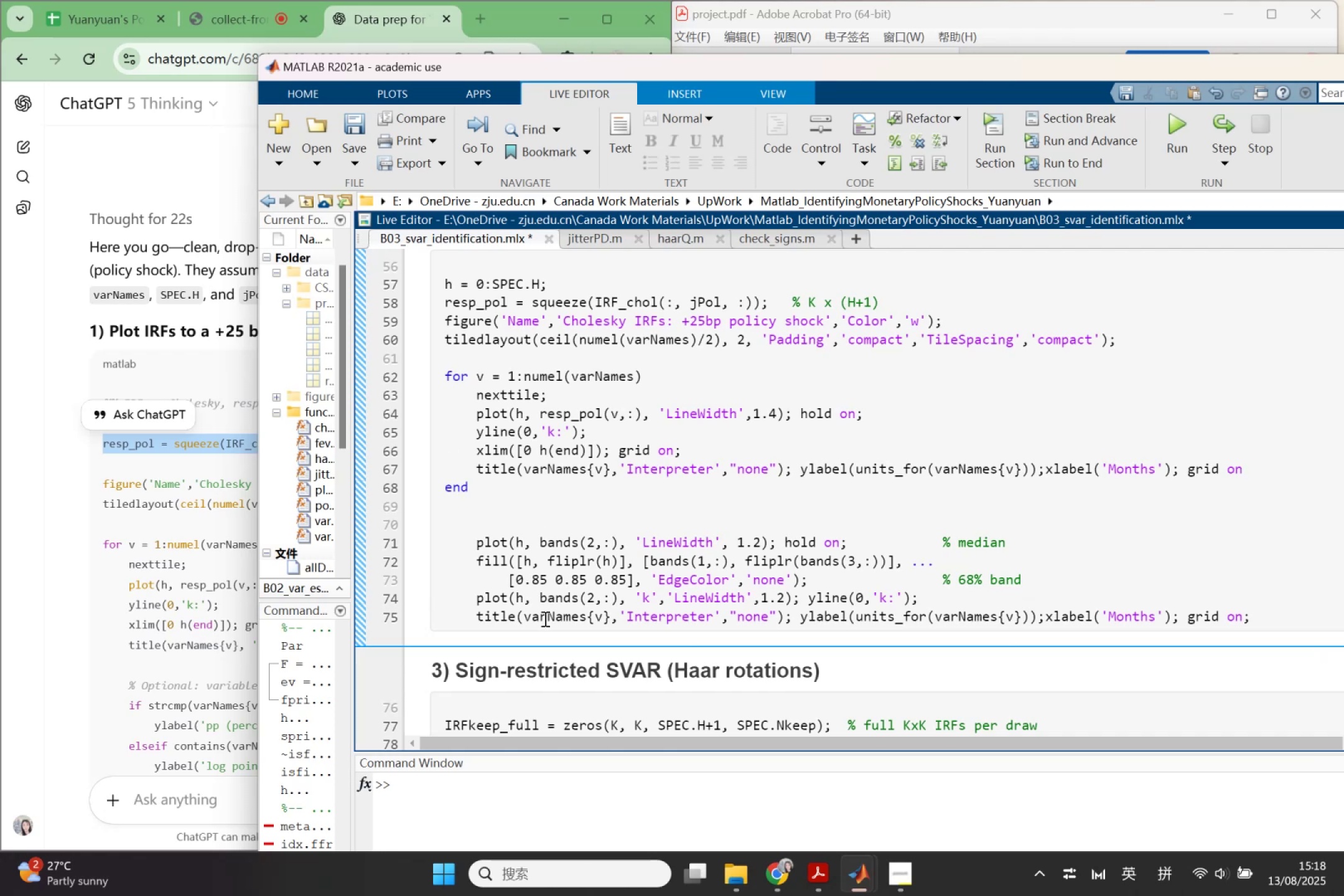 
left_click([143, 669])
 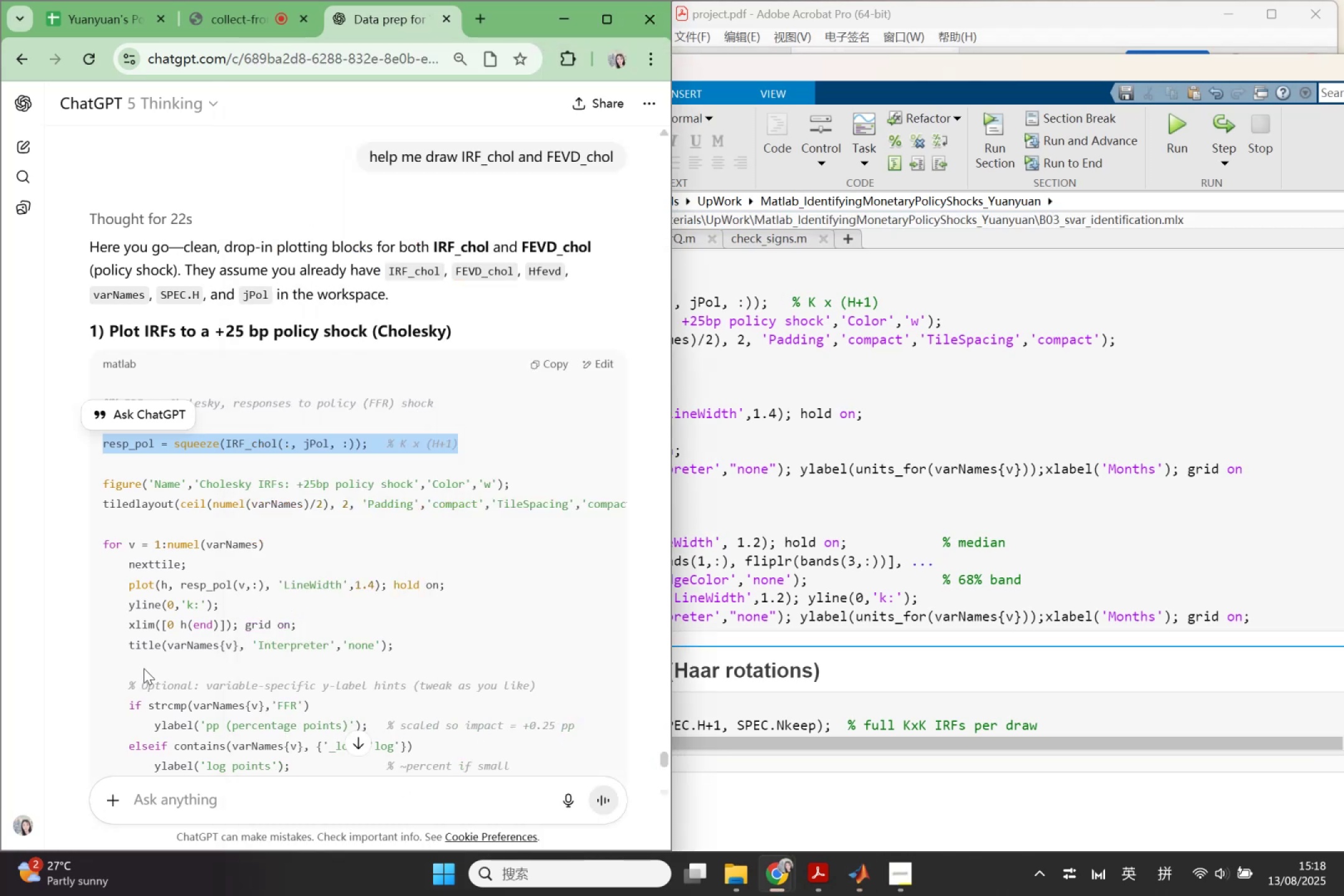 
scroll: coordinate [179, 647], scroll_direction: down, amount: 4.0
 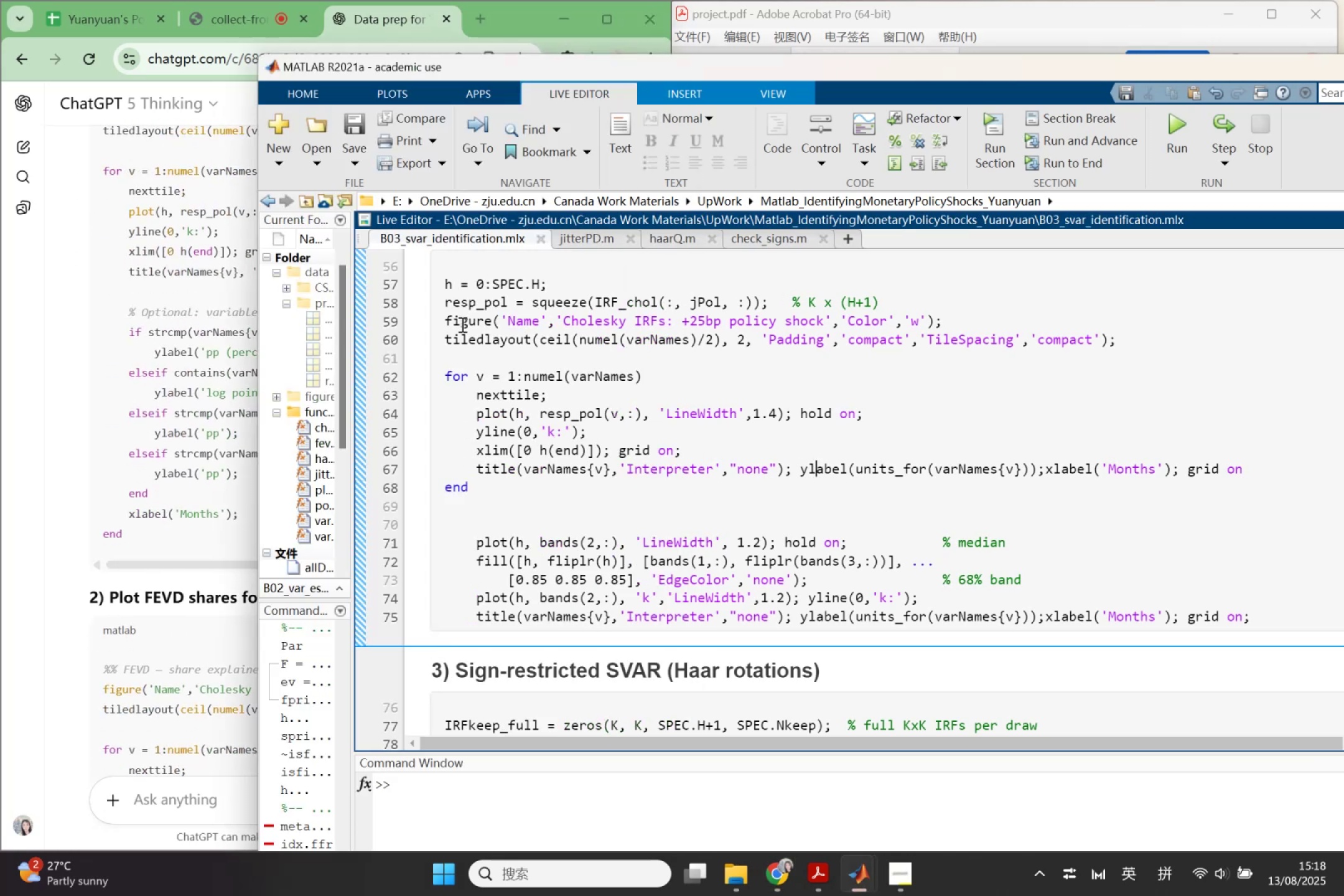 
left_click([457, 347])
 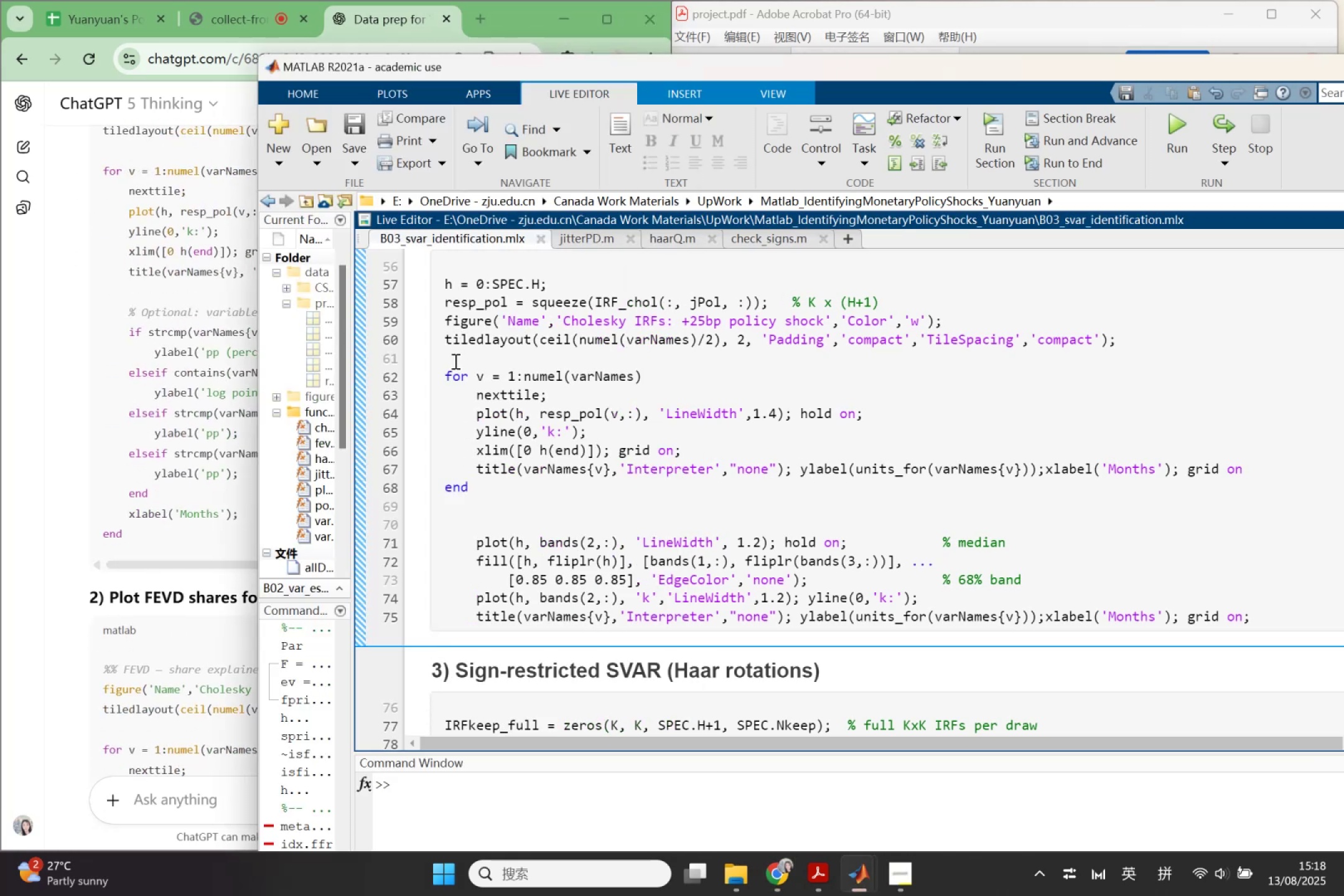 
left_click([454, 362])
 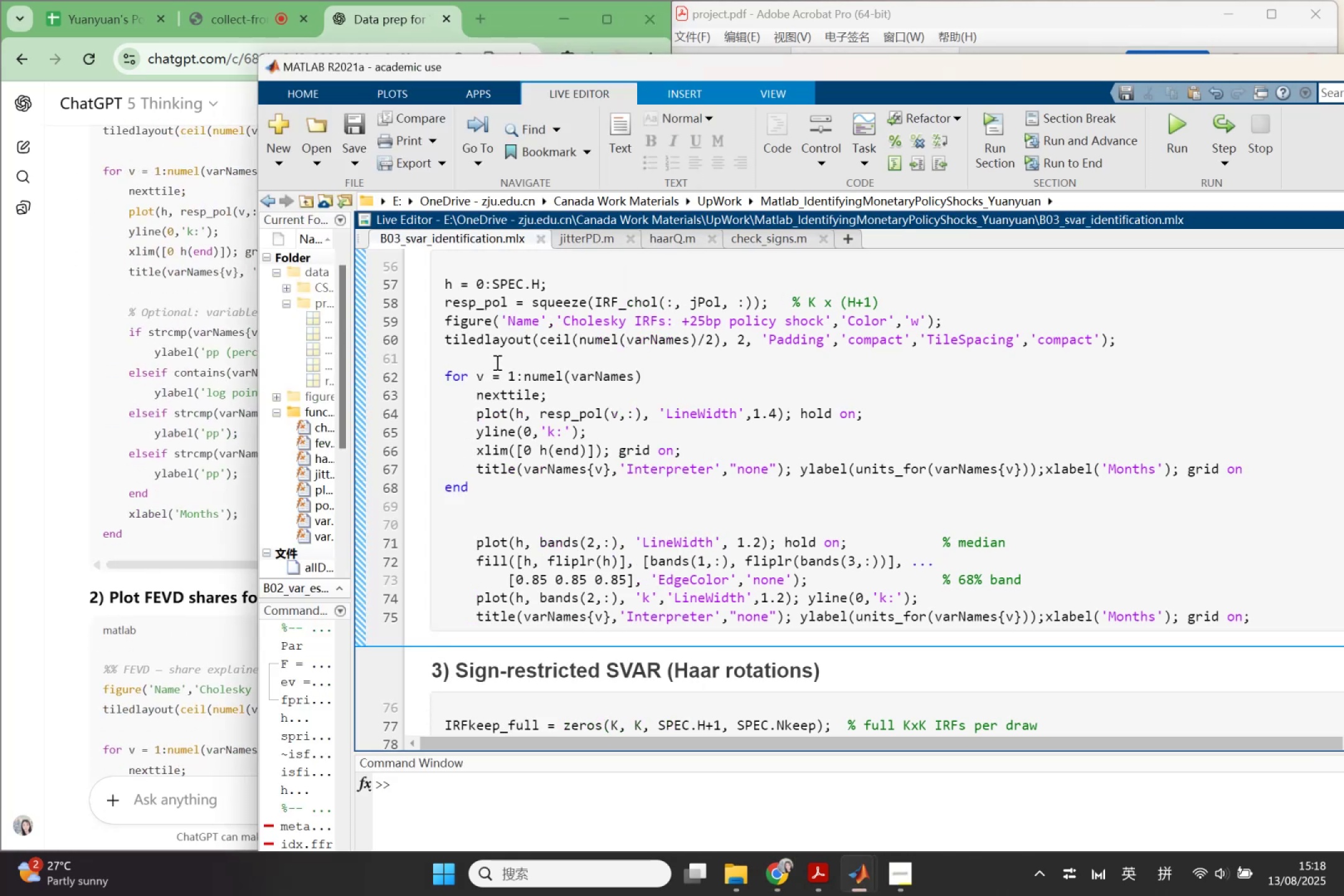 
key(Backspace)
 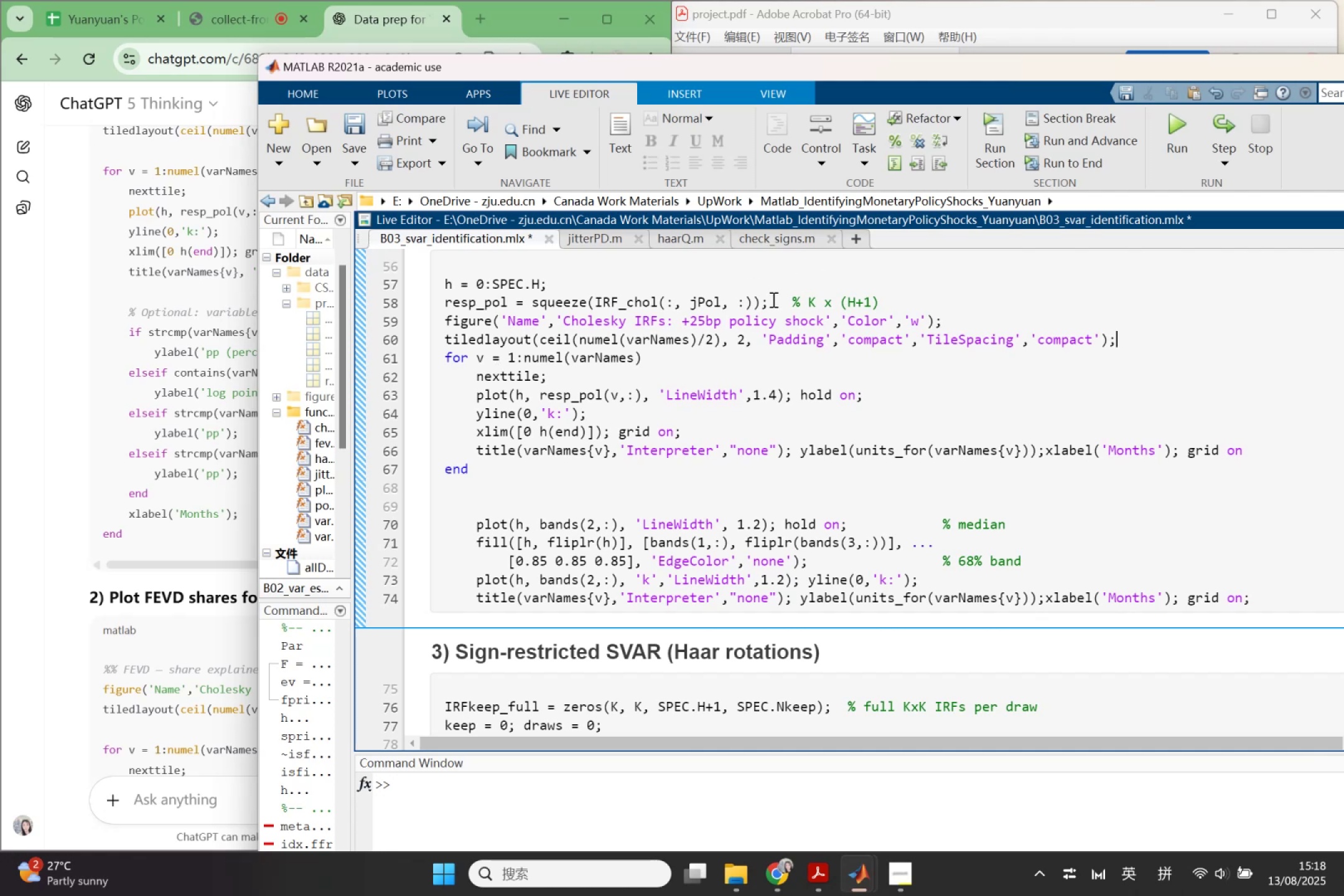 
left_click([931, 302])
 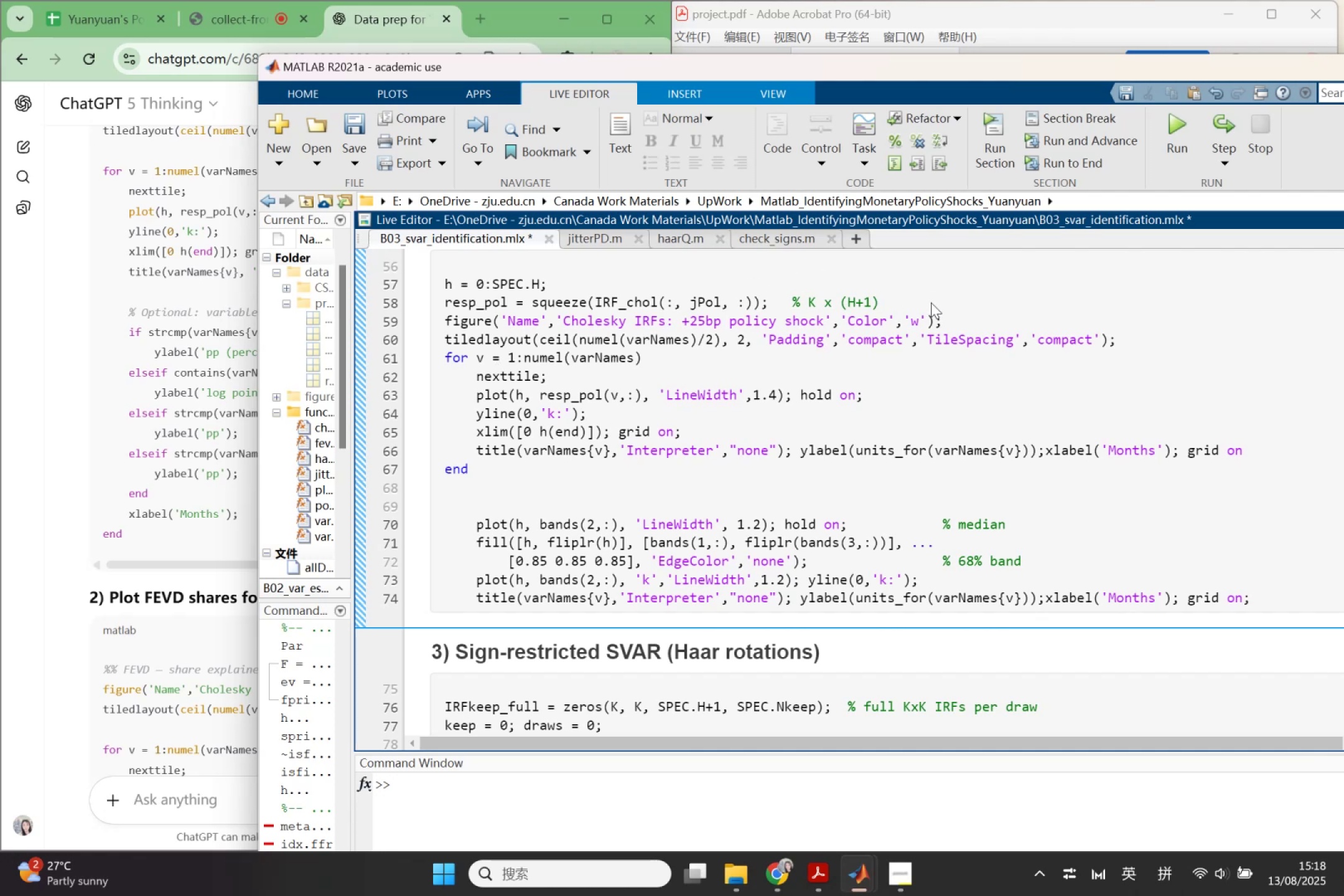 
key(Enter)
 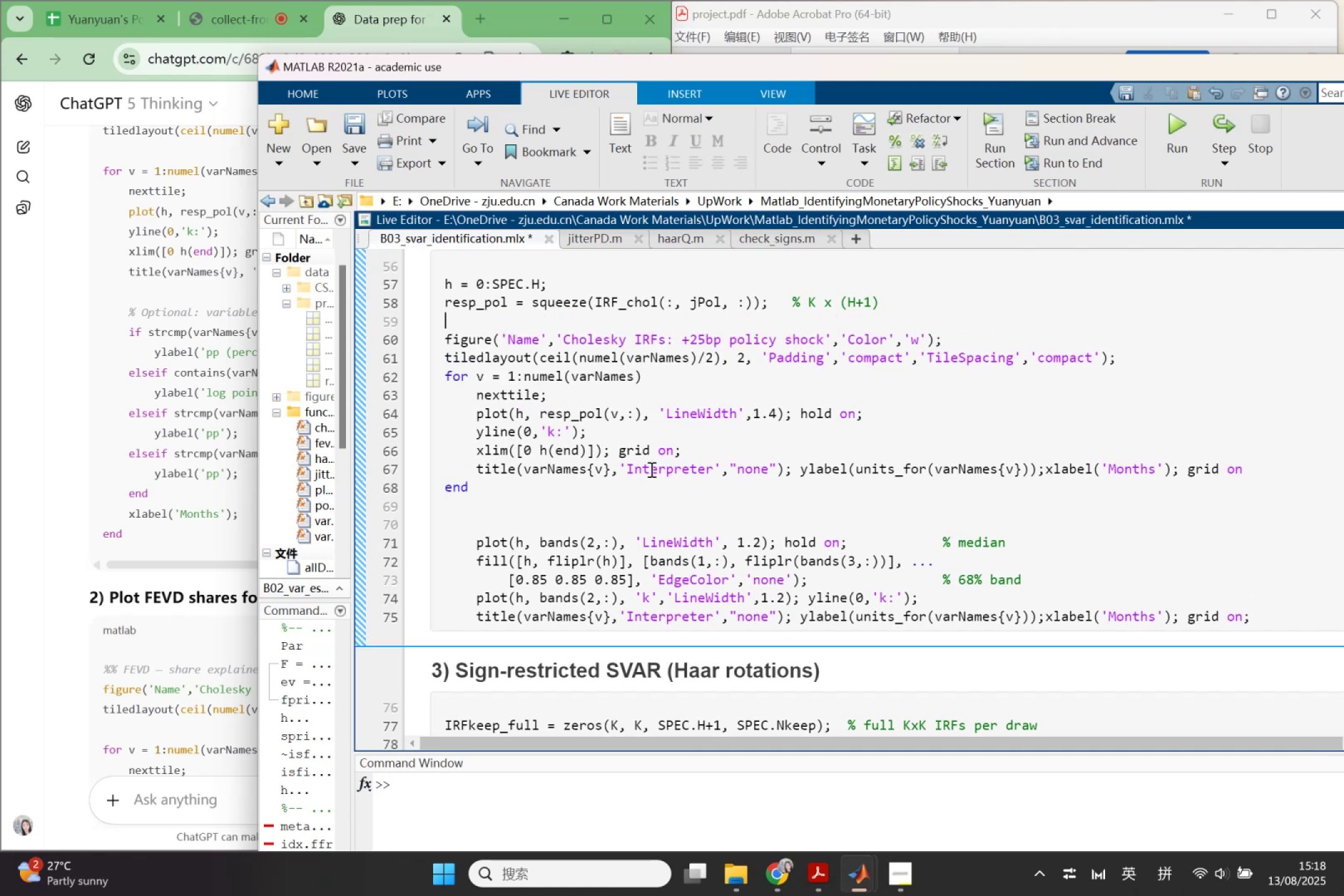 
left_click([231, 493])
 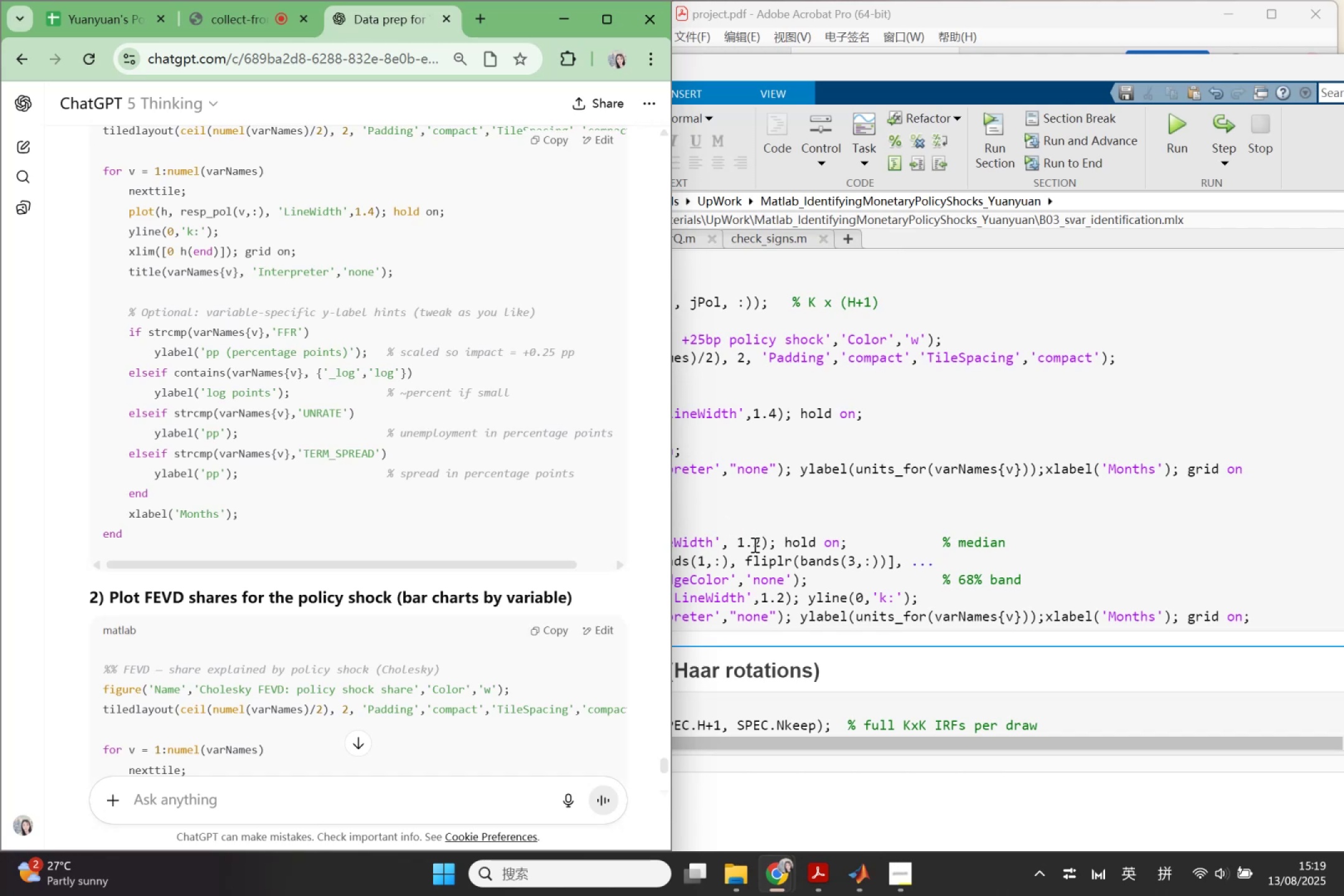 
wait(7.91)
 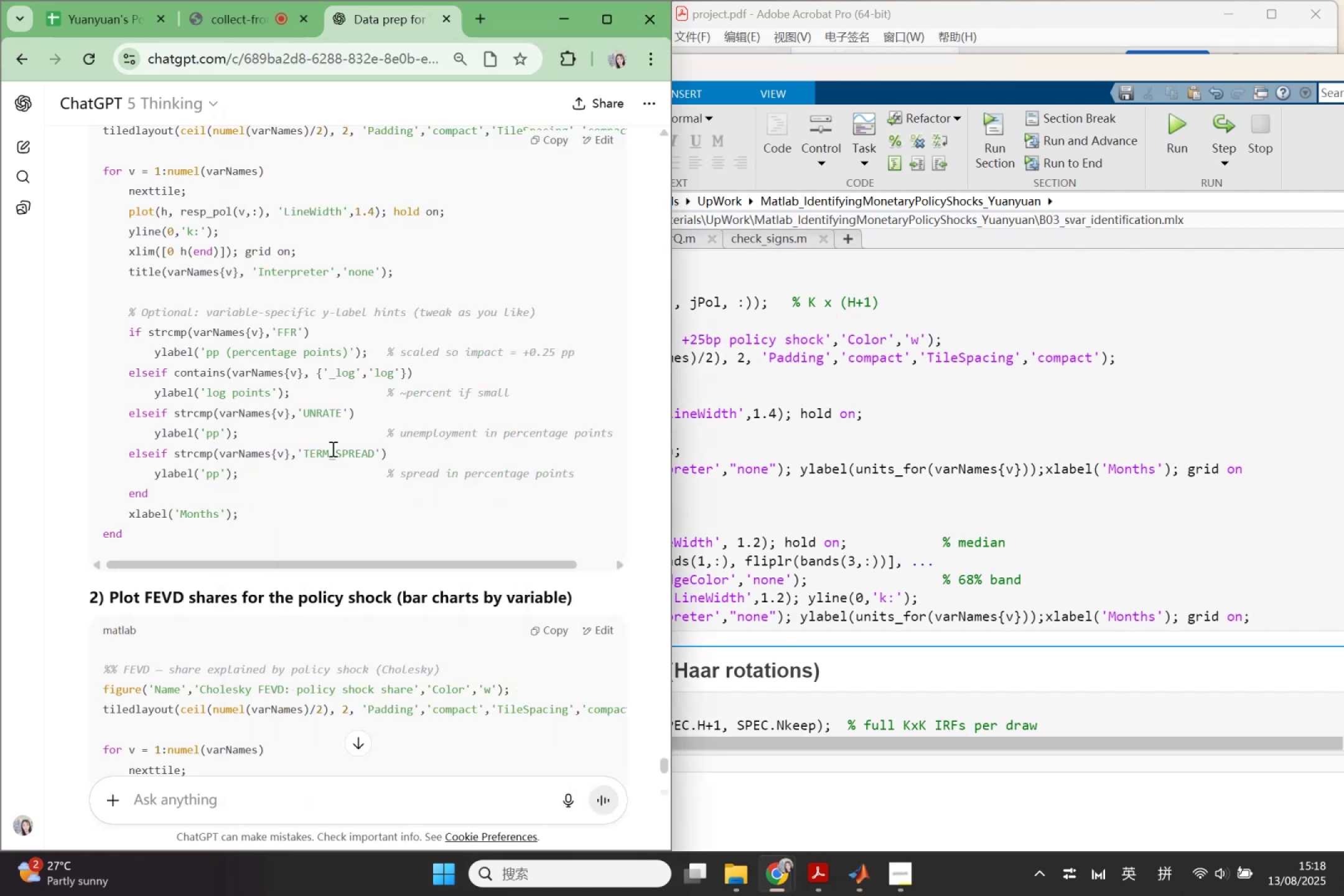 
left_click([754, 544])
 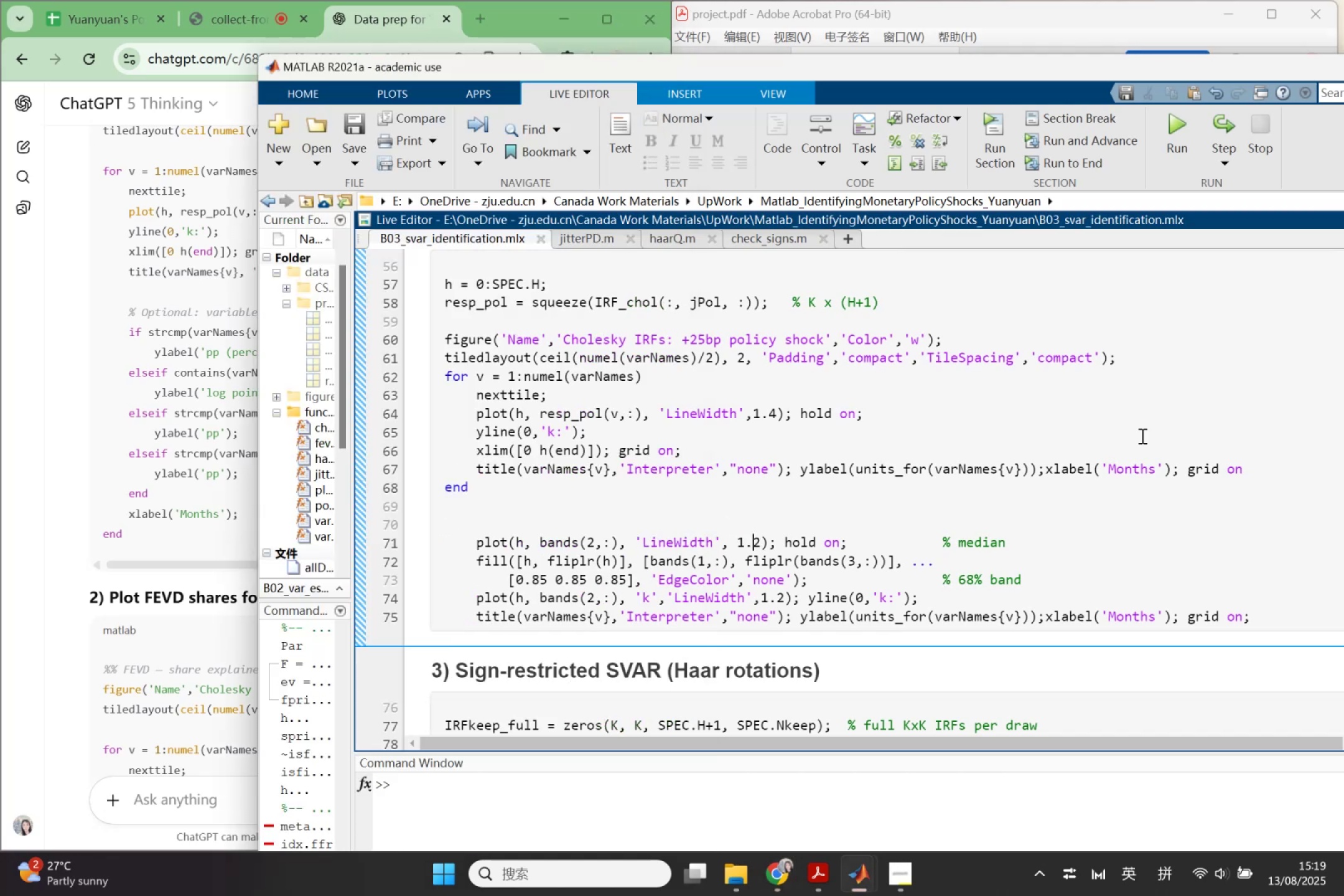 
left_click_drag(start_coordinate=[1187, 470], to_coordinate=[1267, 472])
 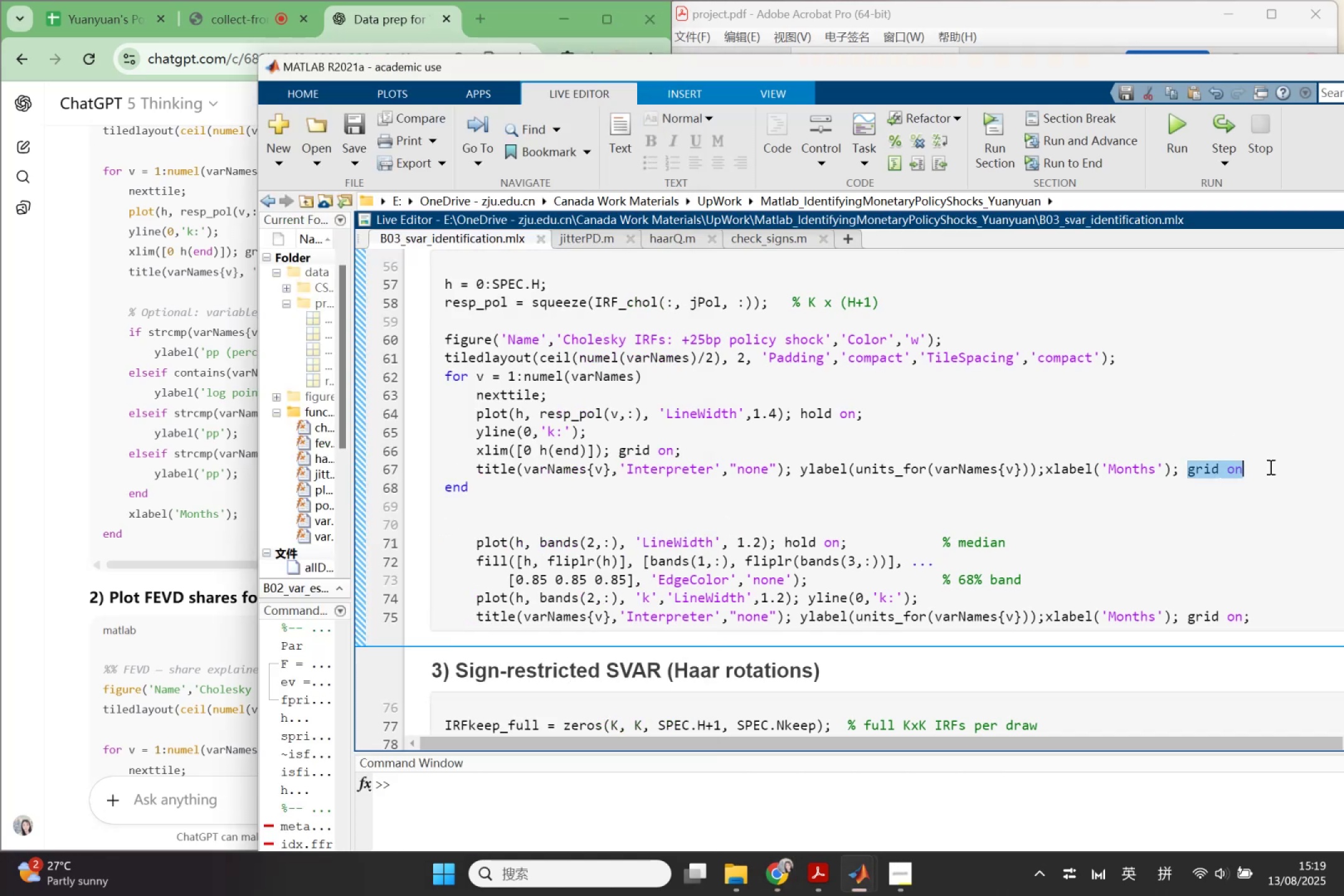 
key(Backspace)
 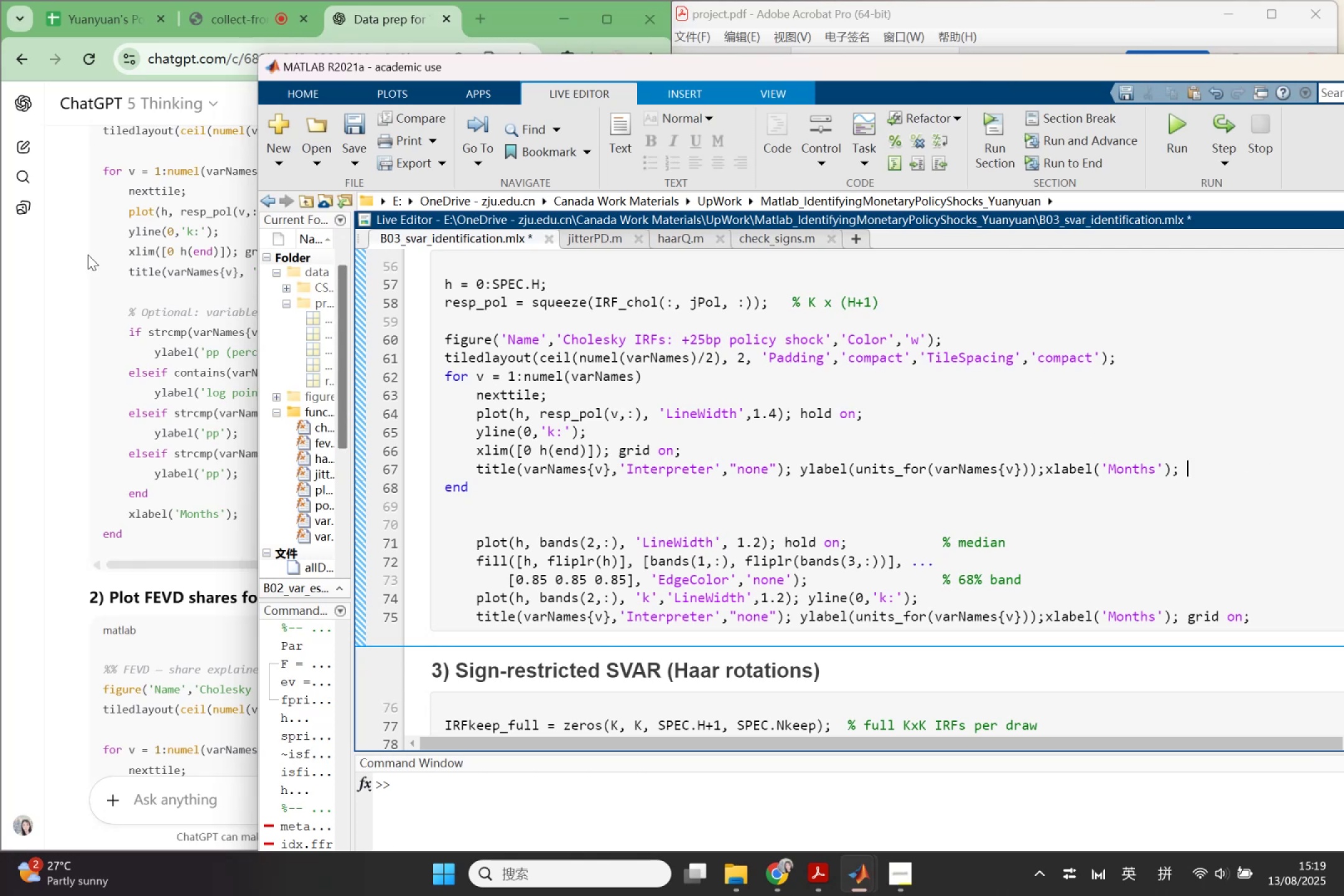 
left_click([106, 286])
 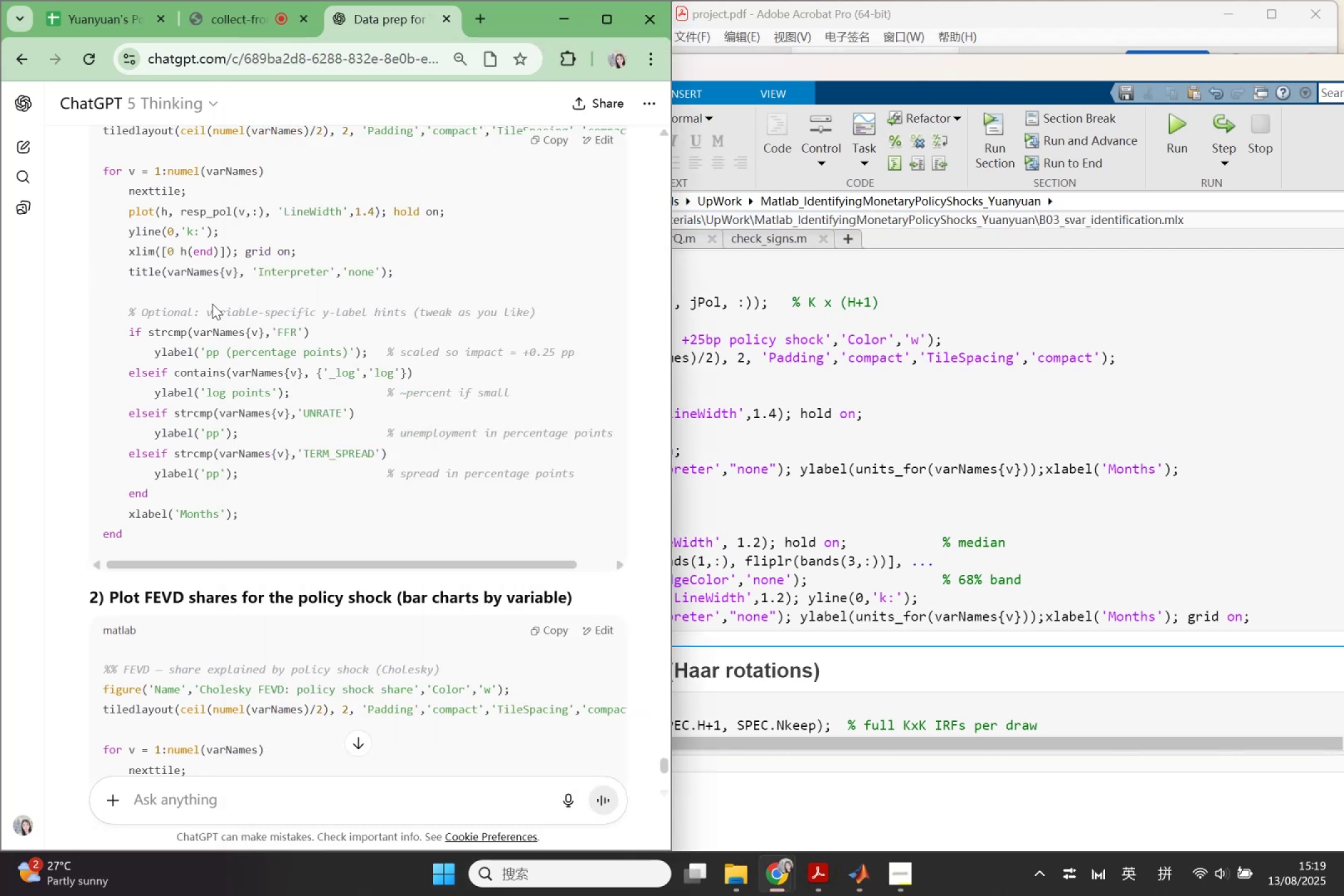 
scroll: coordinate [212, 304], scroll_direction: none, amount: 0.0
 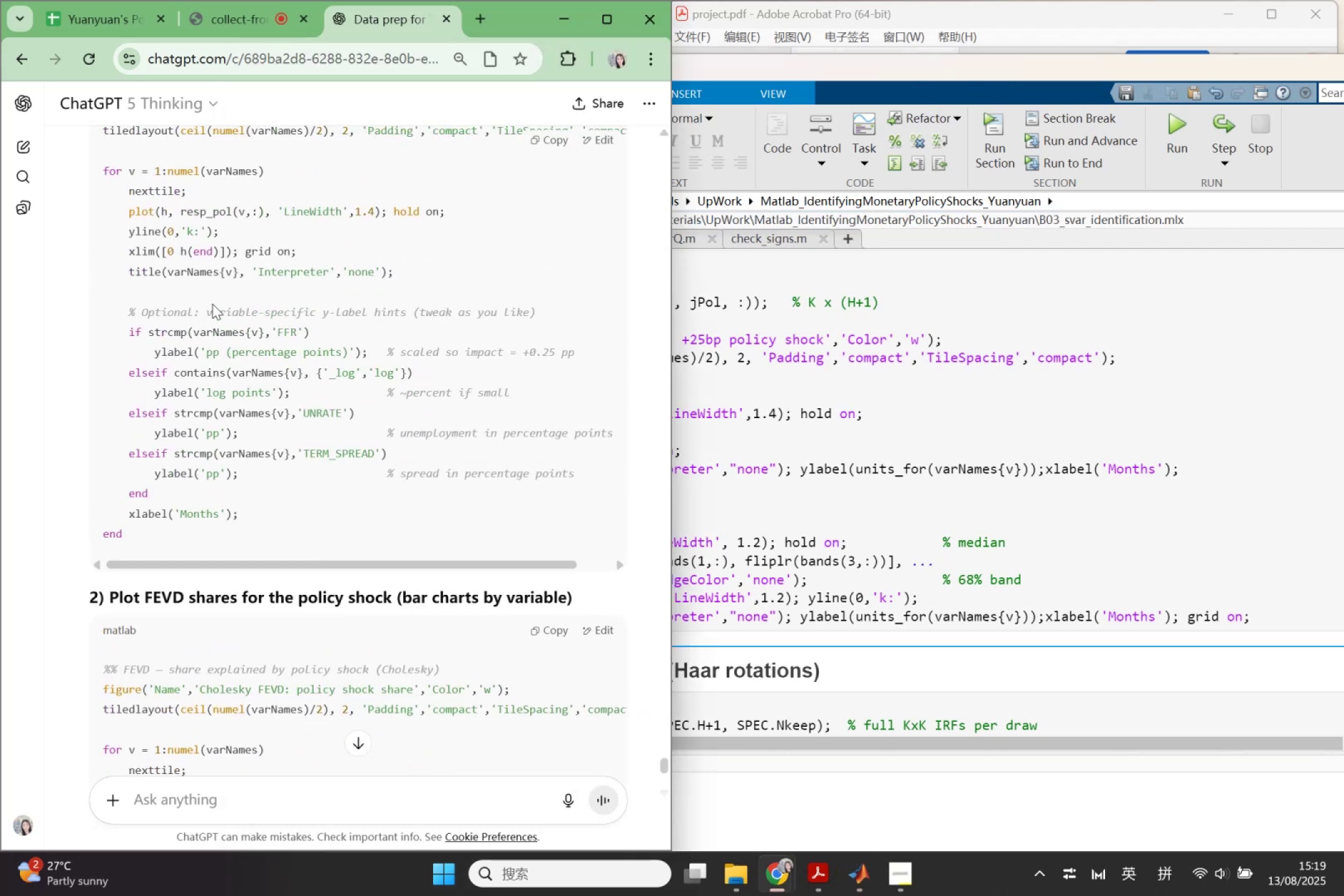 
scroll: coordinate [212, 304], scroll_direction: up, amount: 1.0
 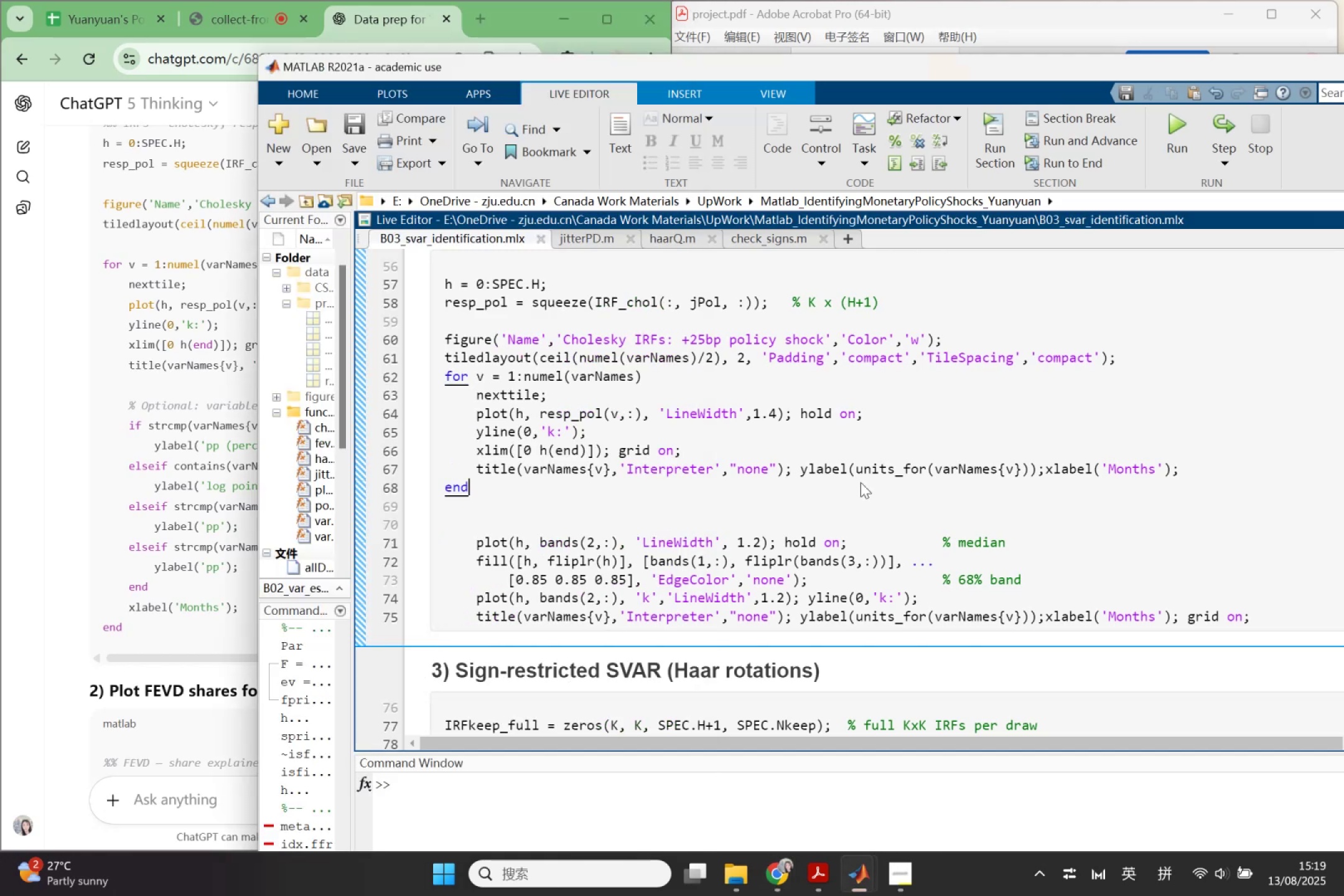 
wait(5.4)
 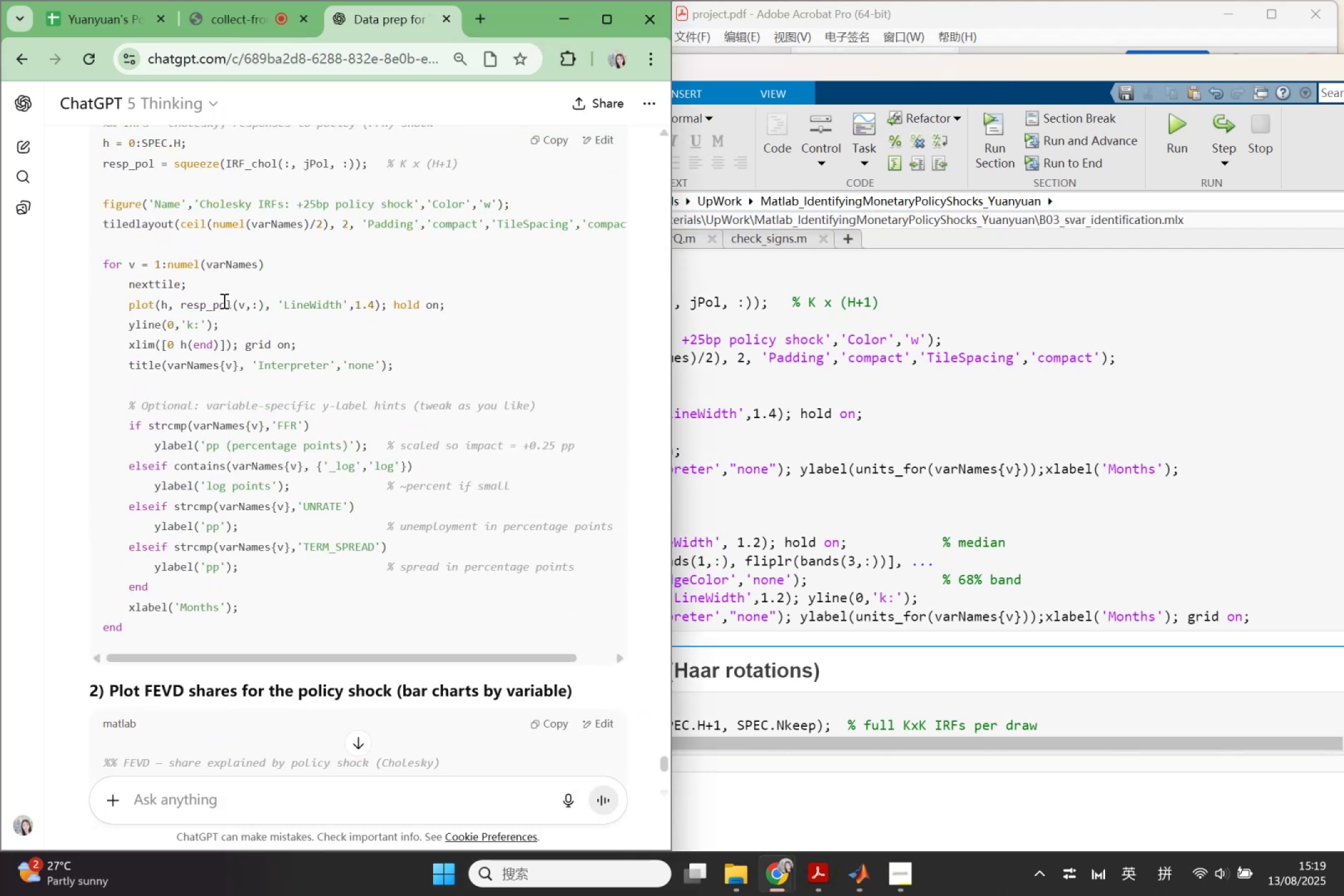 
left_click_drag(start_coordinate=[442, 518], to_coordinate=[1287, 620])
 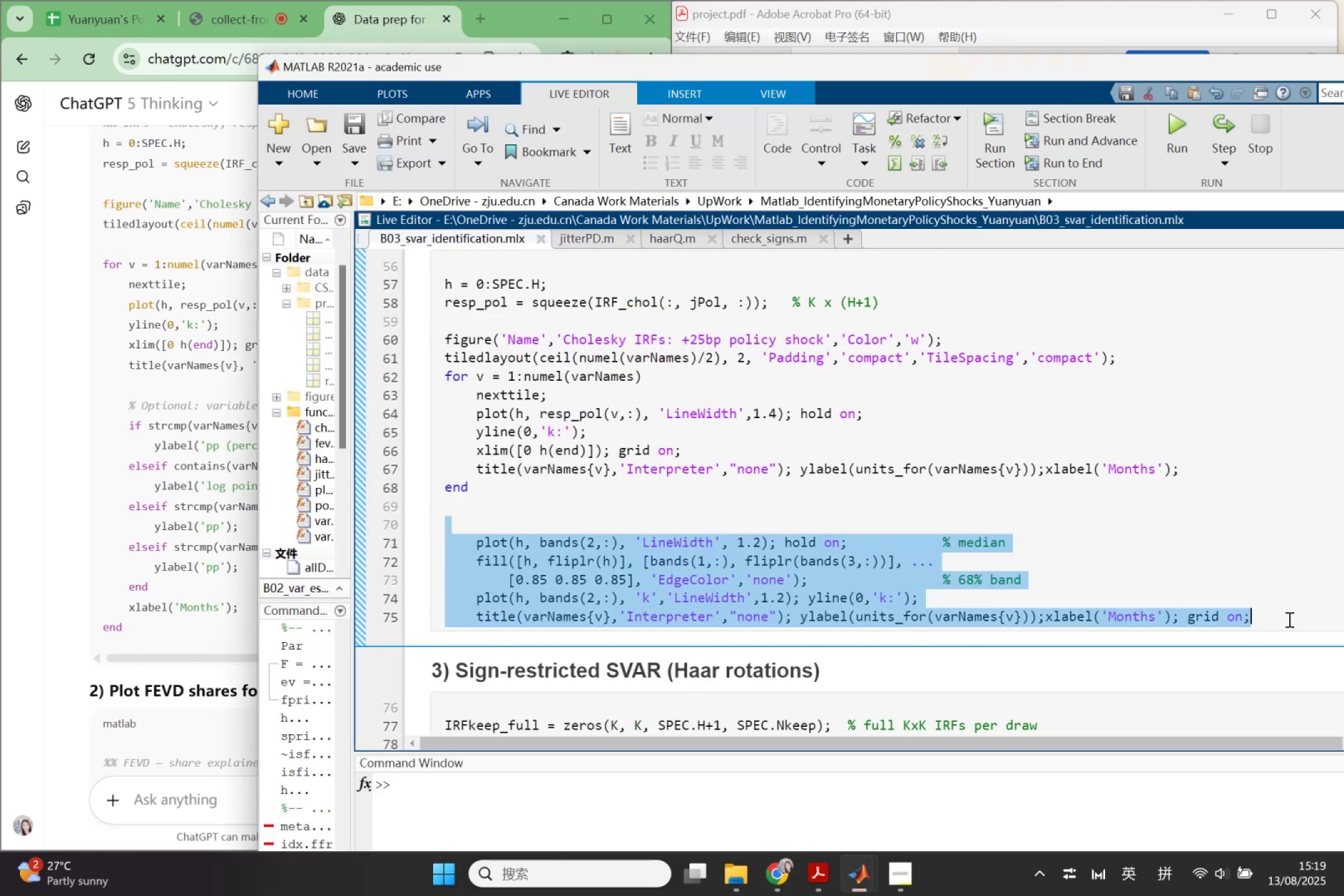 
key(Backspace)
 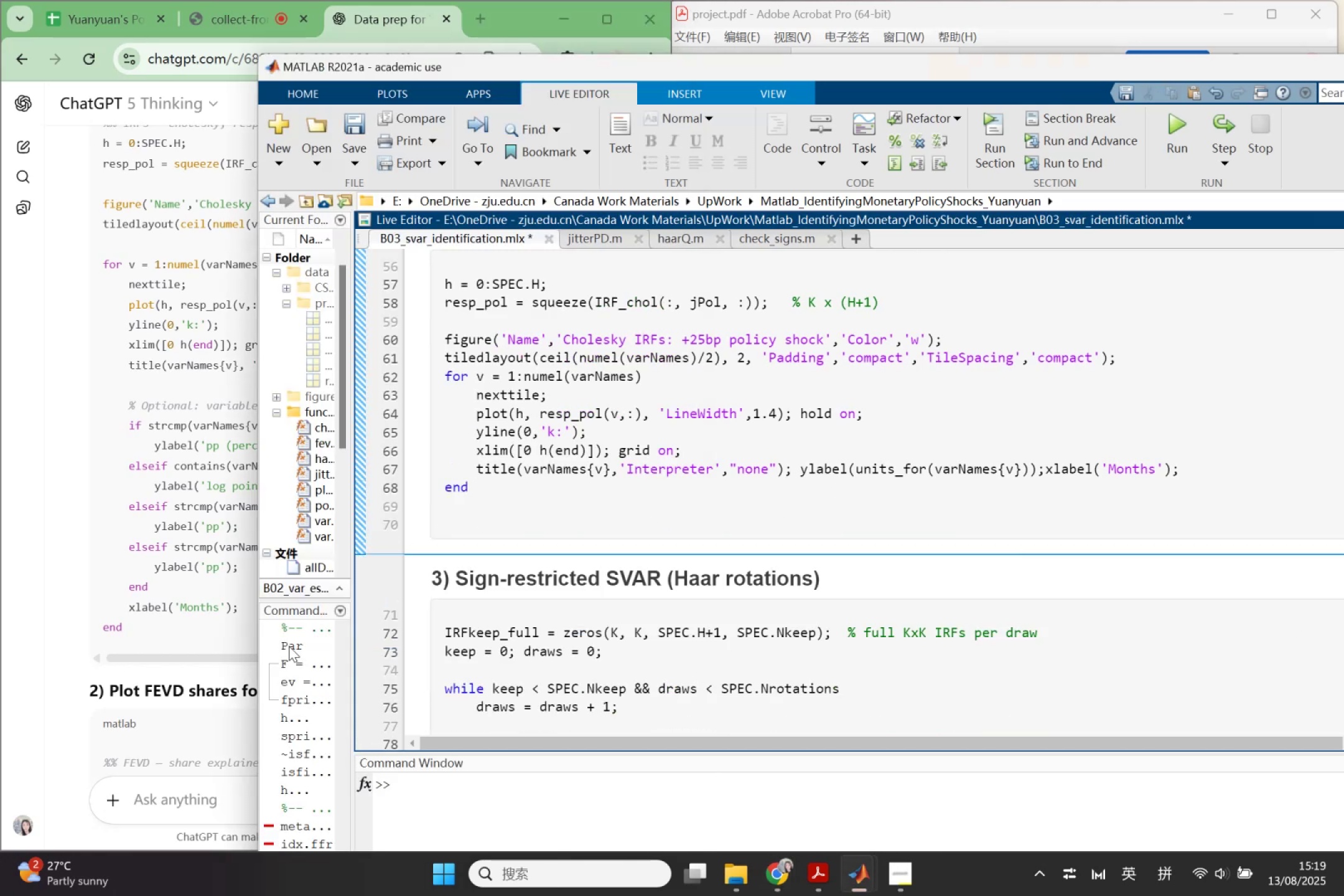 
scroll: coordinate [267, 608], scroll_direction: down, amount: 1.0
 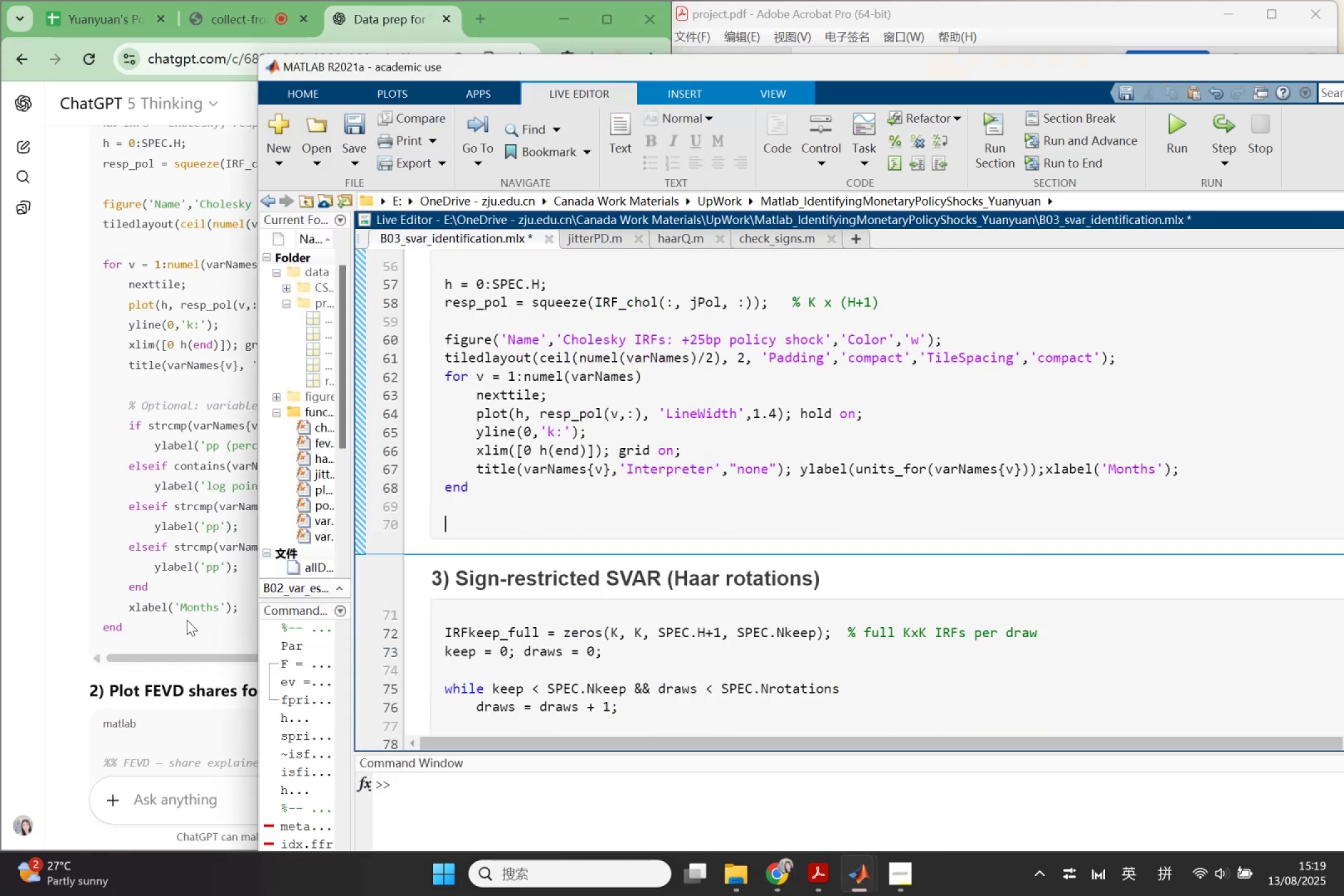 
left_click([187, 620])
 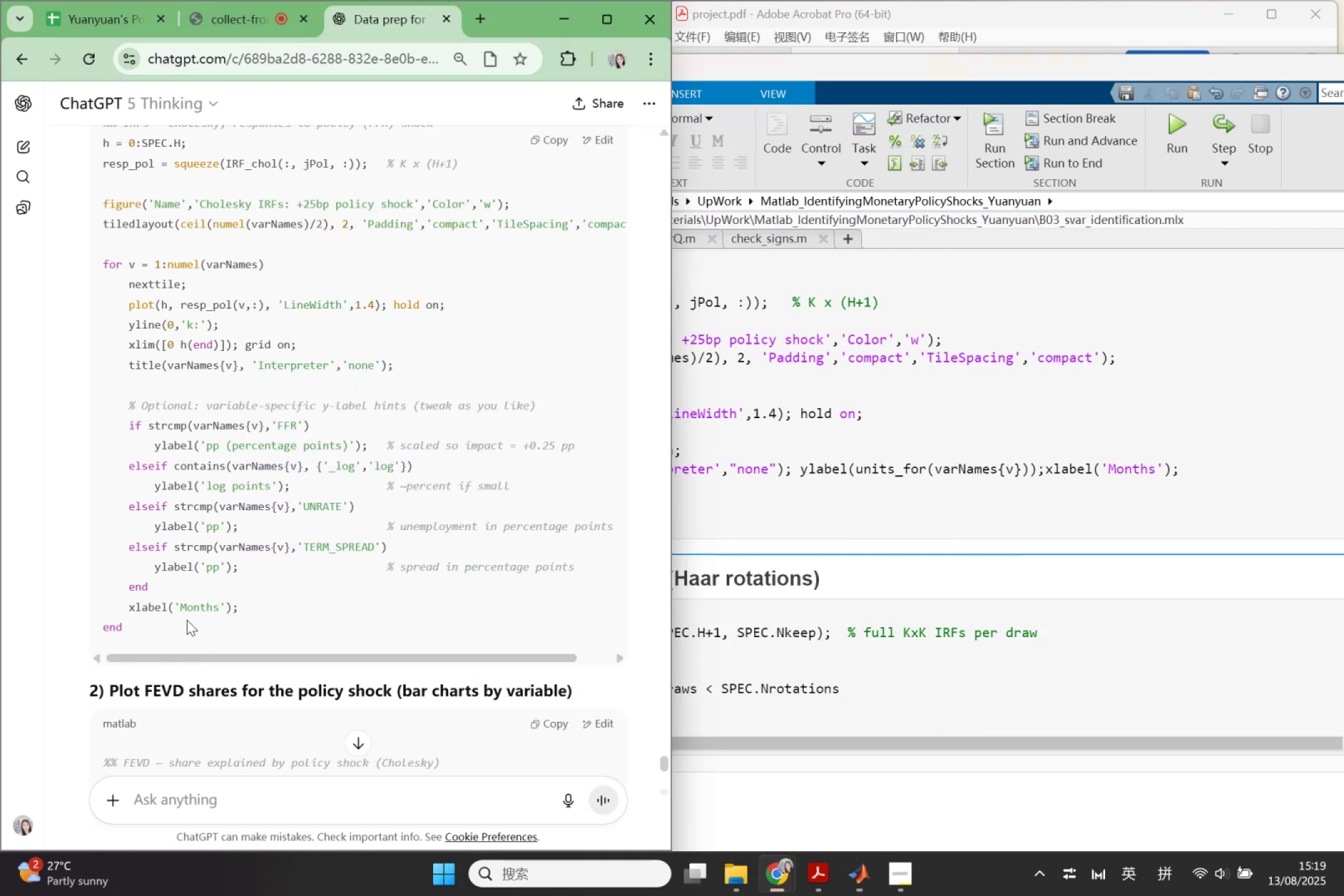 
scroll: coordinate [187, 623], scroll_direction: down, amount: 3.0
 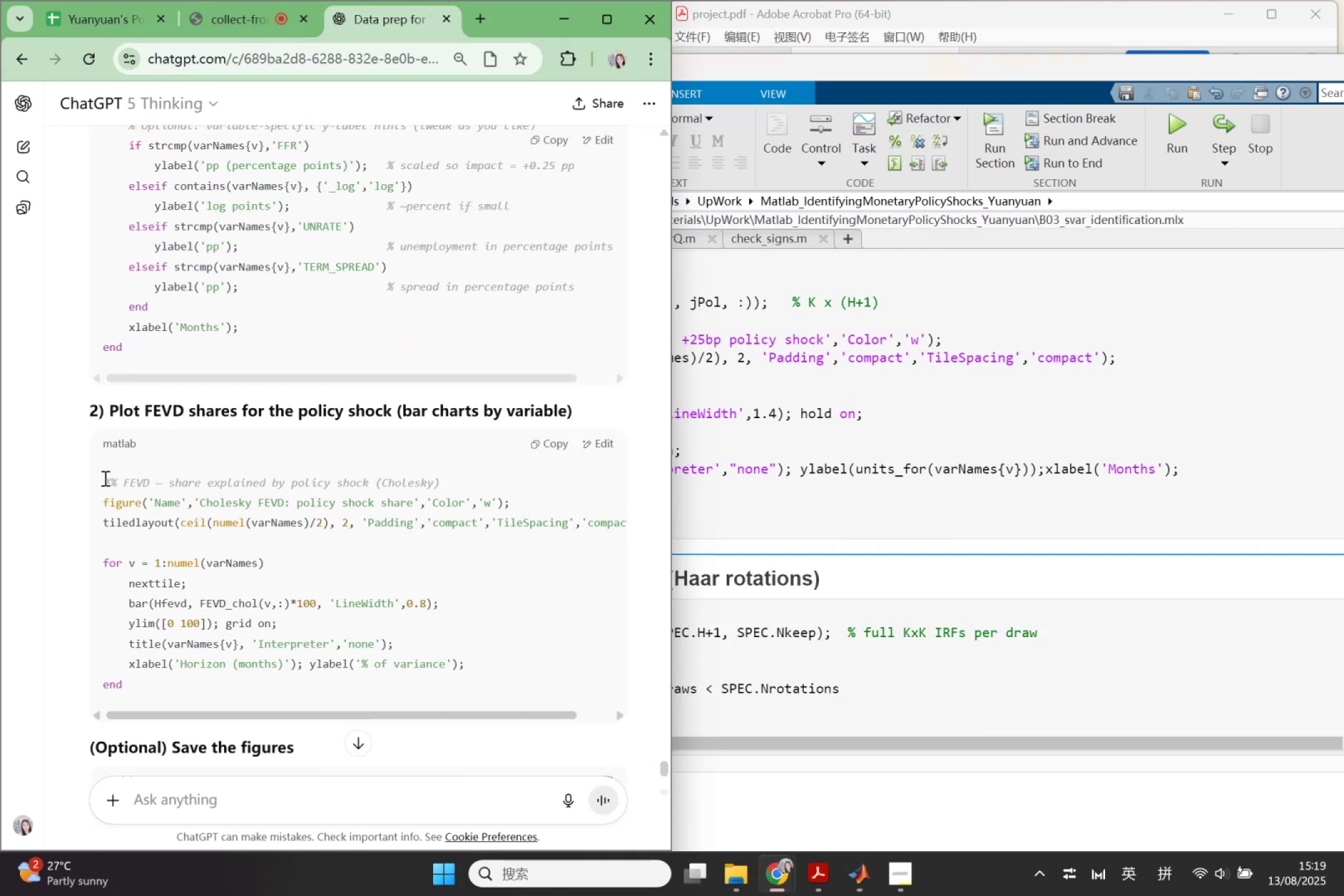 
left_click_drag(start_coordinate=[105, 502], to_coordinate=[170, 709])
 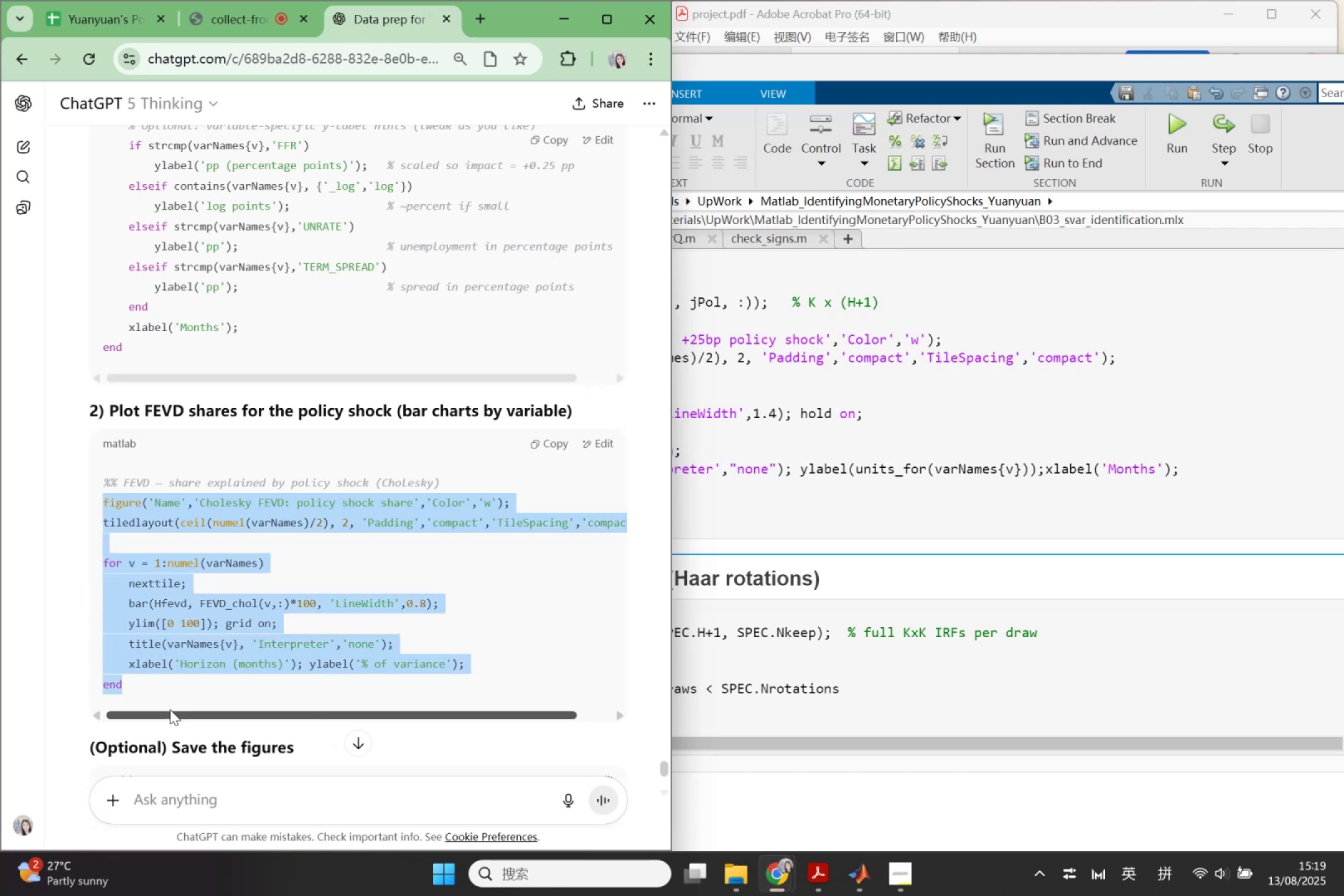 
key(Control+ControlLeft)
 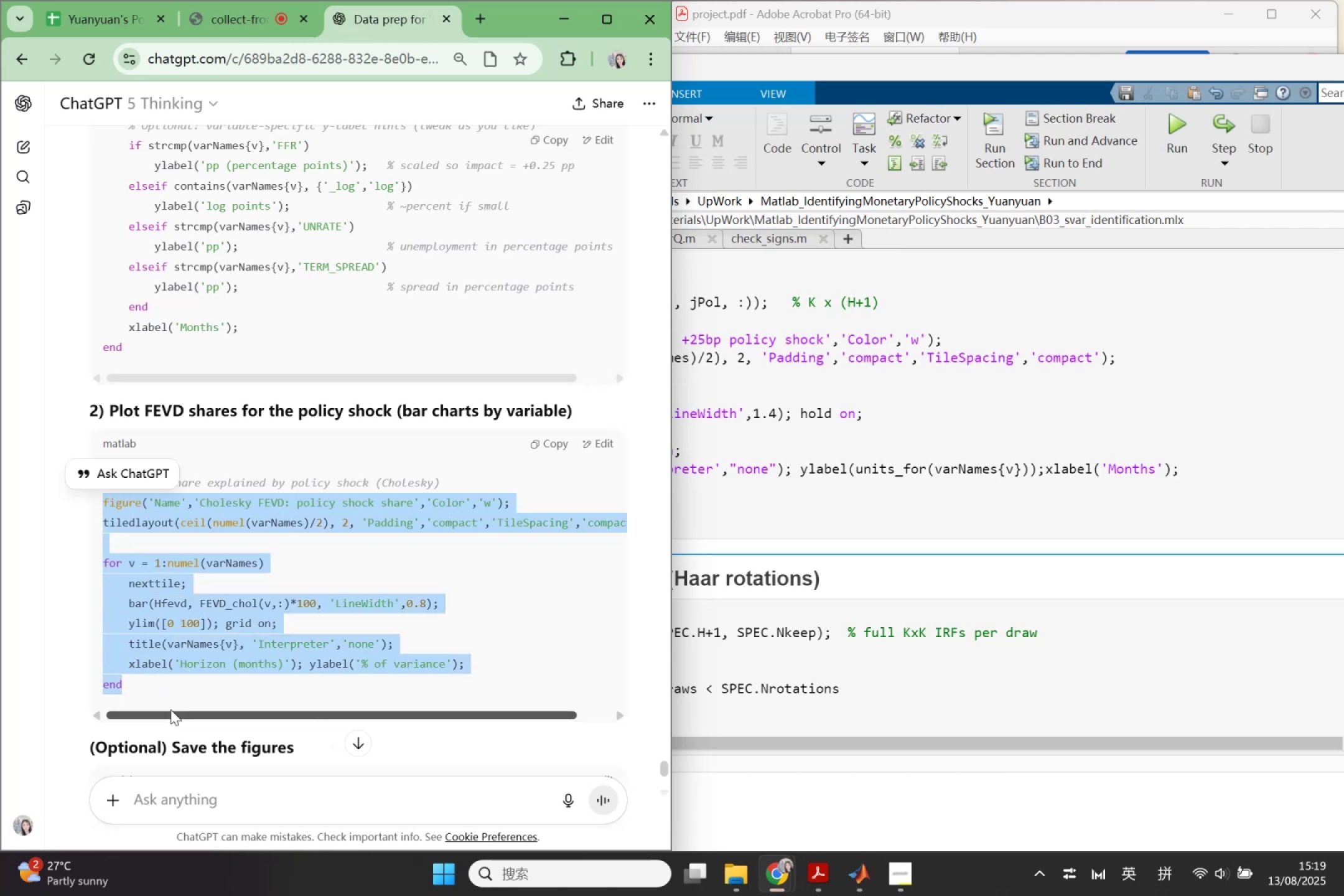 
key(Control+C)
 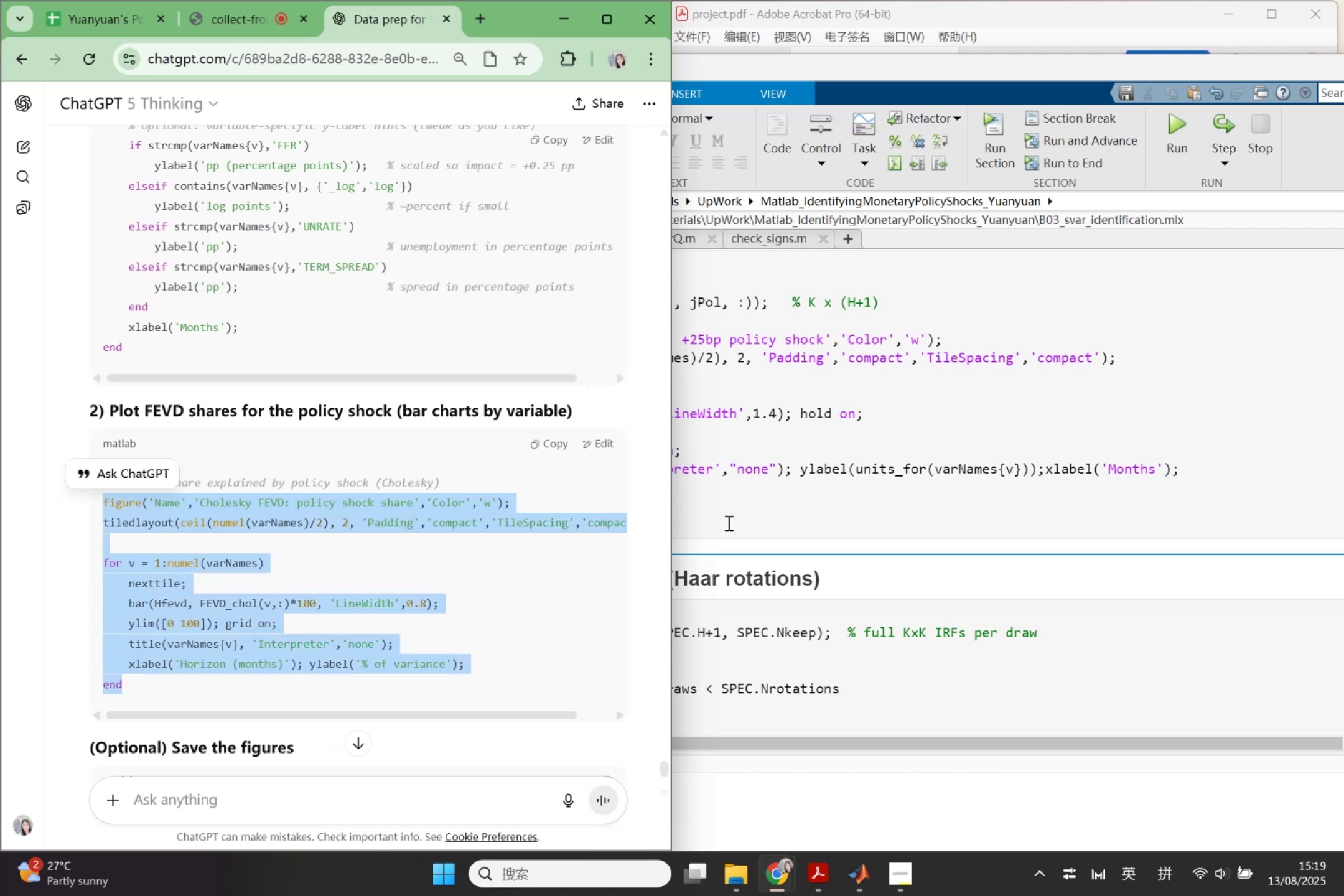 
left_click([729, 533])
 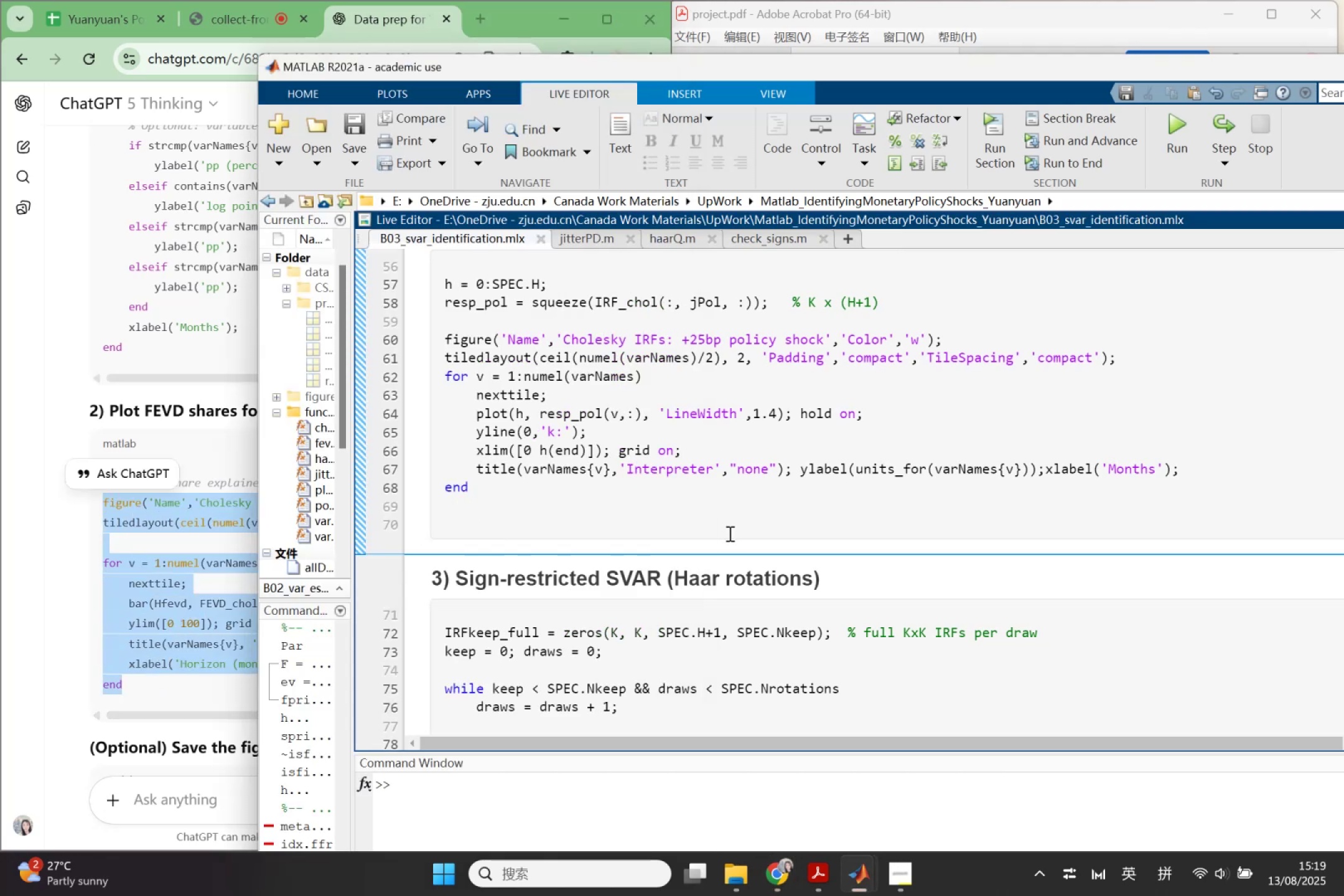 
key(Control+V)
 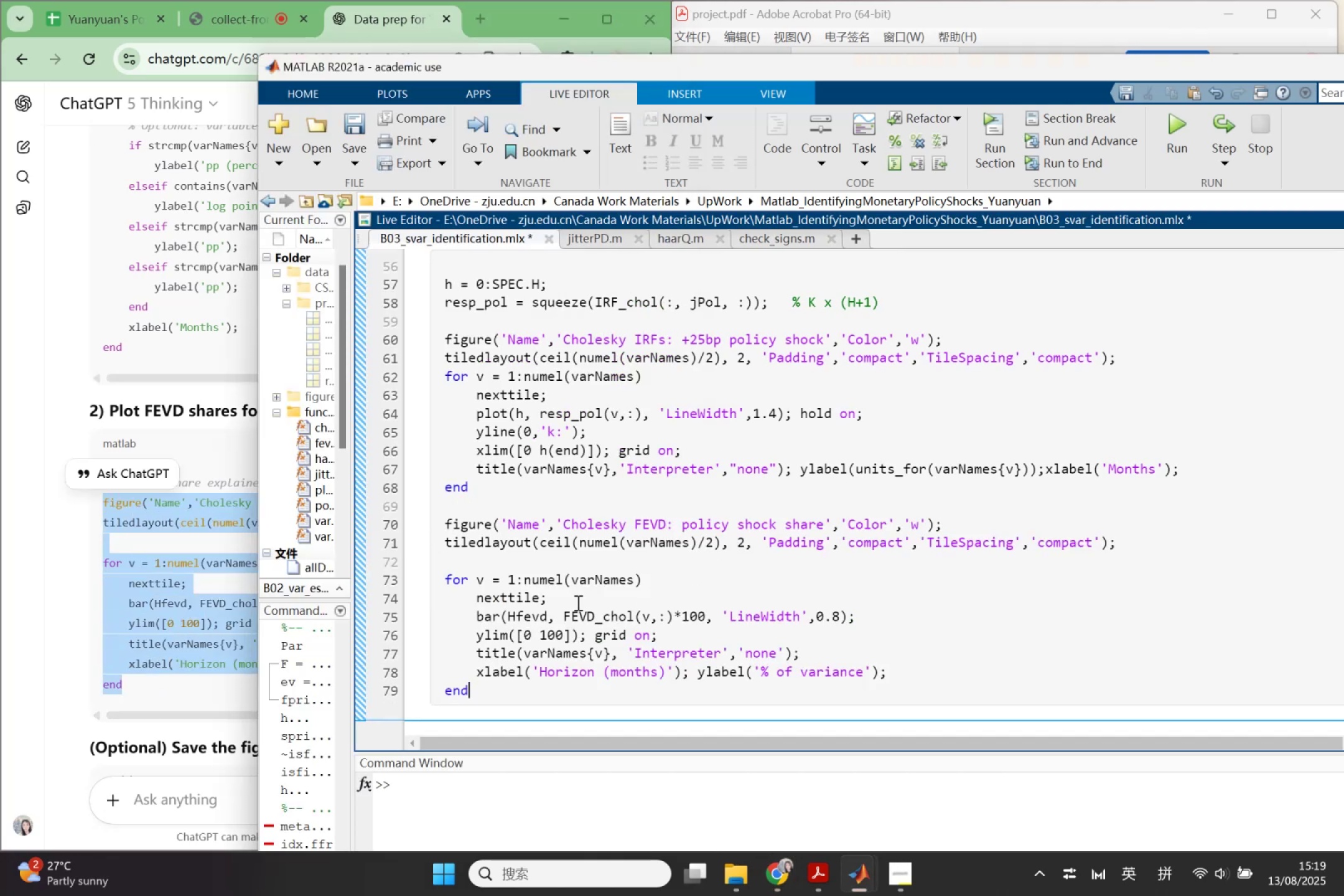 
left_click([544, 610])
 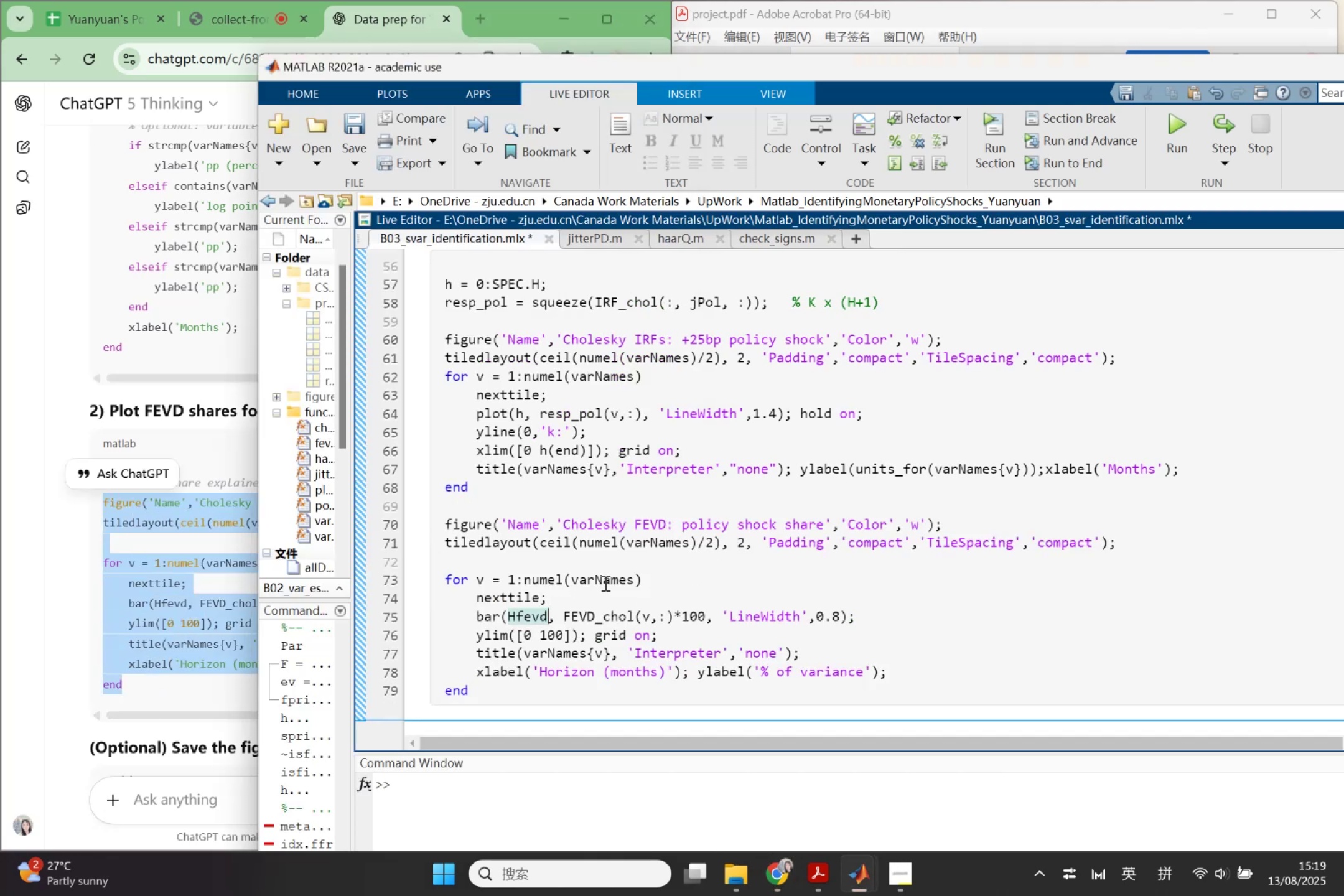 
scroll: coordinate [666, 564], scroll_direction: up, amount: 2.0
 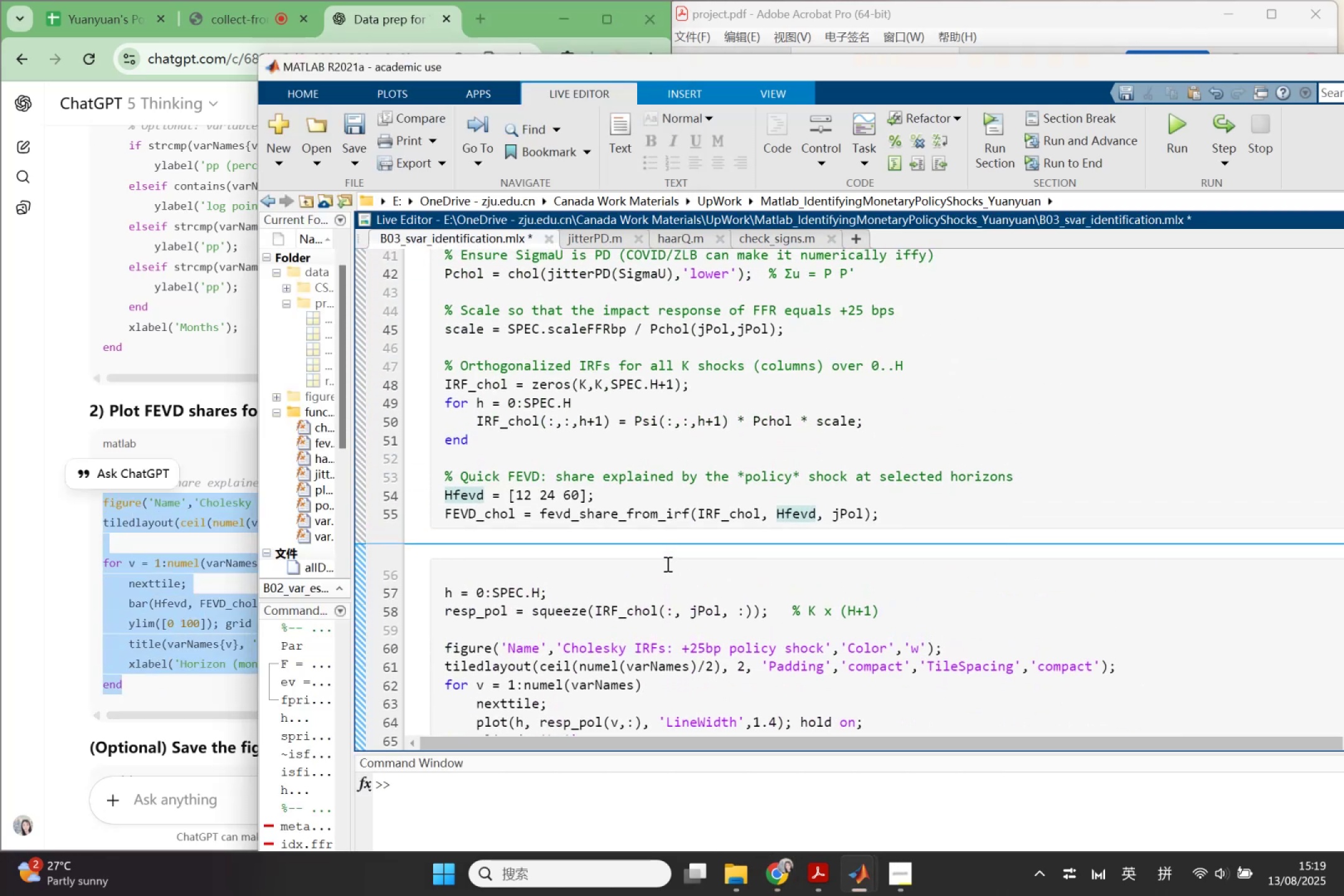 
scroll: coordinate [666, 564], scroll_direction: down, amount: 1.0
 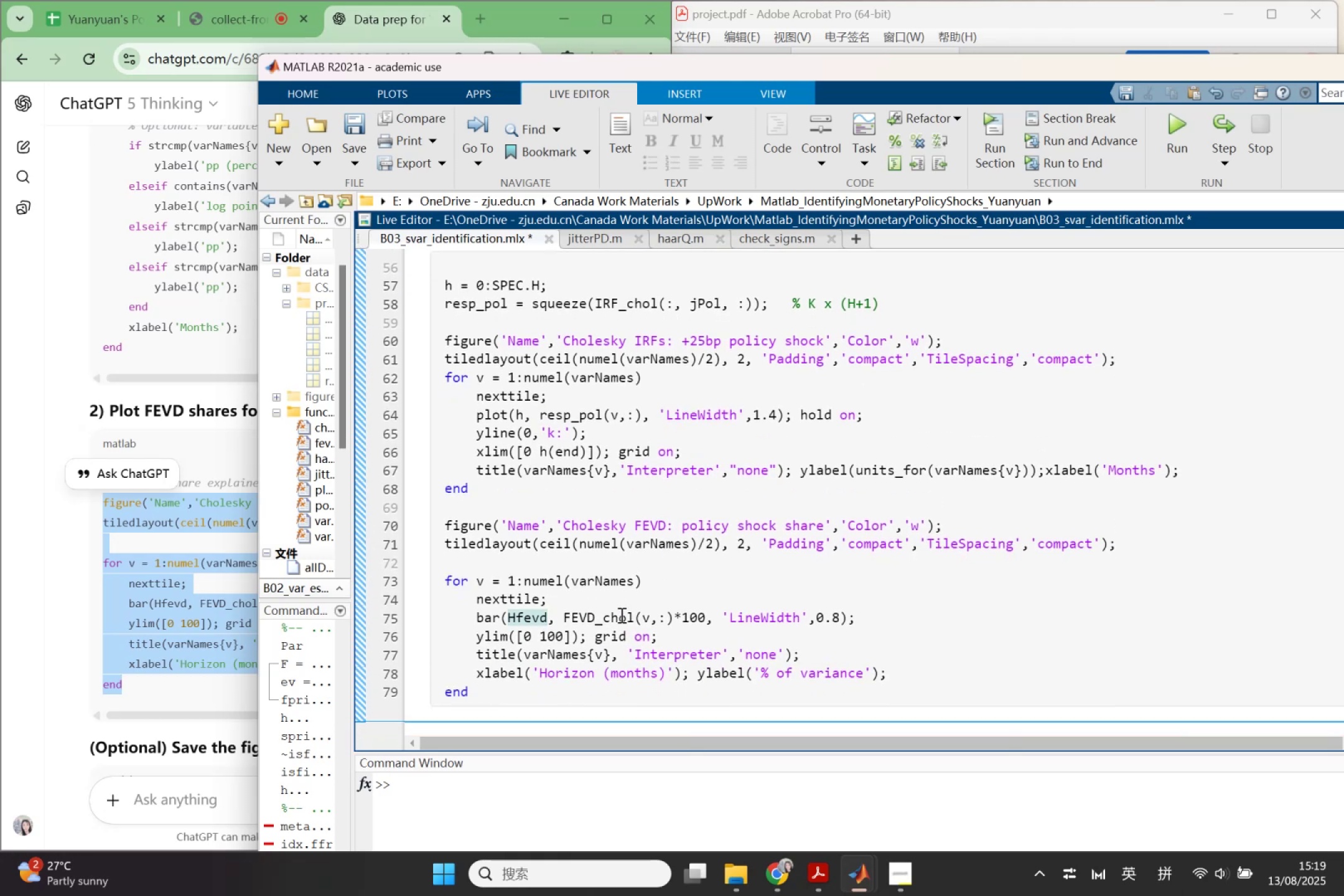 
left_click([604, 618])
 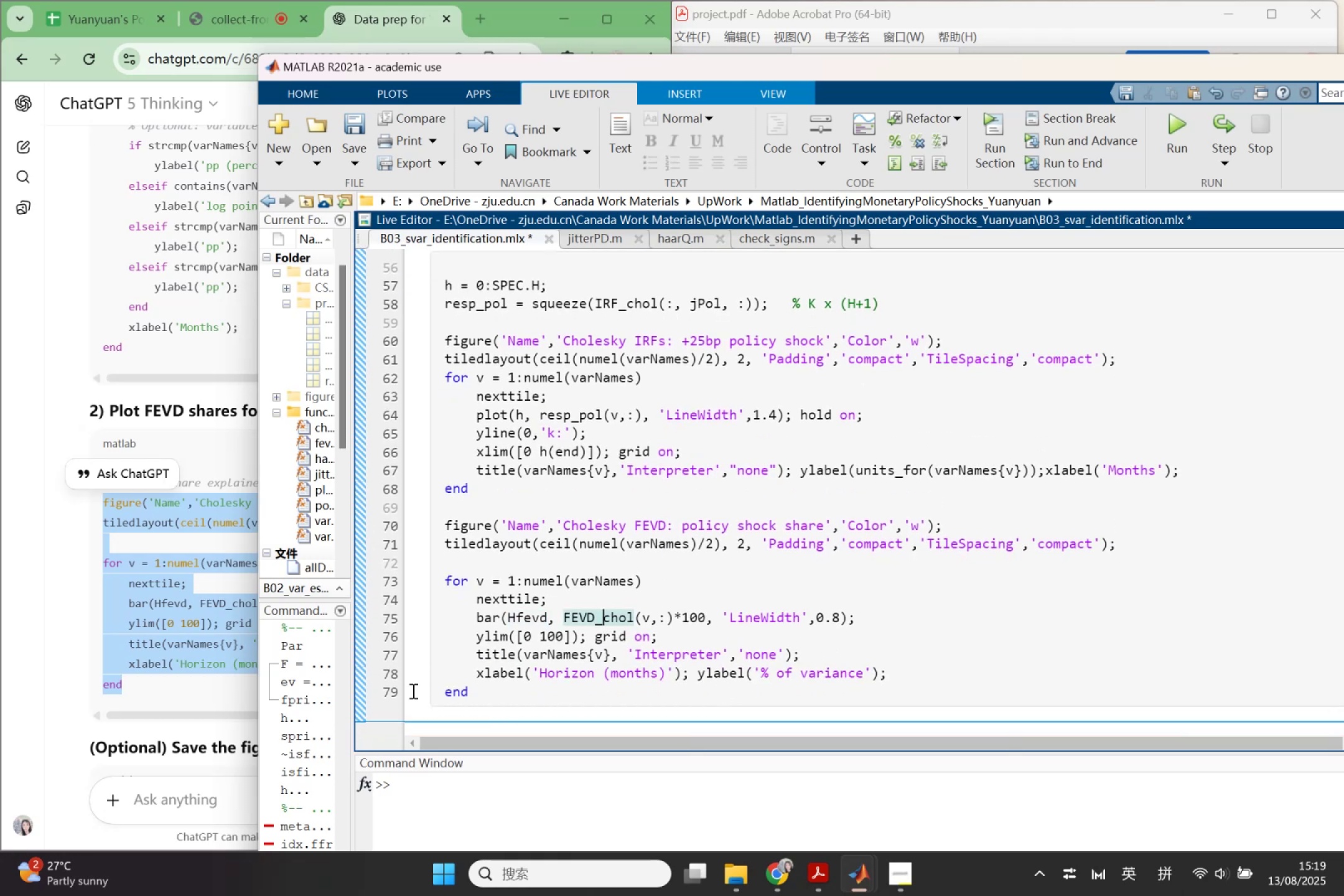 
wait(5.11)
 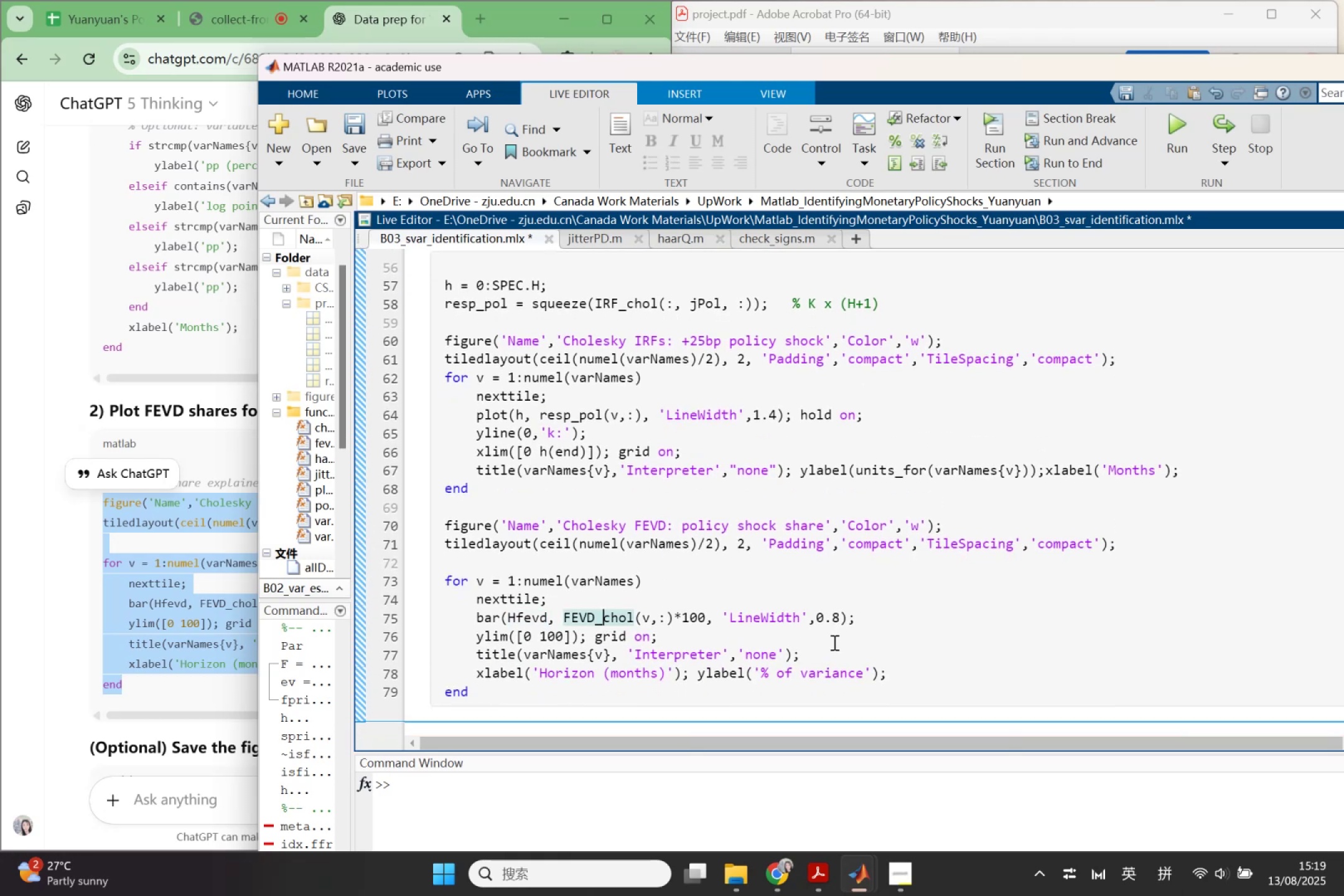 
left_click([360, 673])
 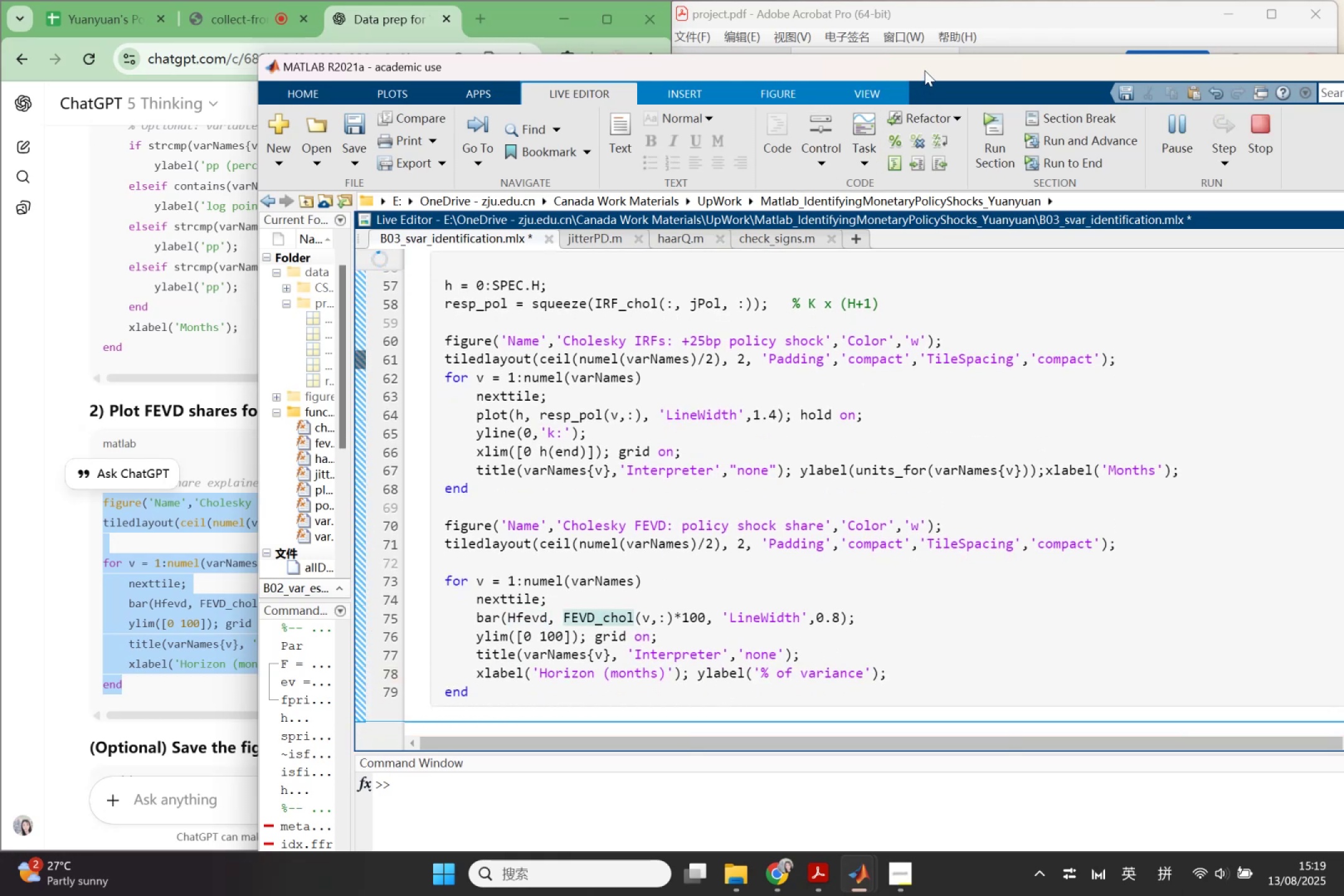 
wait(8.02)
 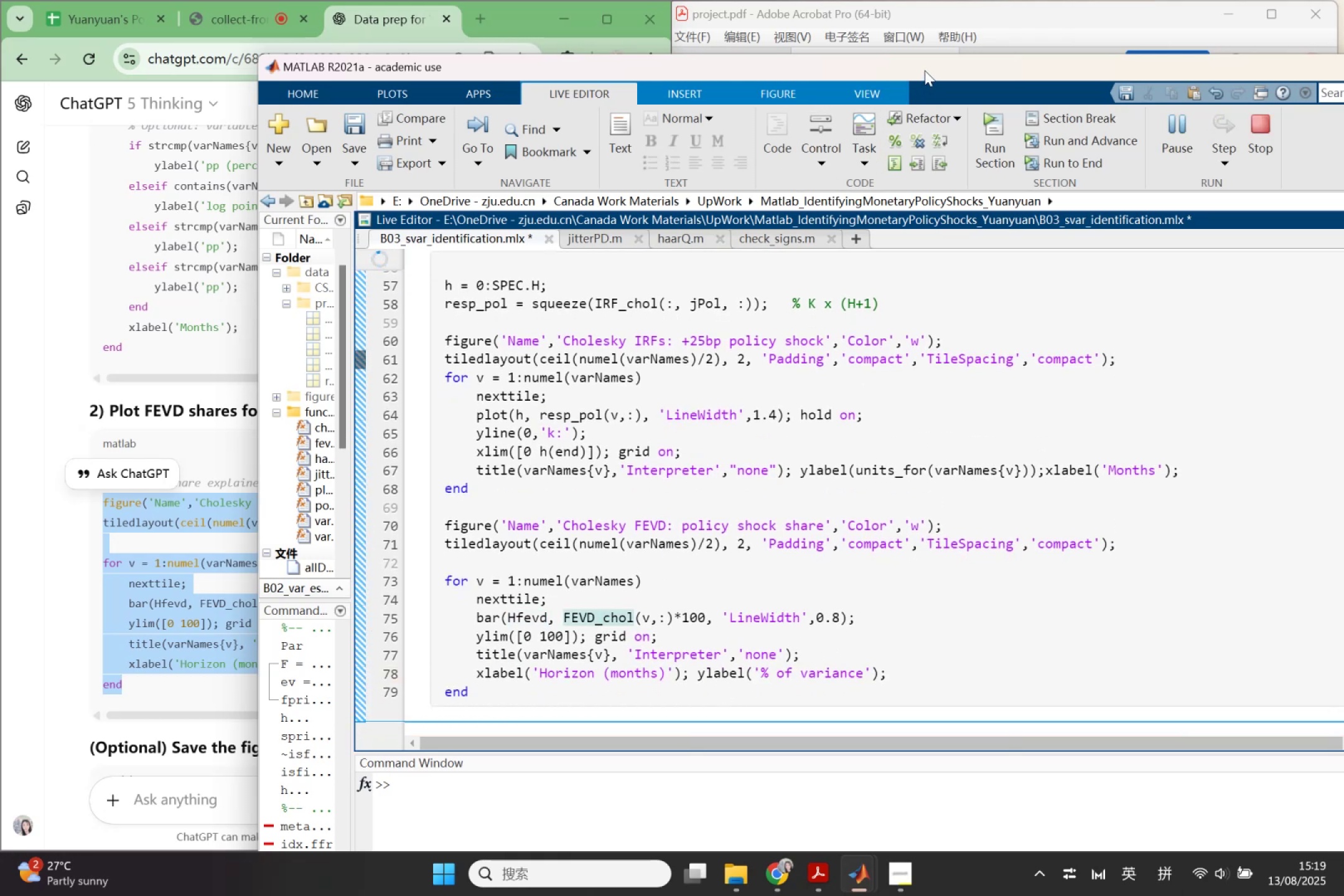 
left_click_drag(start_coordinate=[925, 65], to_coordinate=[653, 118])
 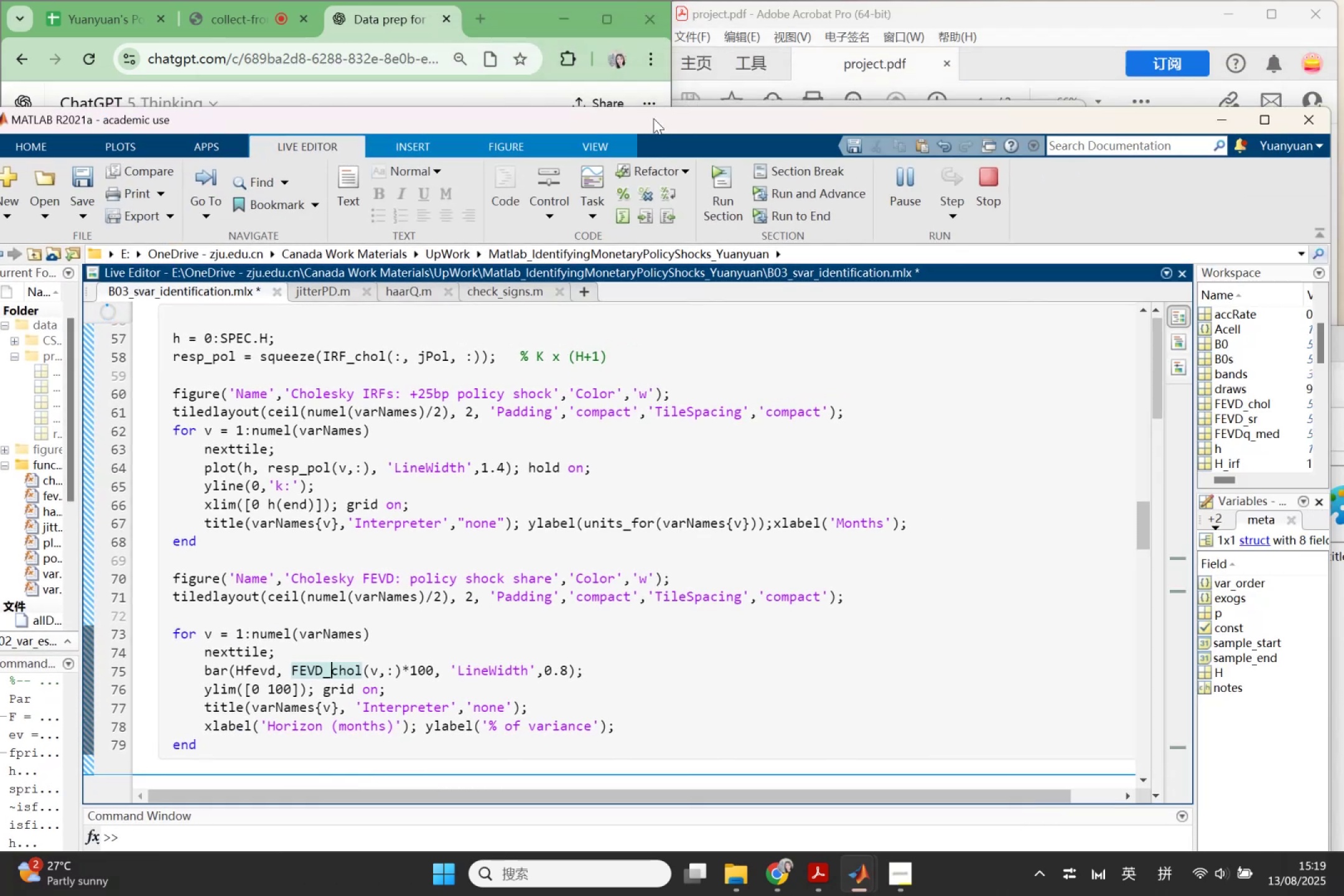 
double_click([653, 118])
 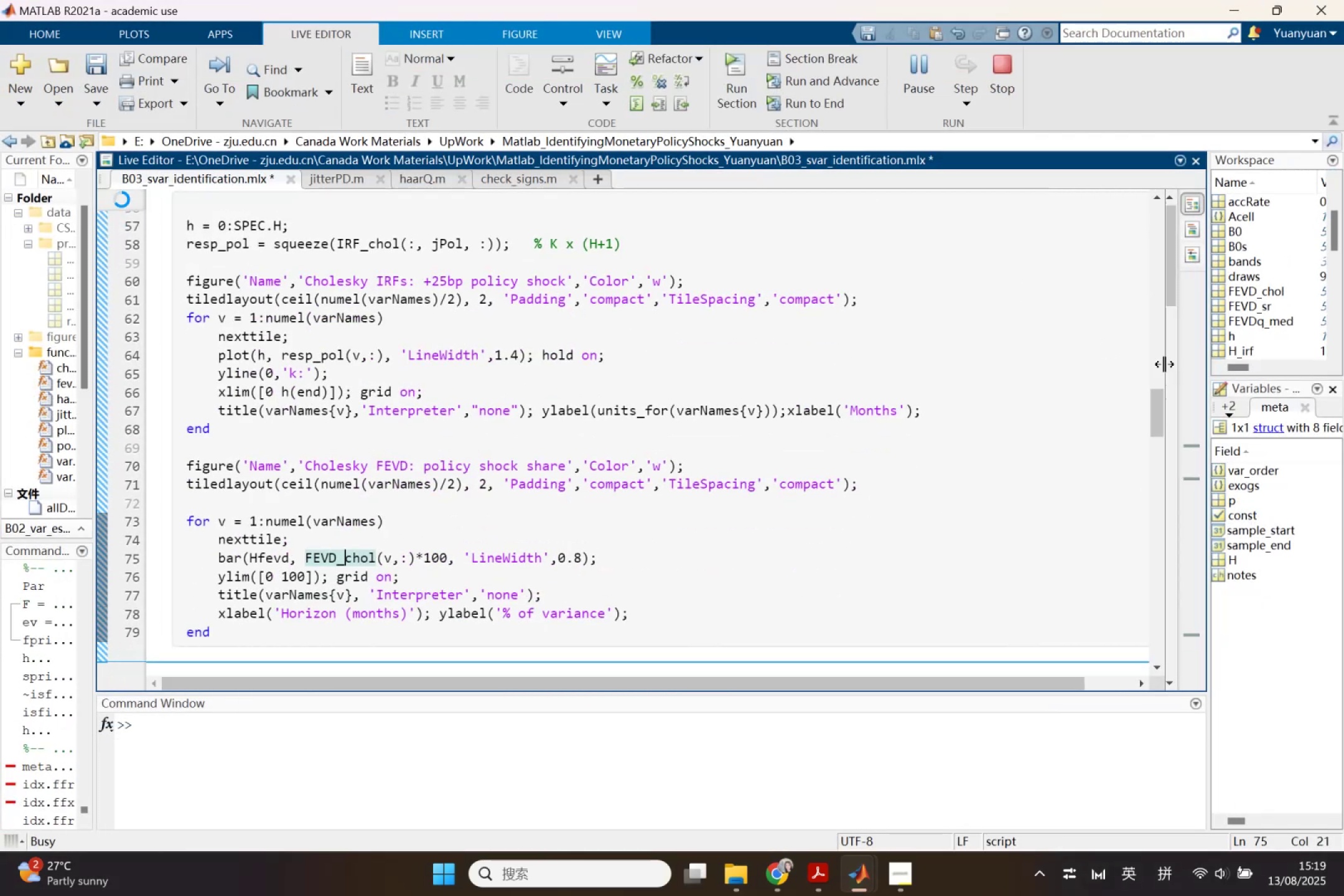 
left_click_drag(start_coordinate=[1168, 365], to_coordinate=[913, 386])
 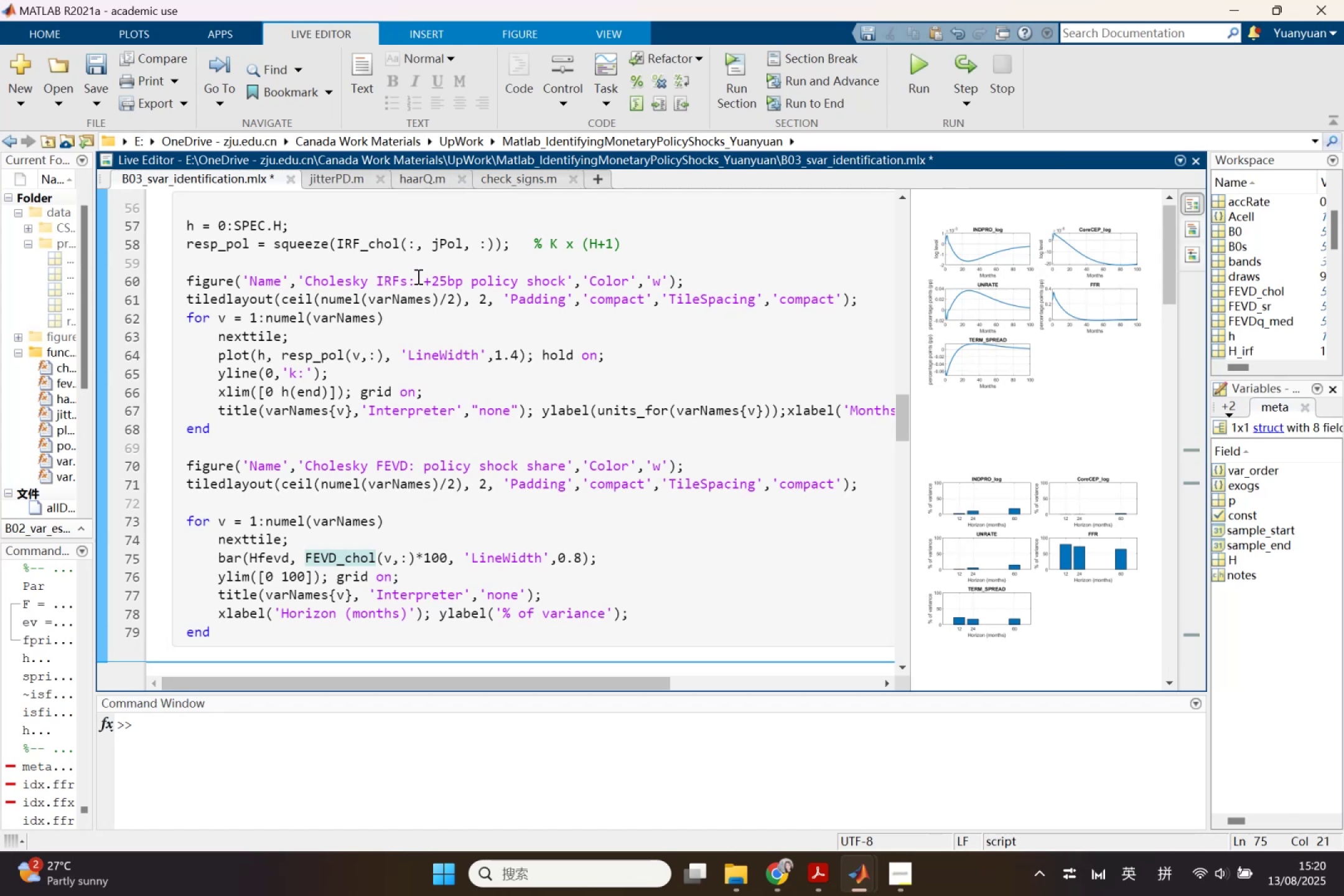 
left_click_drag(start_coordinate=[410, 278], to_coordinate=[669, 286])
 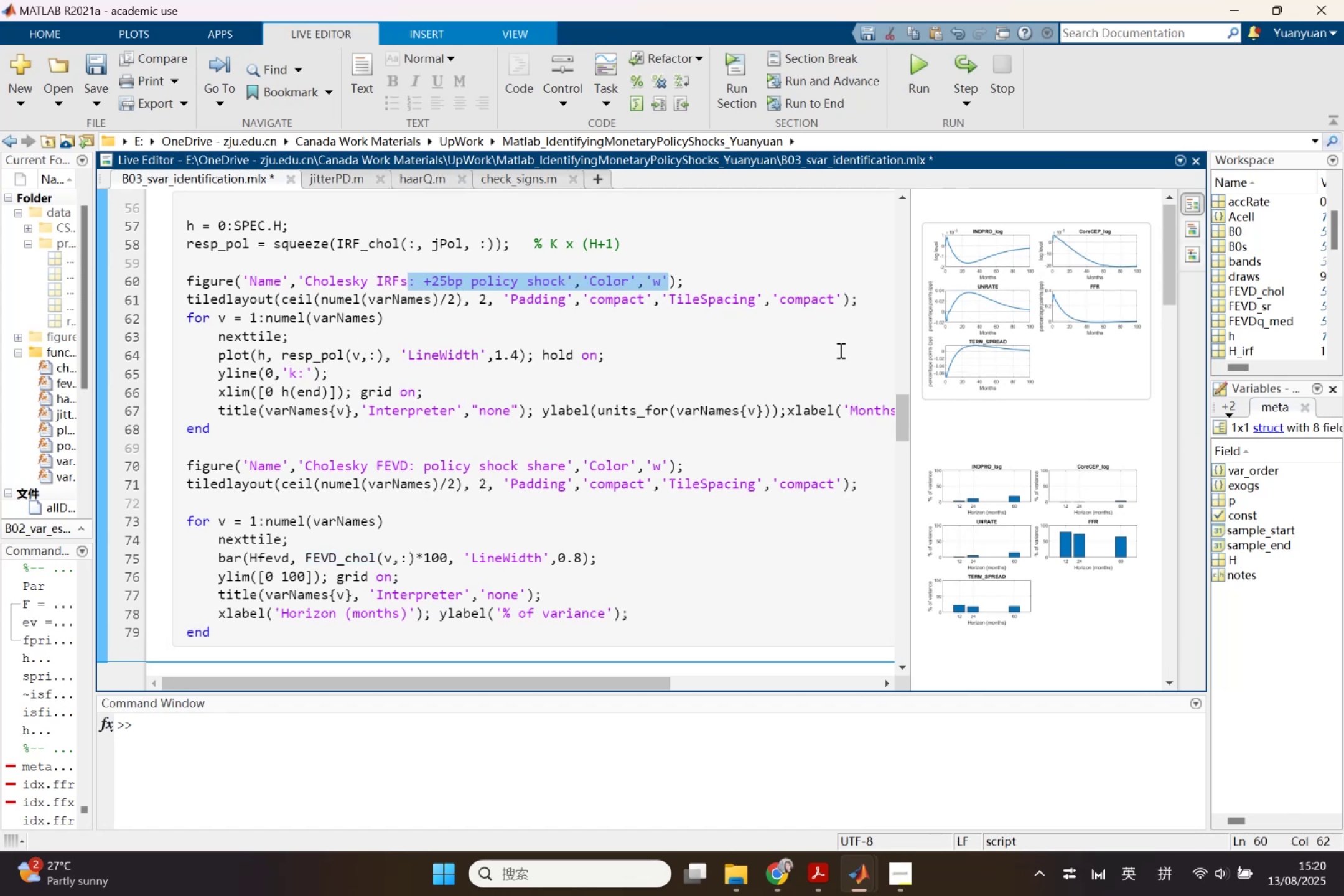 
key(Backspace)
 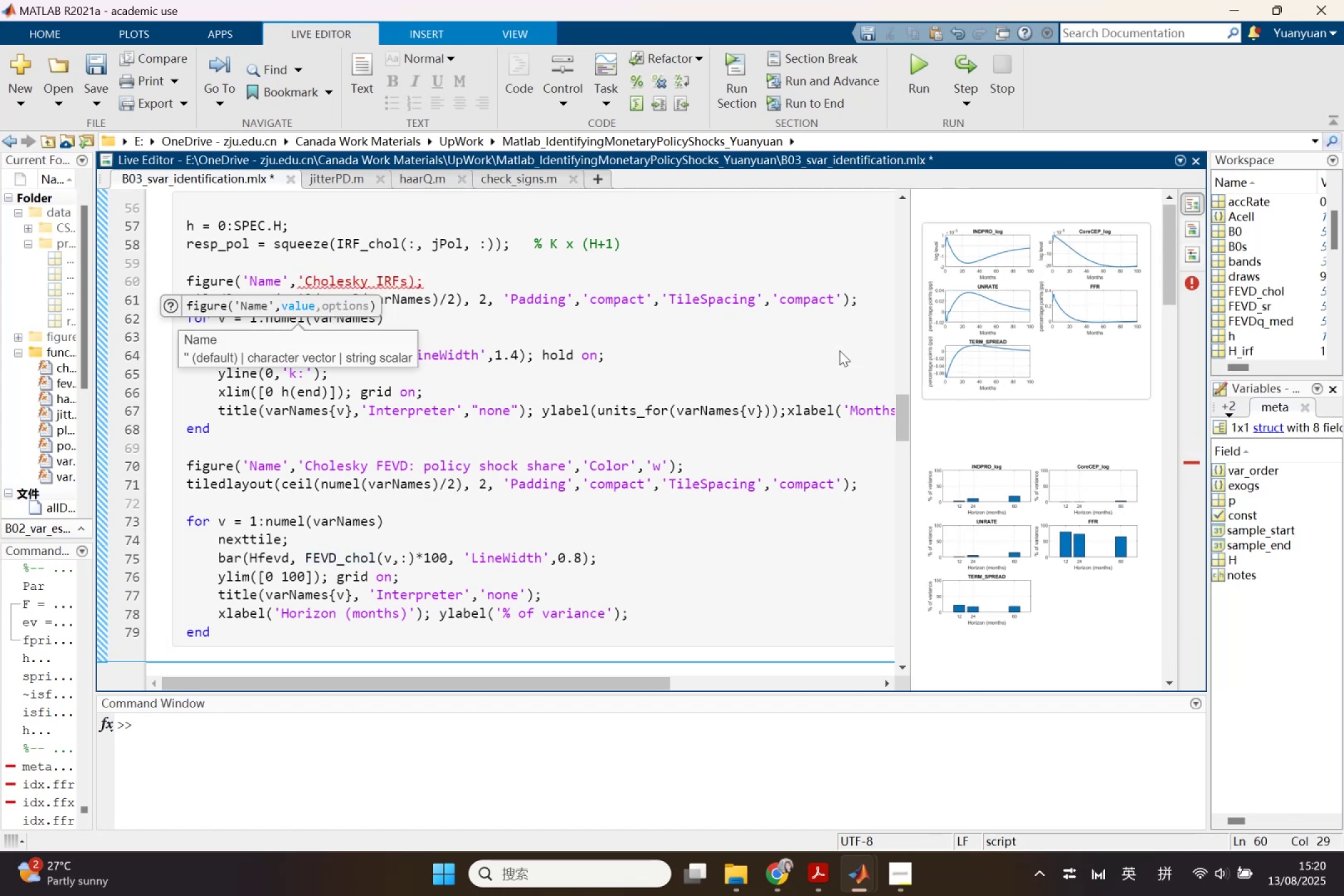 
key(Quote)
 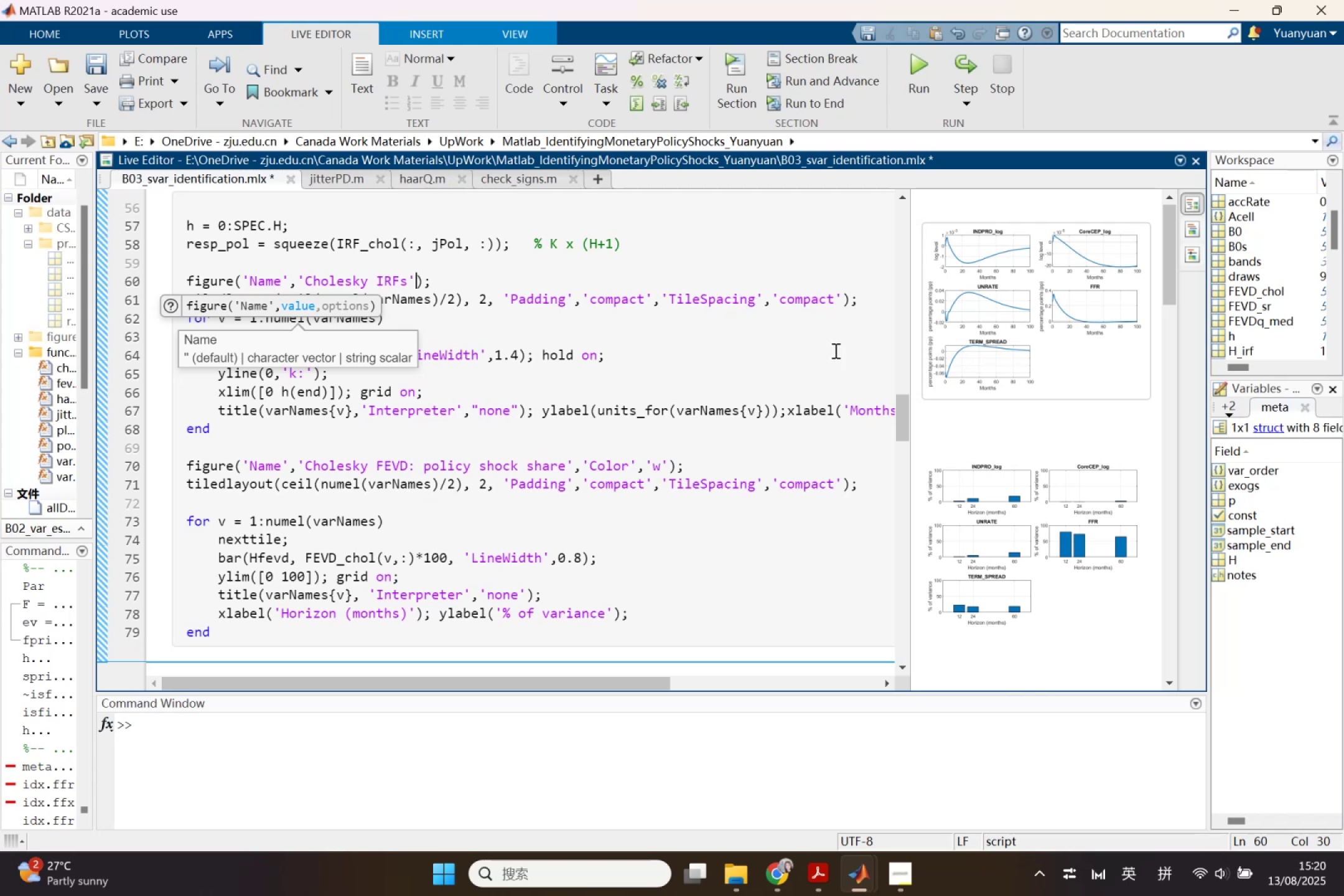 
wait(10.12)
 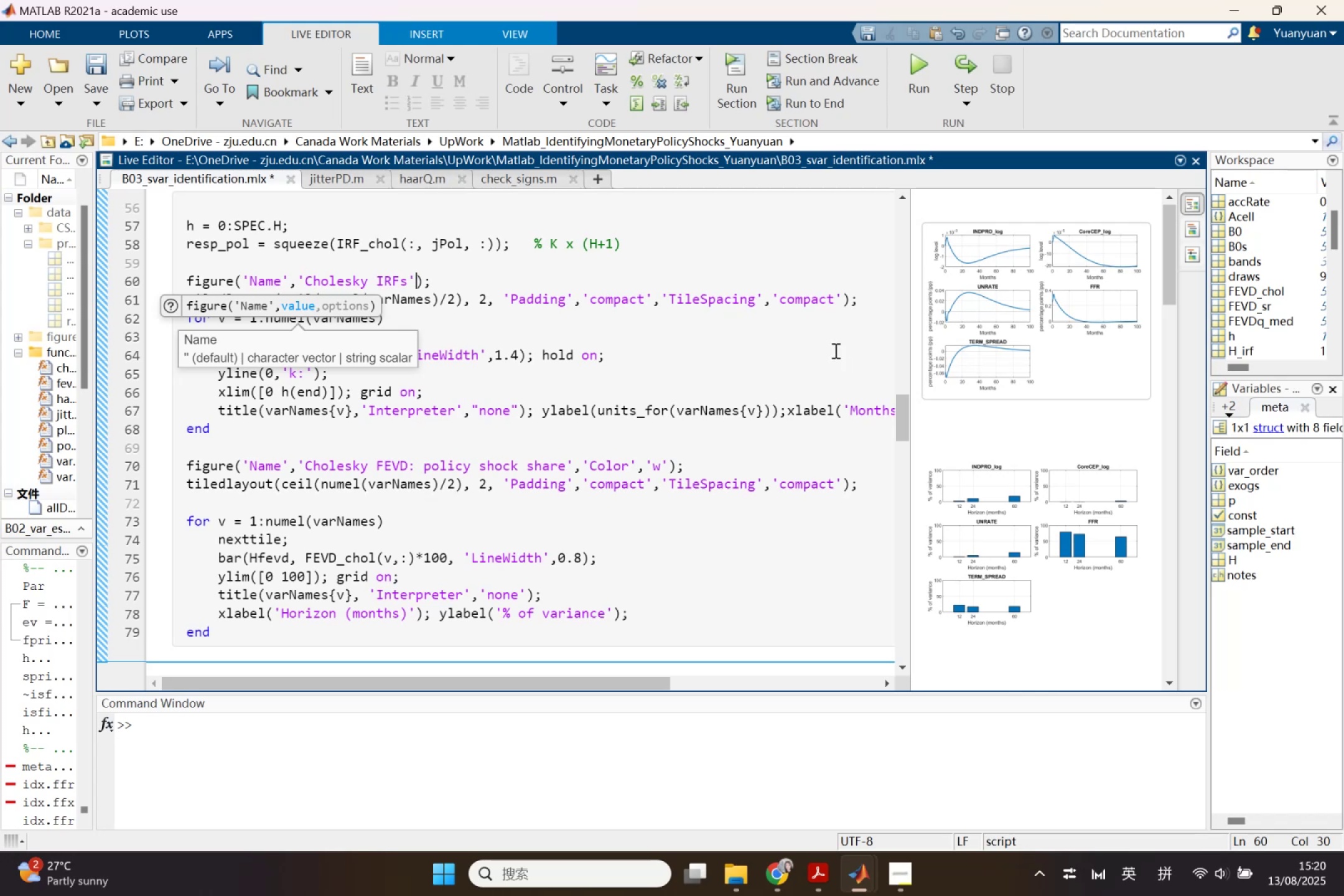 
scroll: coordinate [1022, 477], scroll_direction: down, amount: 2.0
 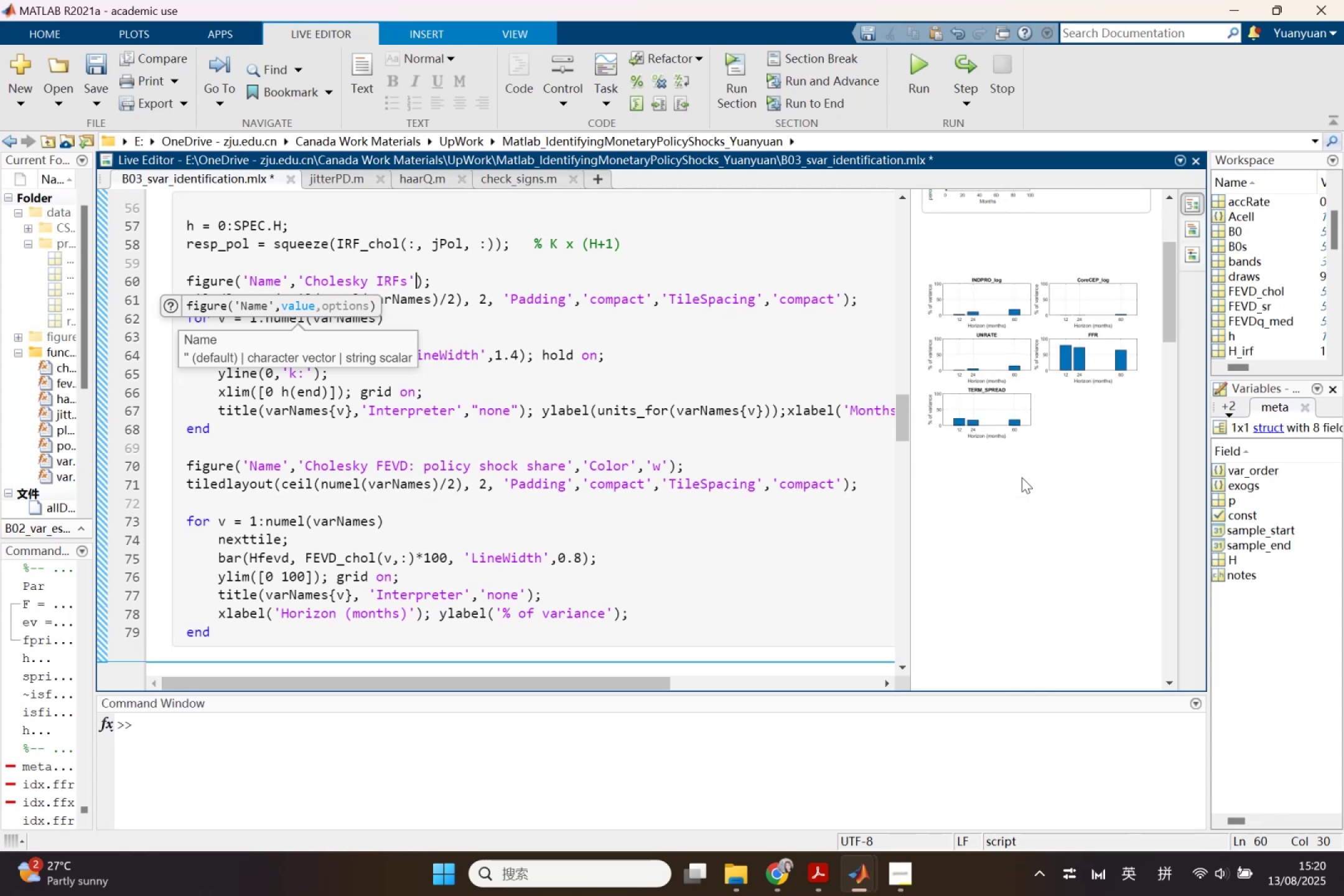 
scroll: coordinate [1022, 477], scroll_direction: up, amount: 1.0
 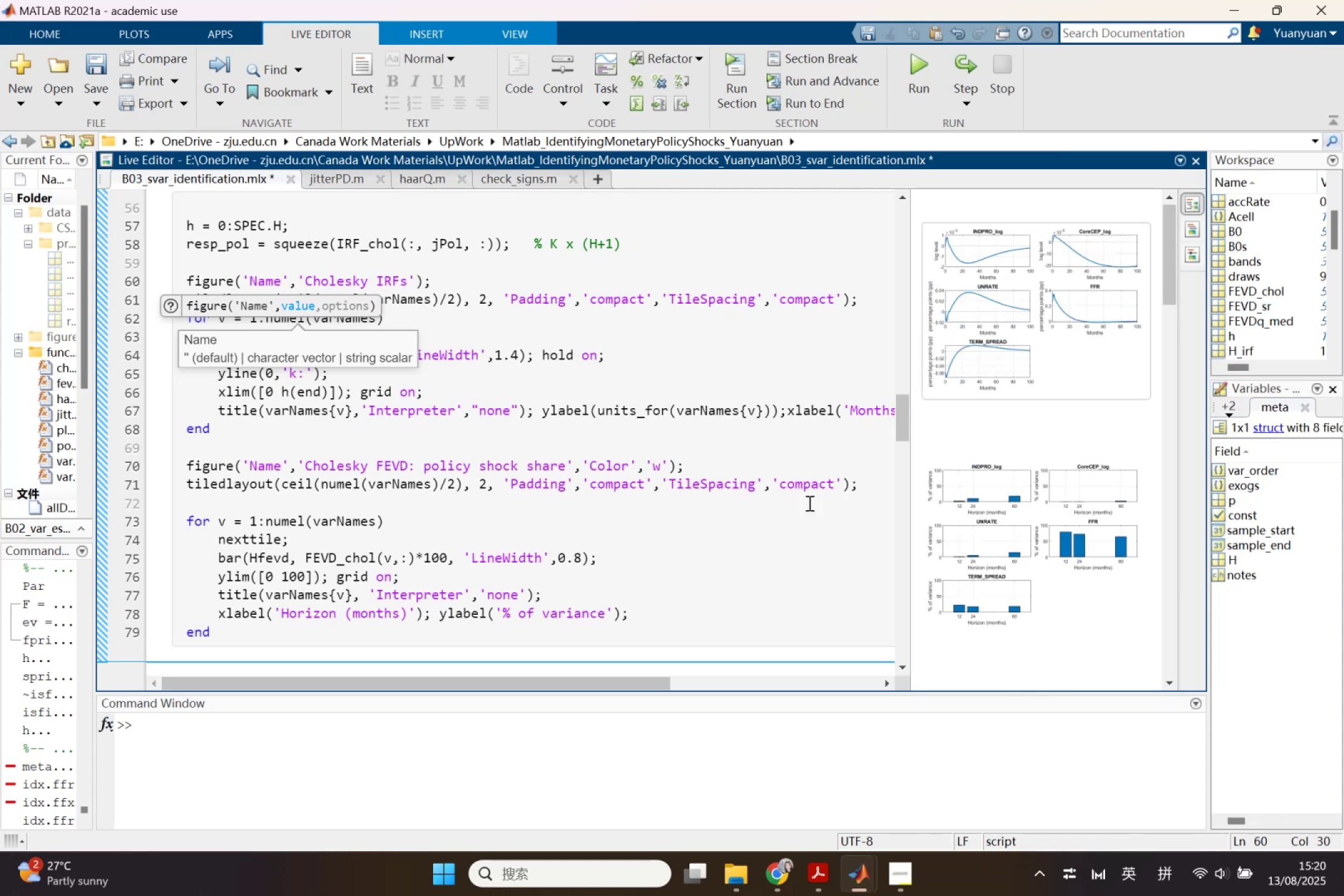 
scroll: coordinate [663, 500], scroll_direction: down, amount: 6.0
 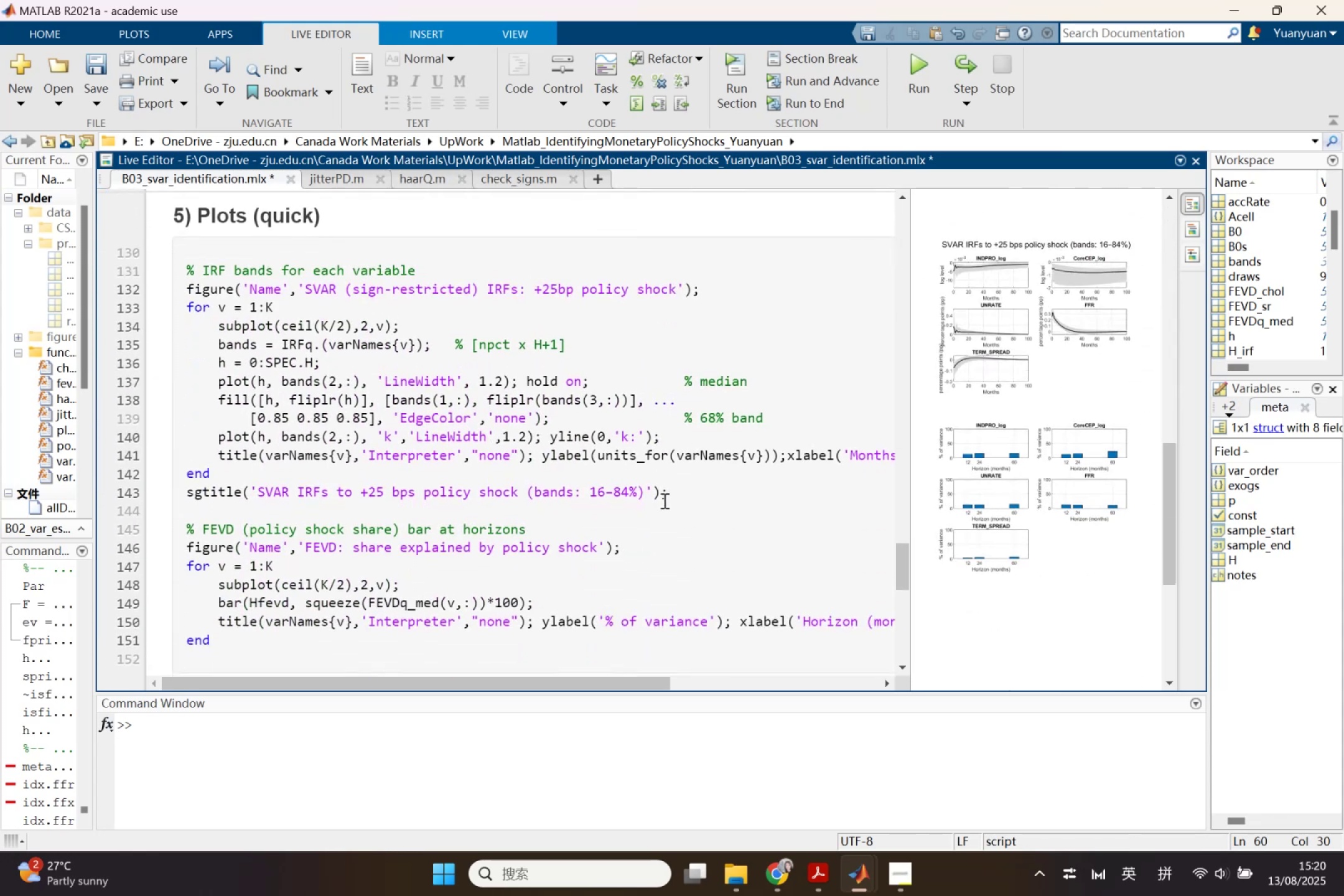 
left_click_drag(start_coordinate=[671, 497], to_coordinate=[174, 493])
 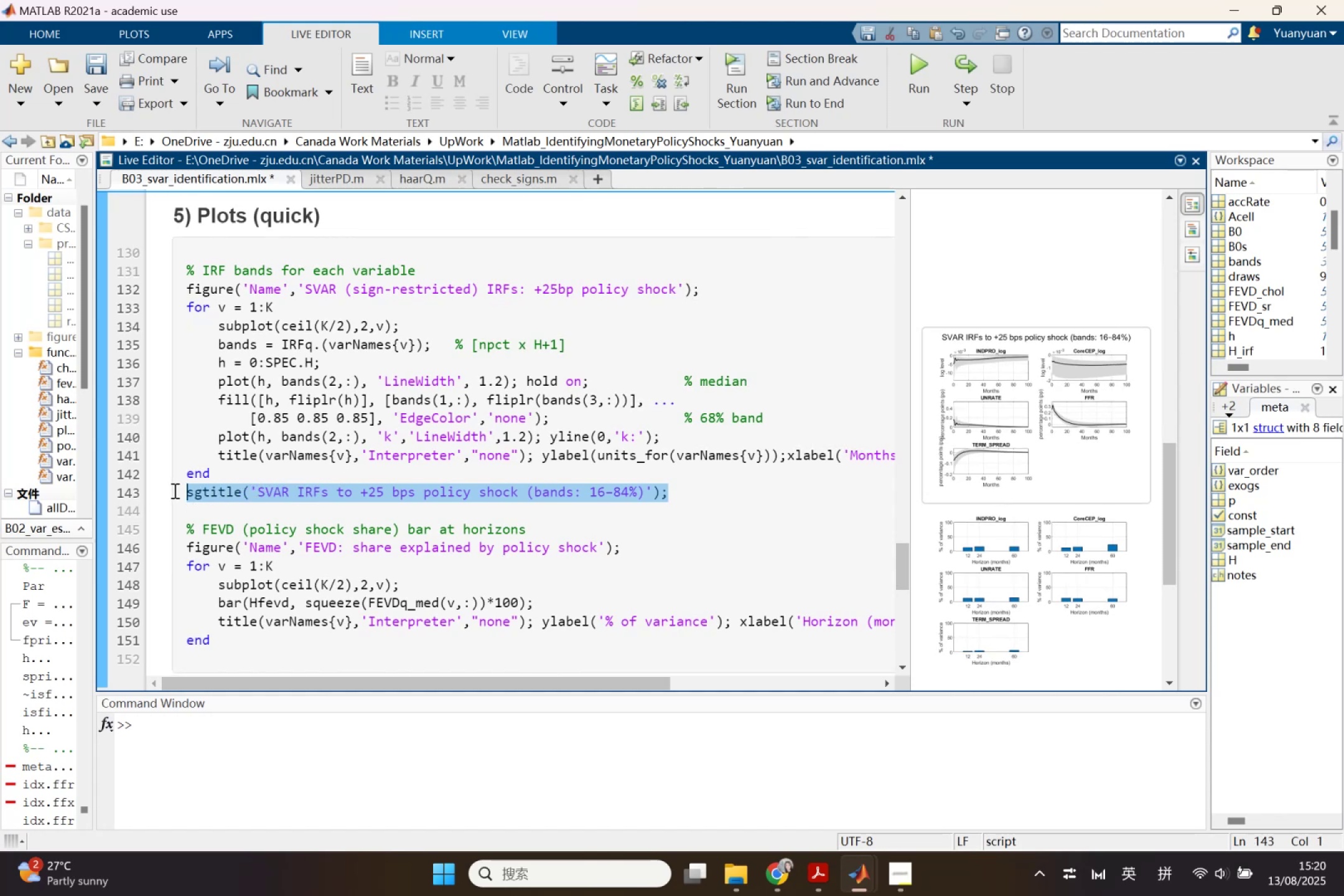 
key(Control+C)
 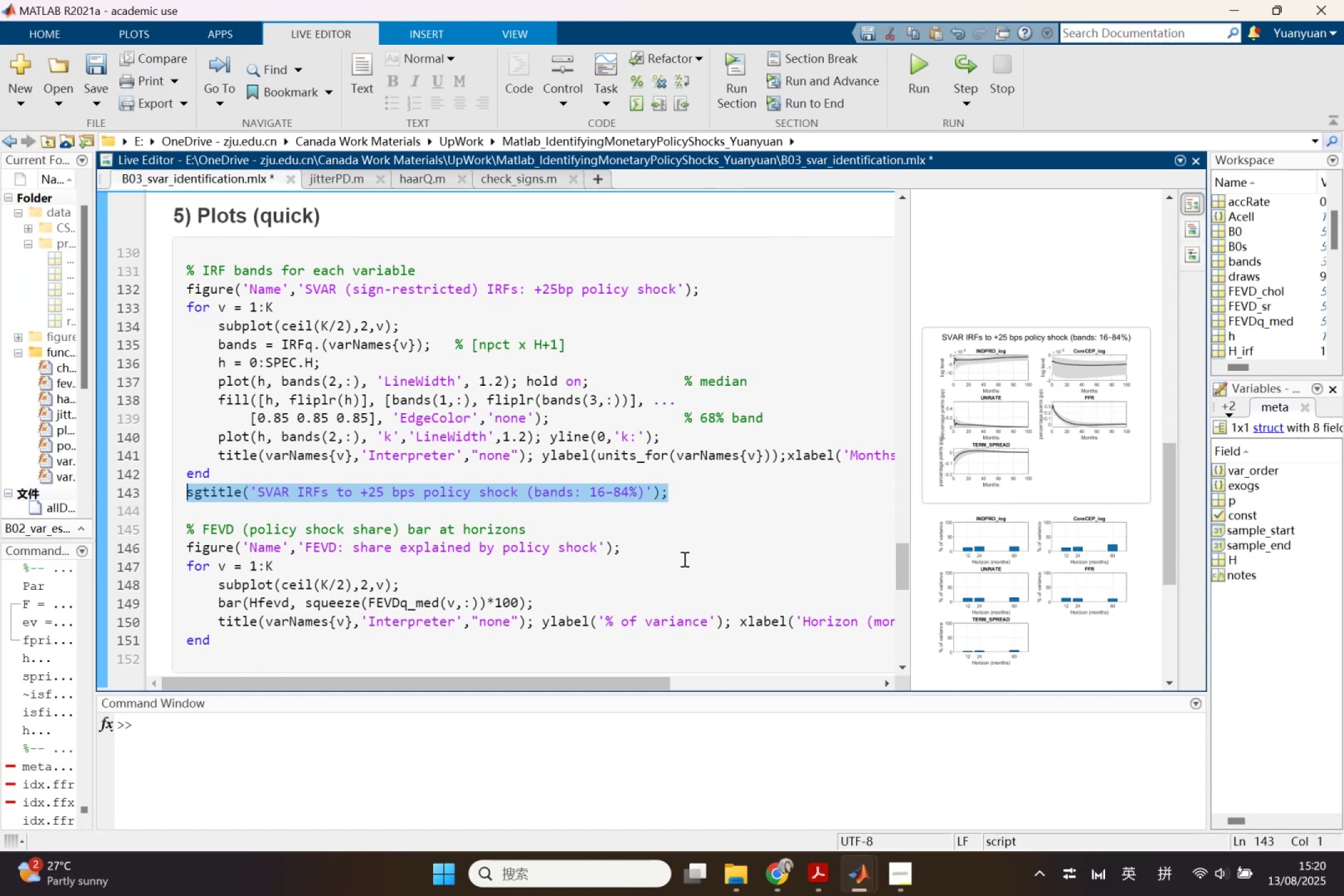 
scroll: coordinate [594, 579], scroll_direction: up, amount: 9.0
 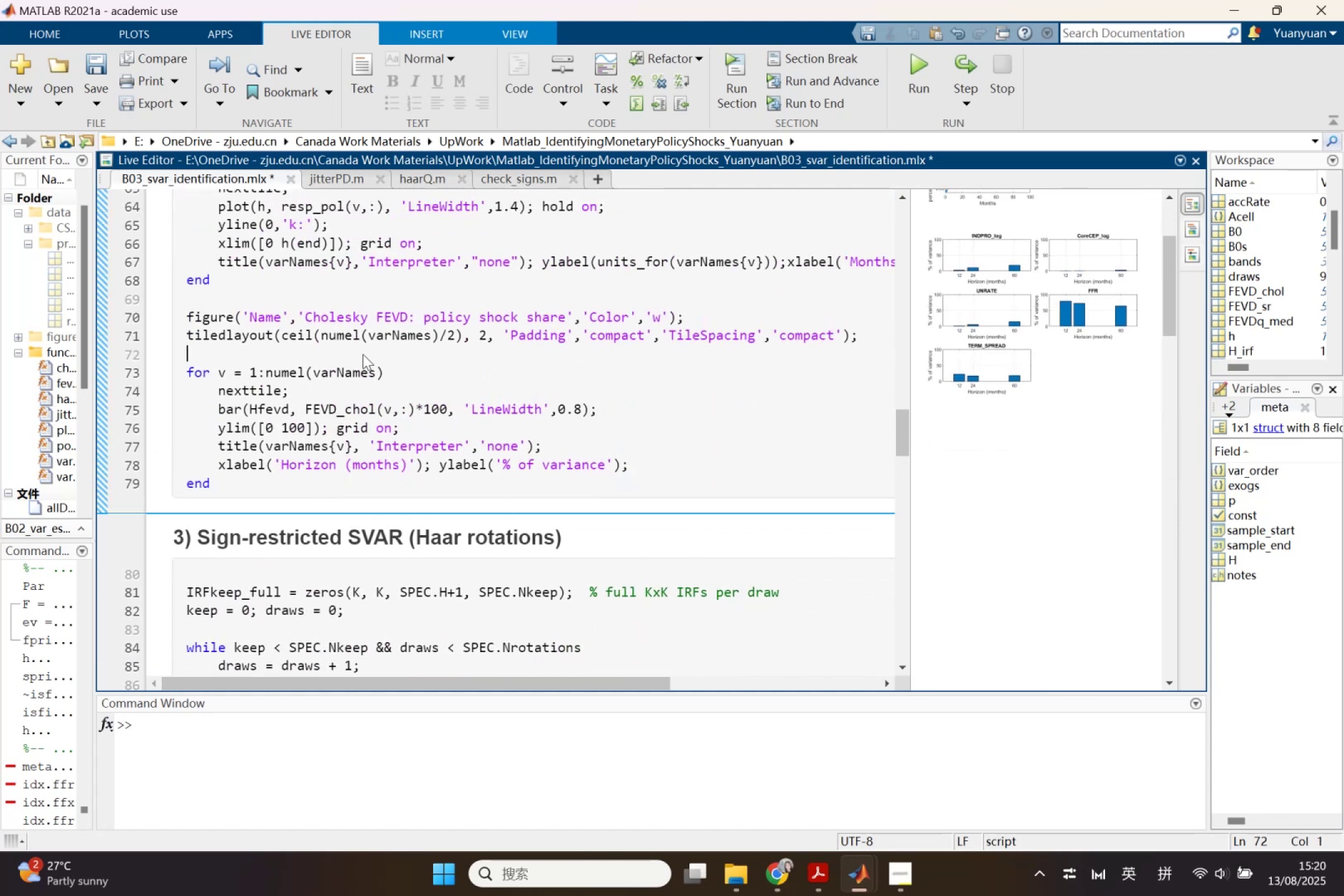 
key(Enter)
 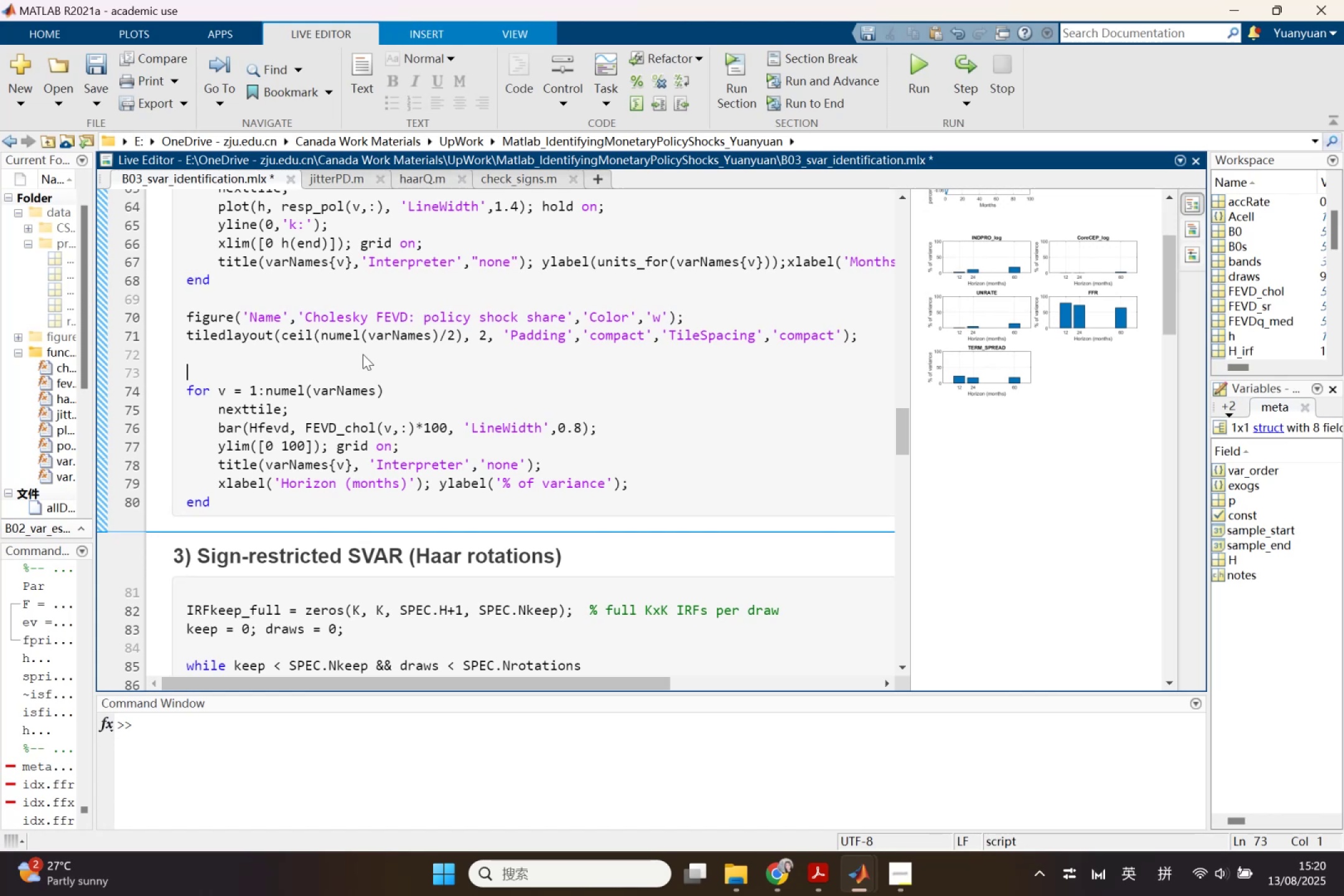 
key(Backspace)
 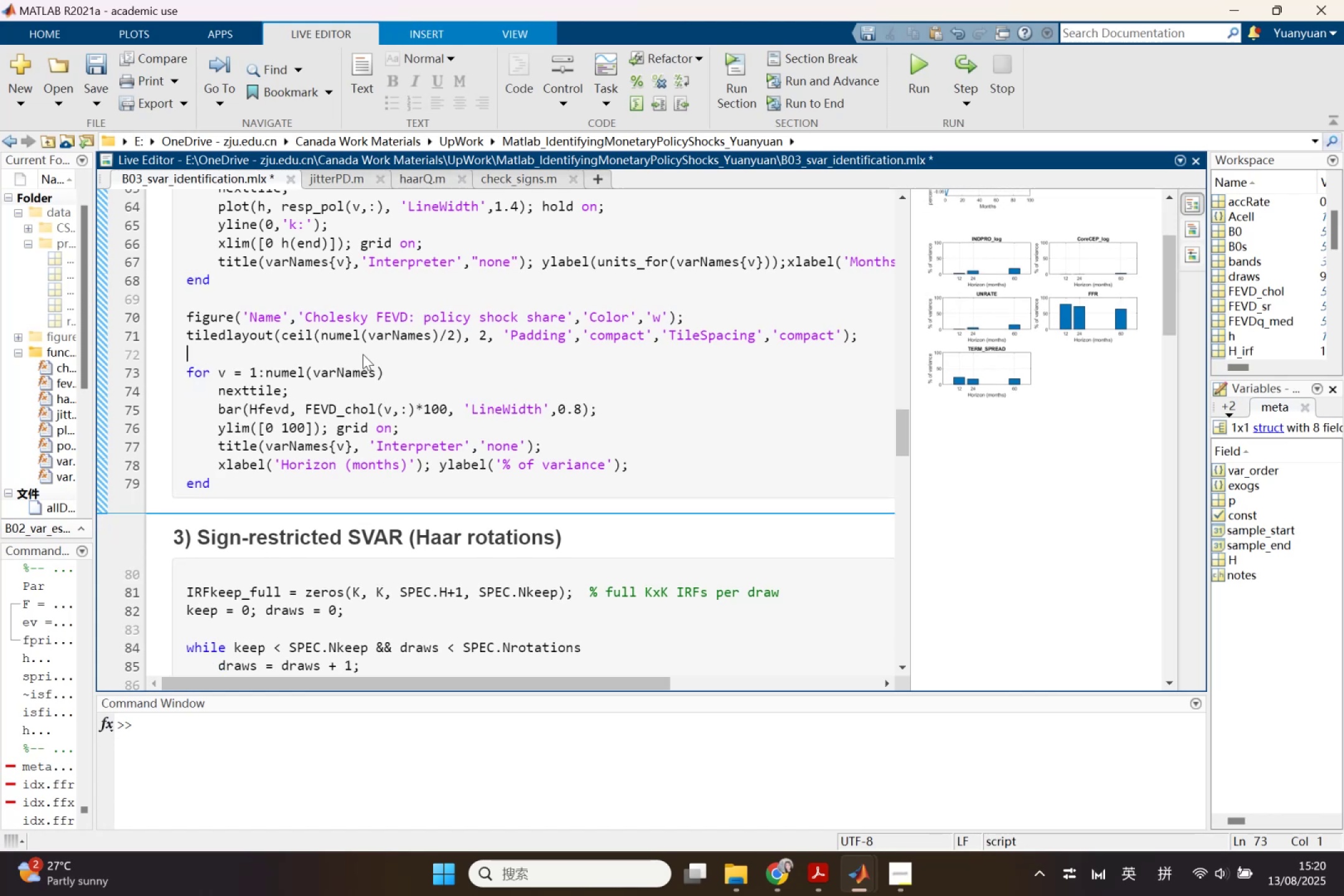 
key(Backspace)
 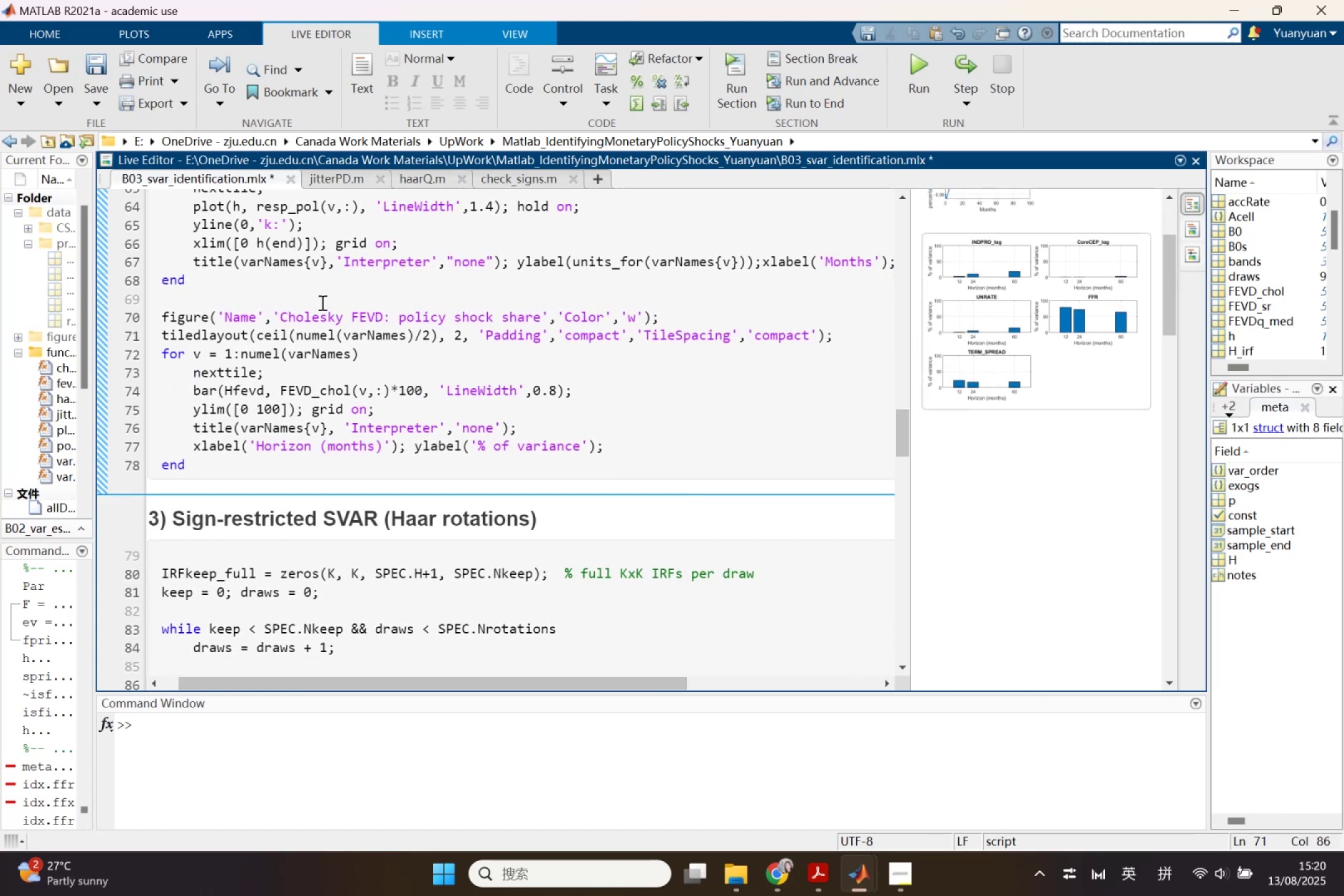 
left_click([310, 286])
 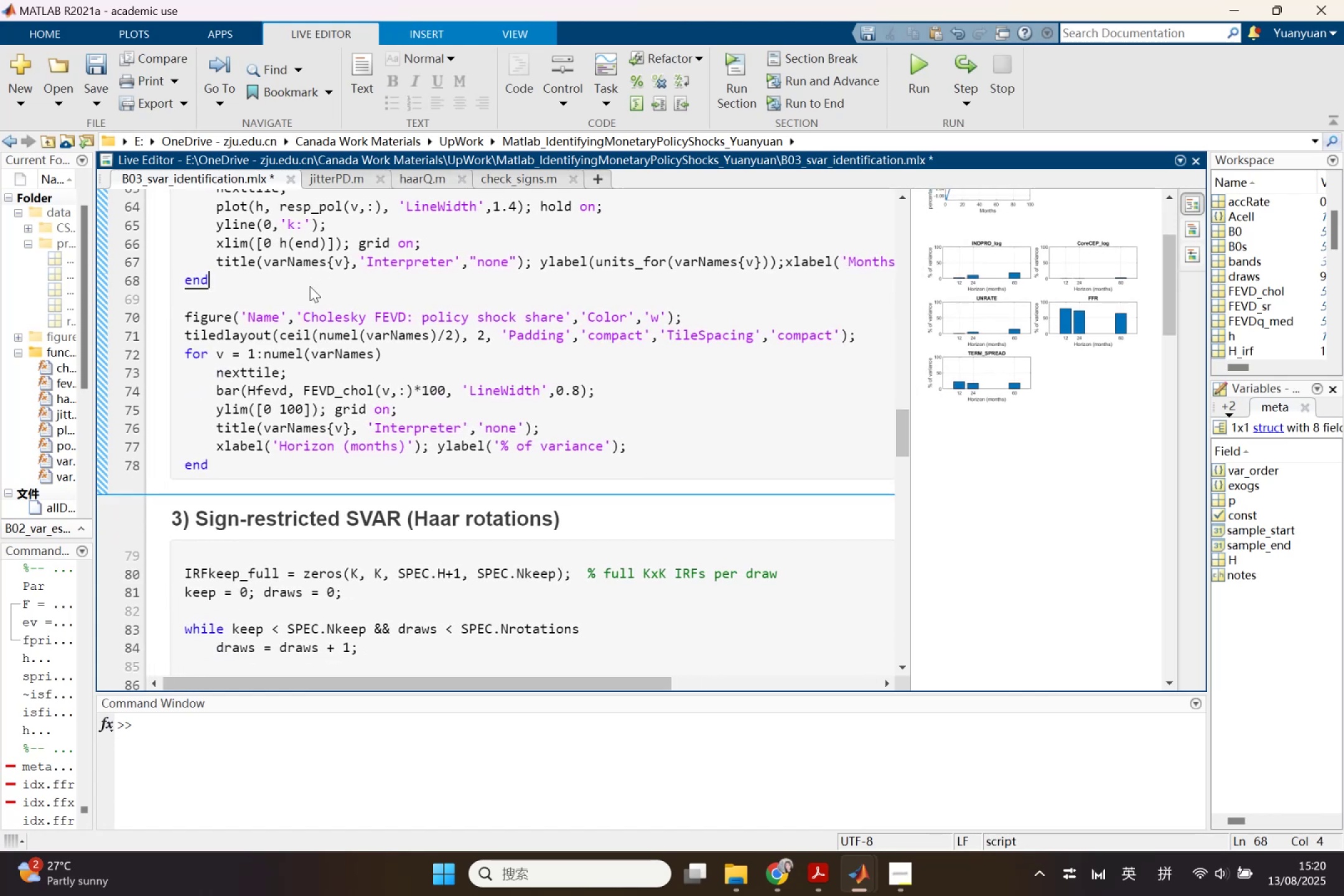 
key(Enter)
 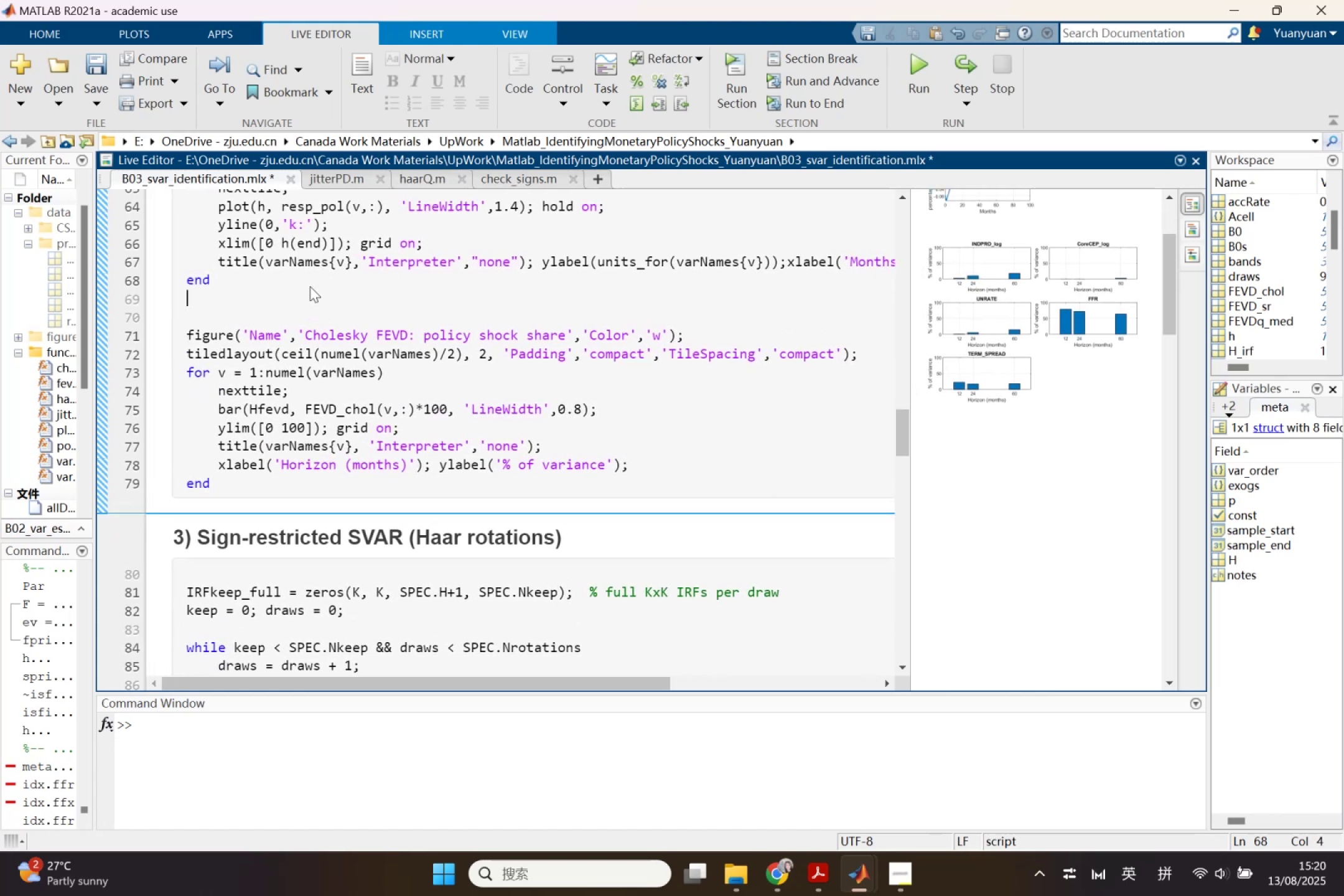 
key(Enter)
 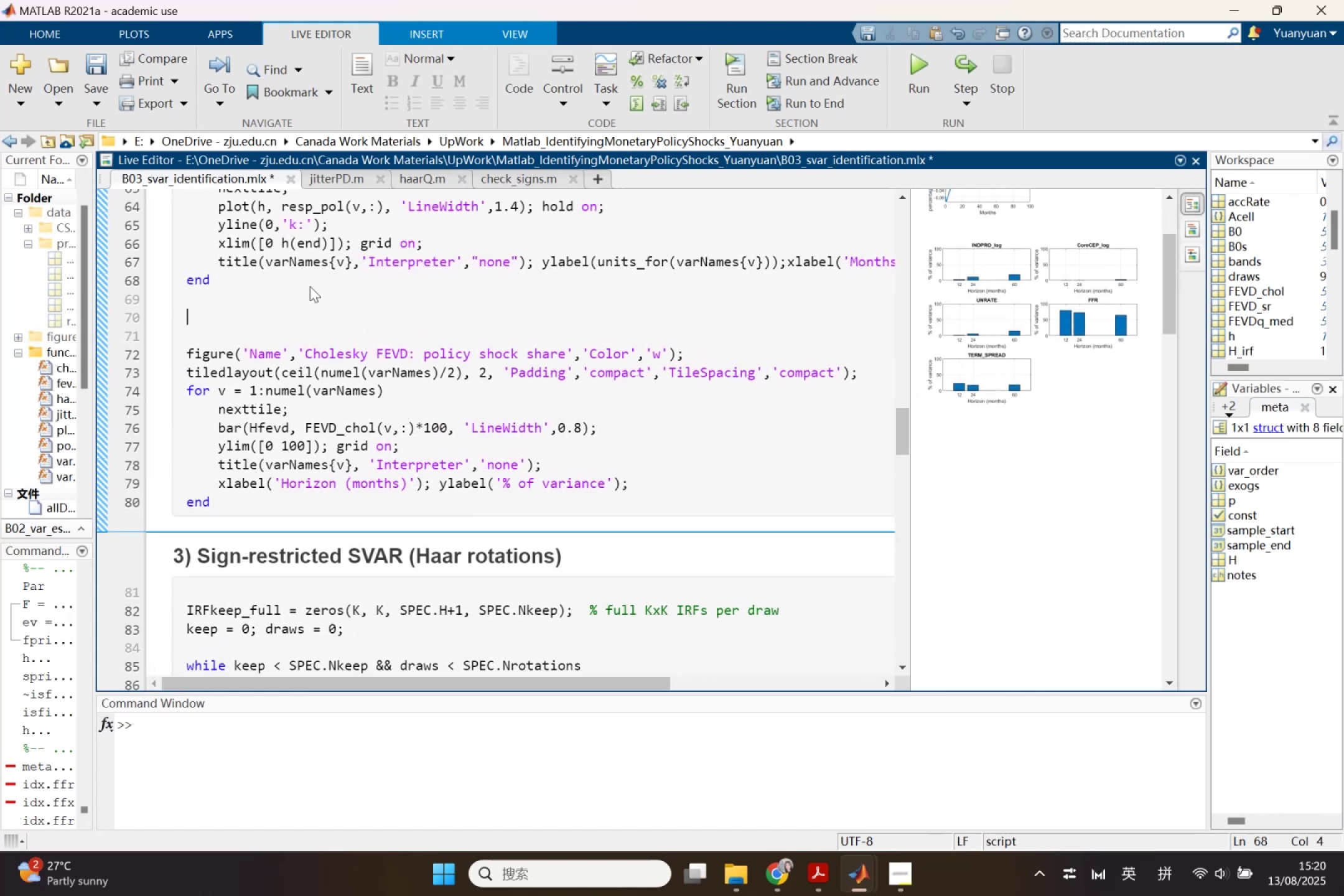 
key(Control+V)
 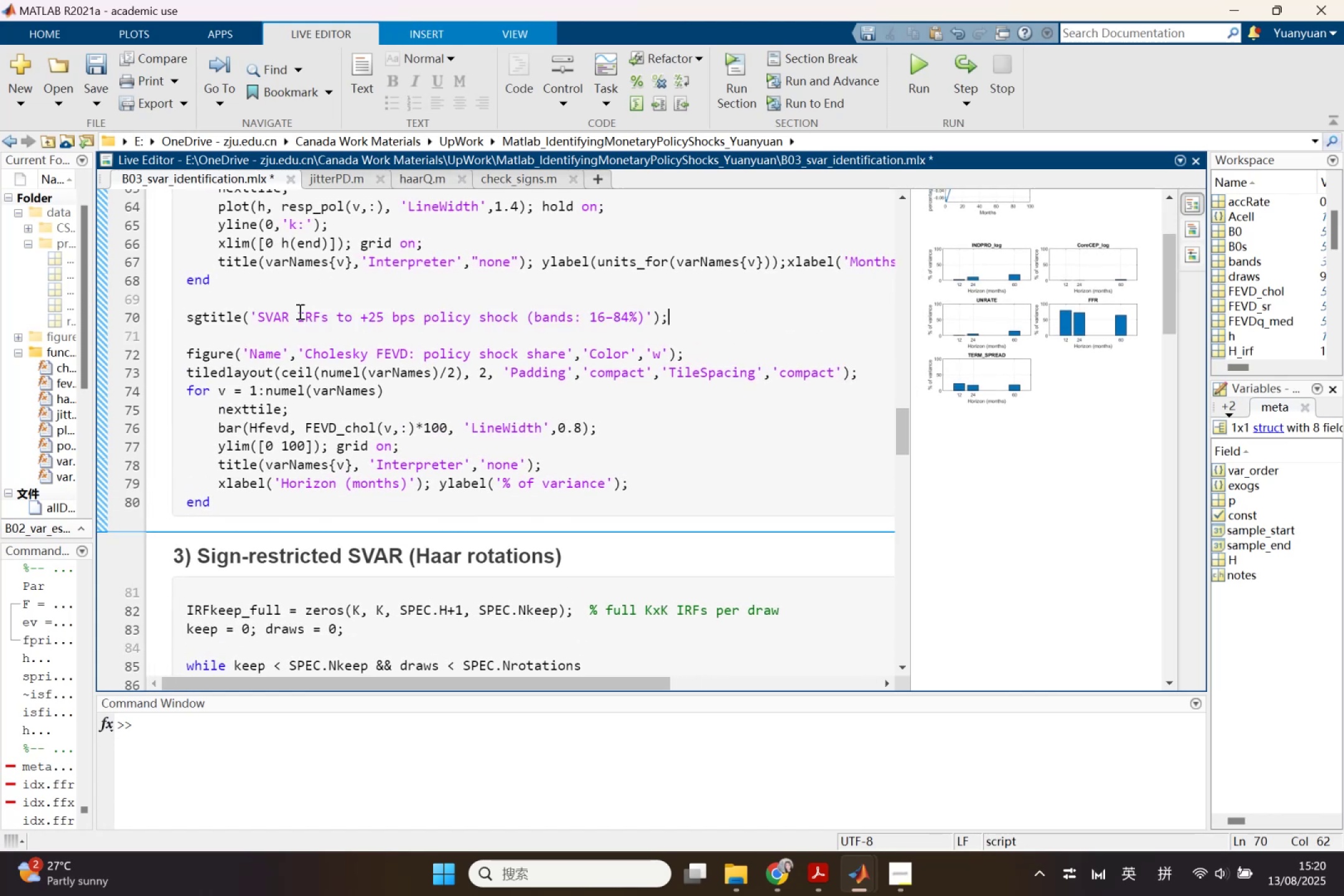 
scroll: coordinate [372, 302], scroll_direction: up, amount: 1.0
 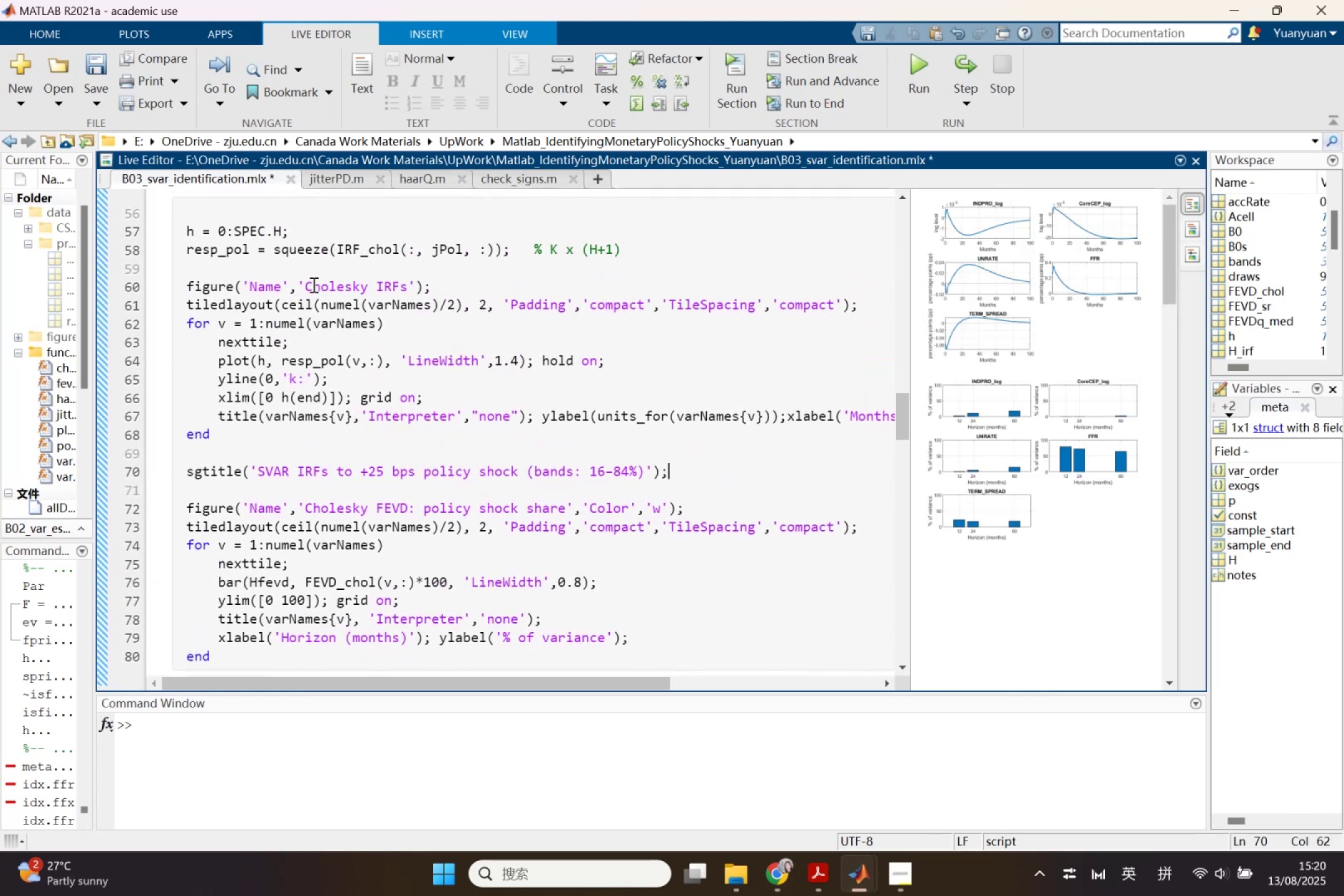 
left_click_drag(start_coordinate=[307, 285], to_coordinate=[403, 284])
 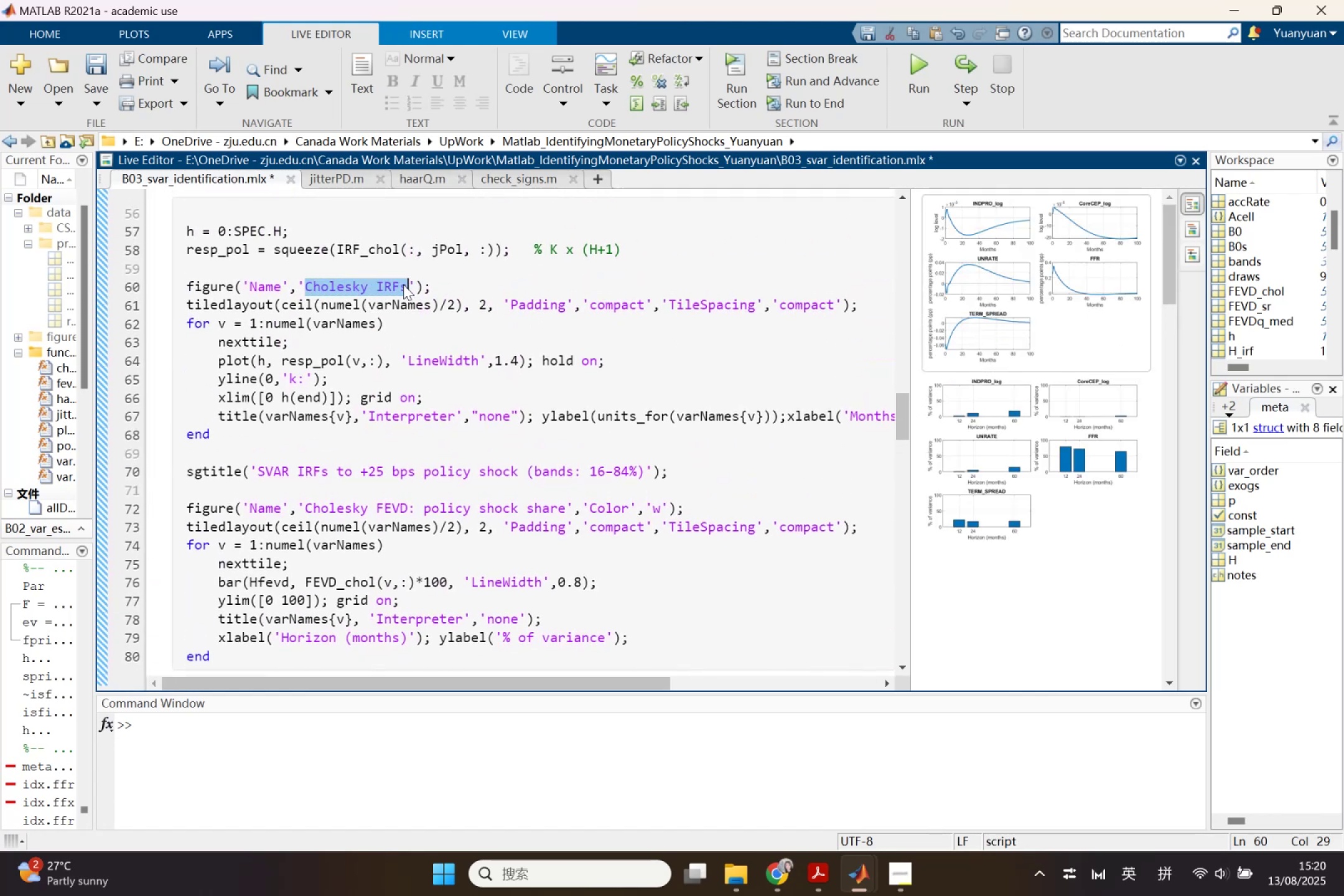 
key(Control+C)
 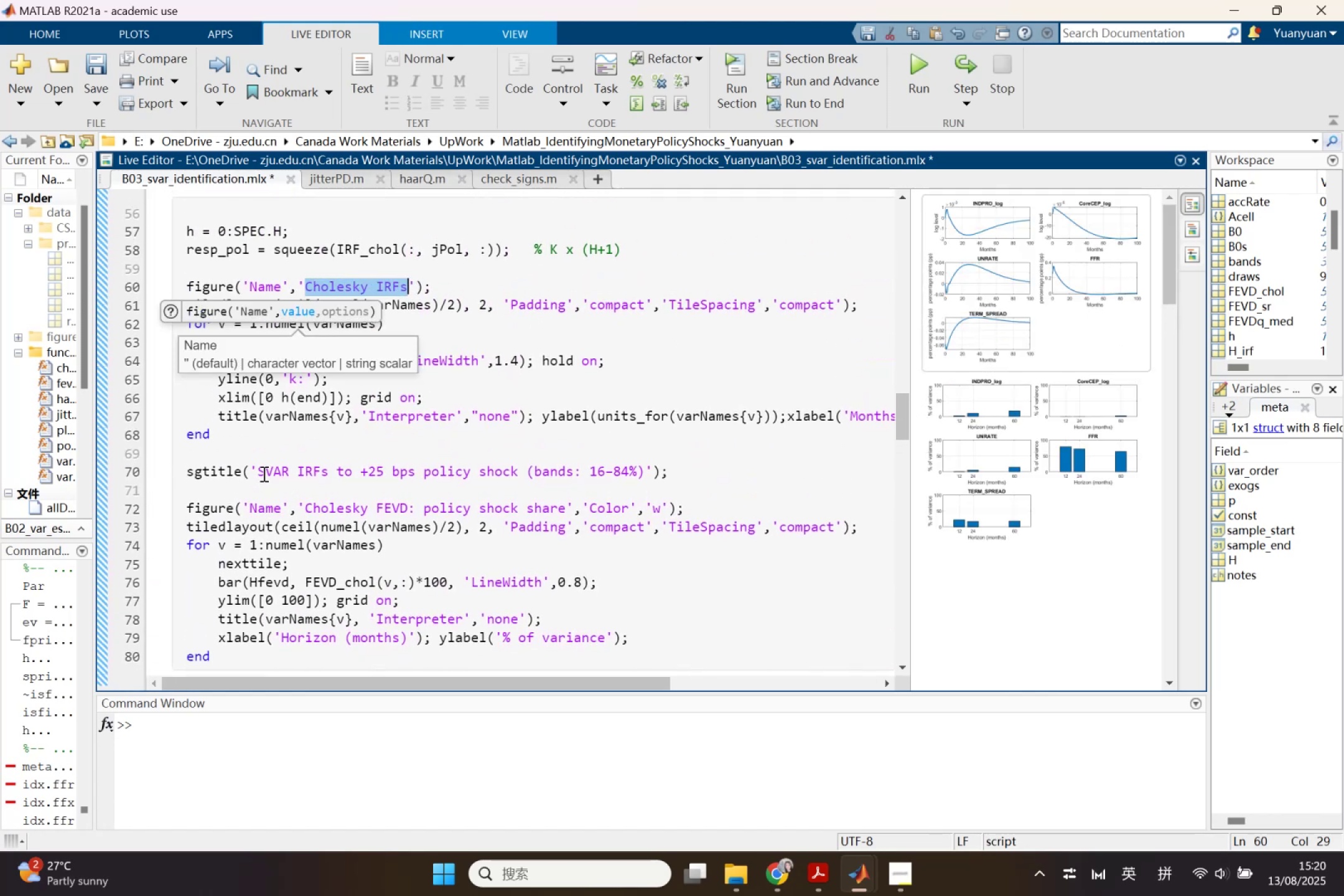 
left_click_drag(start_coordinate=[257, 472], to_coordinate=[294, 478])
 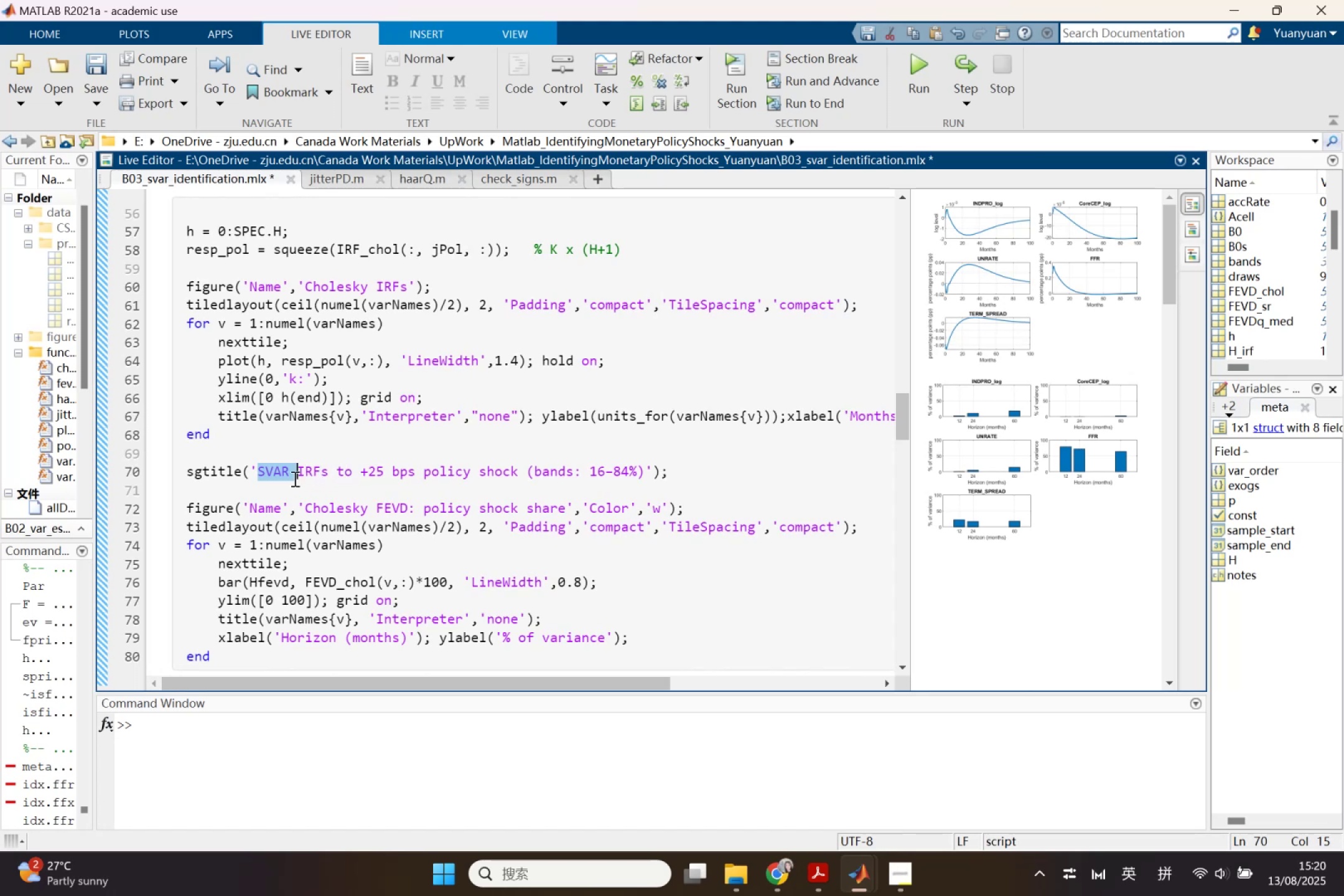 
key(Control+V)
 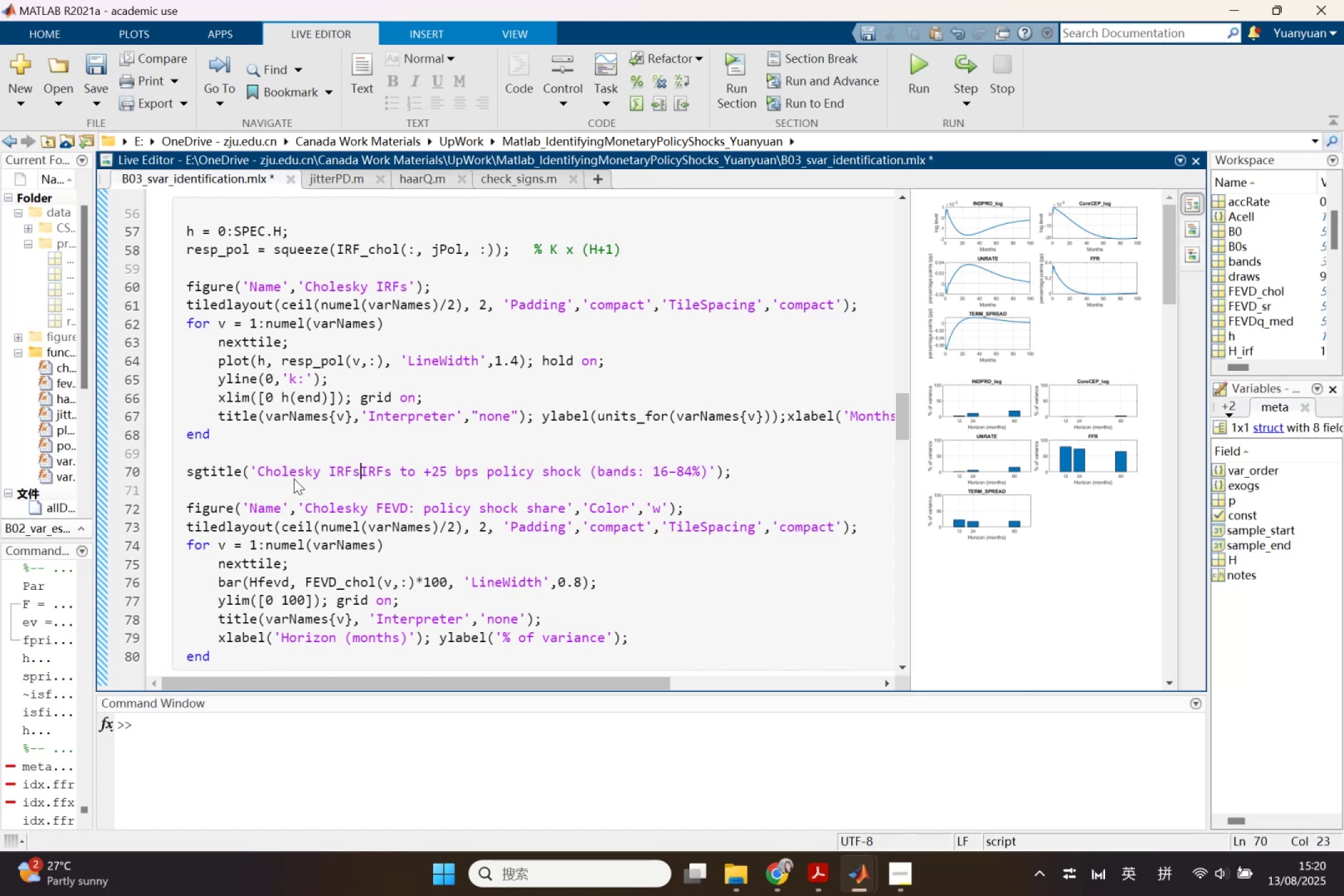 
key(Space)
 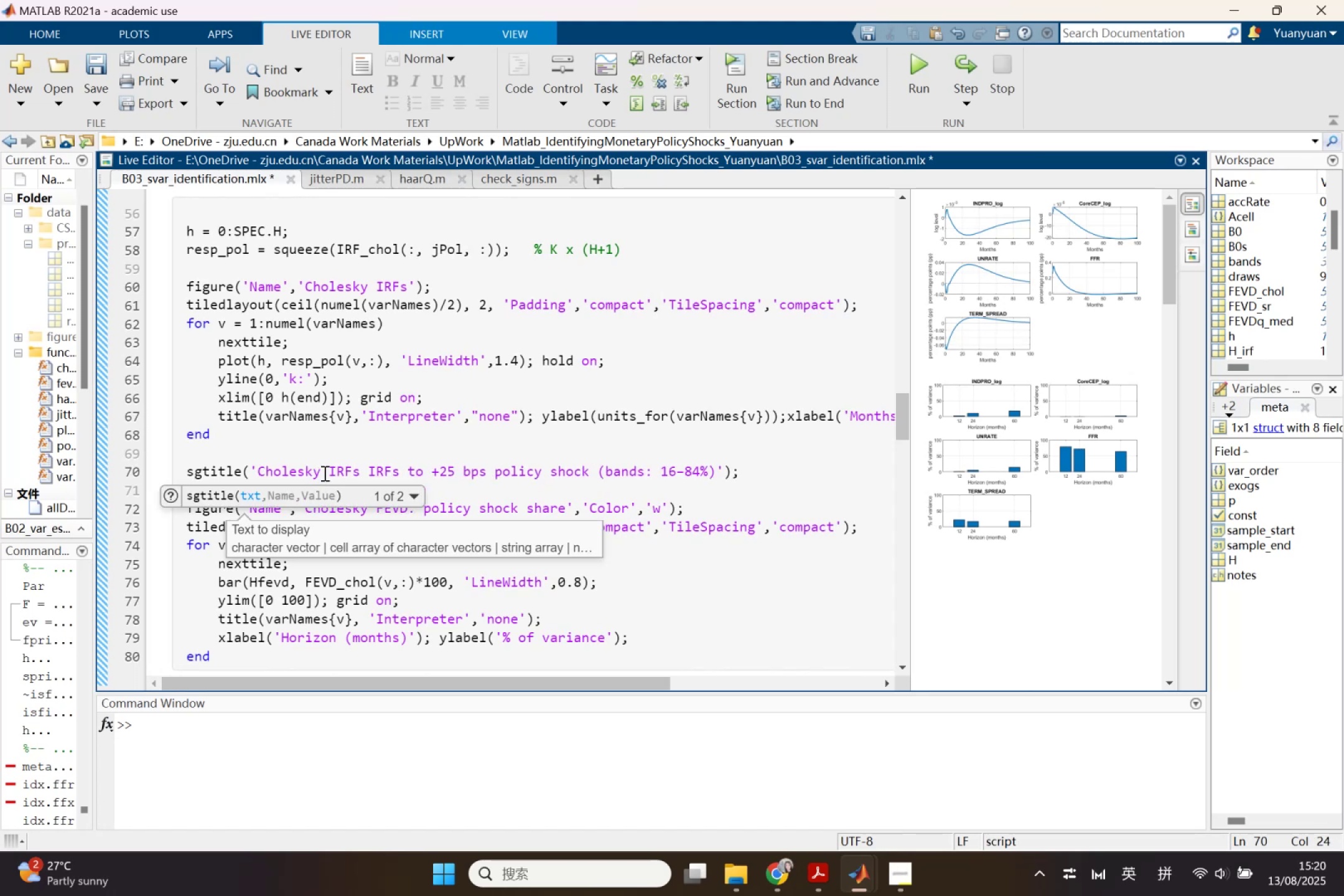 
left_click_drag(start_coordinate=[325, 472], to_coordinate=[368, 474])
 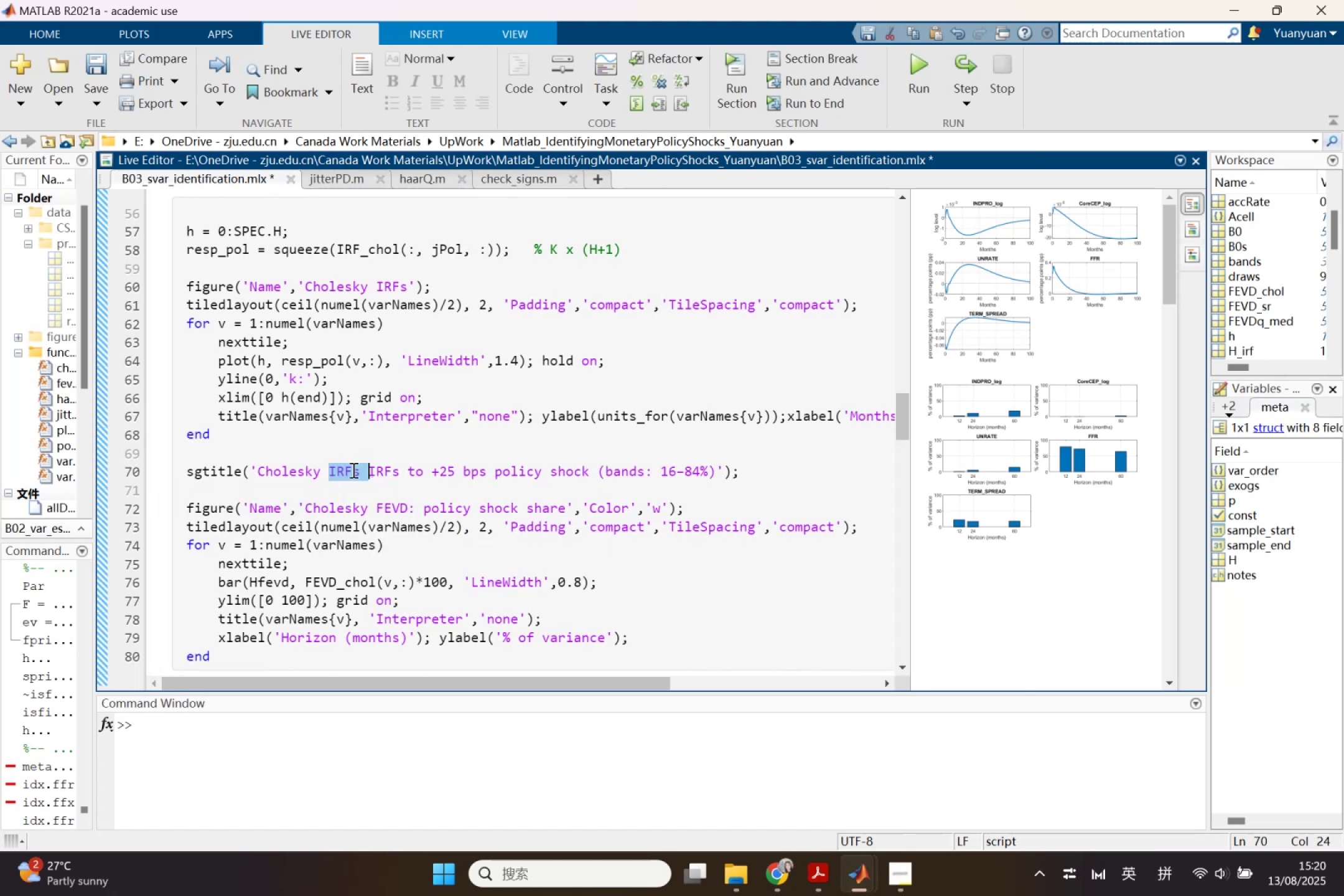 
key(Backspace)
 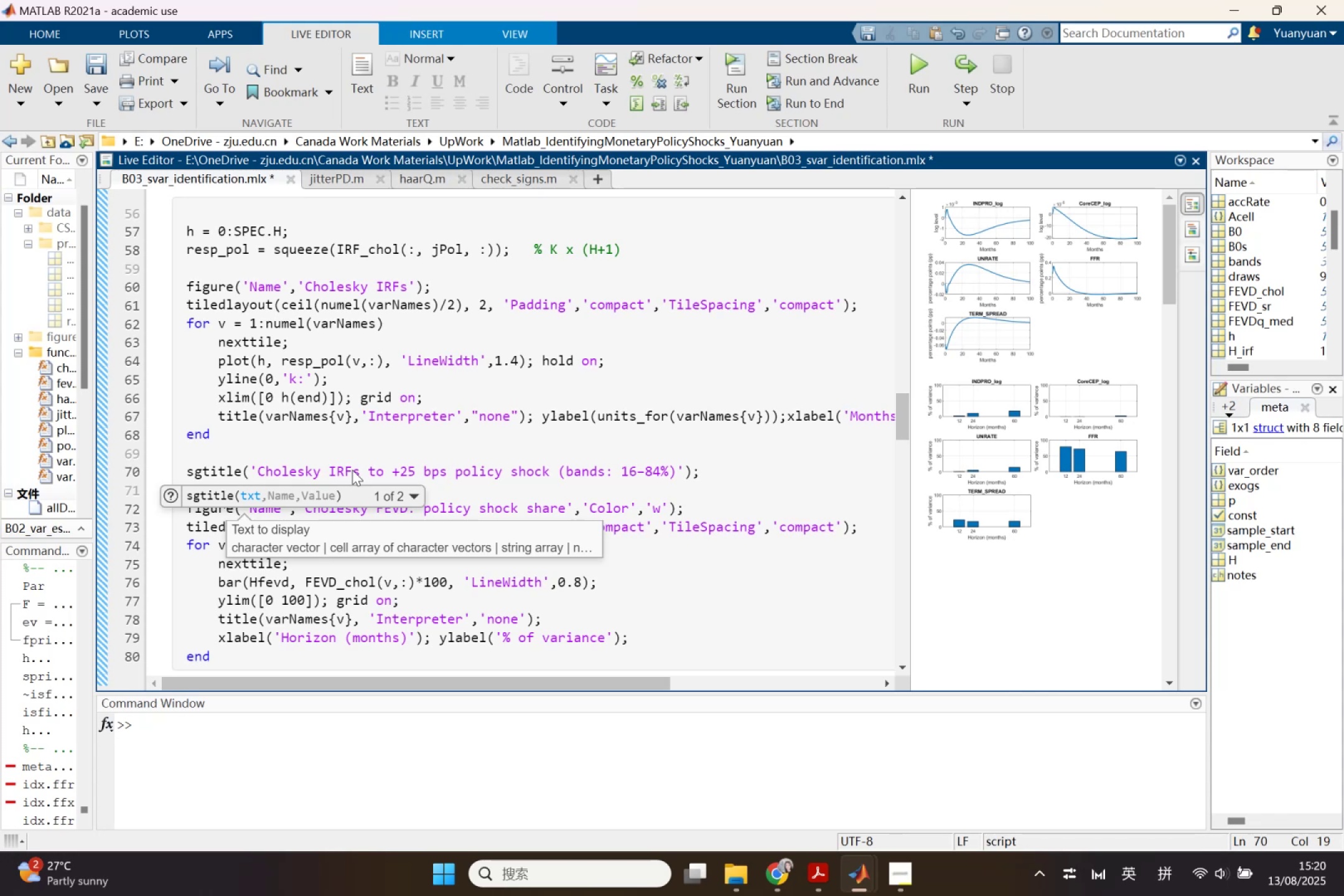 
key(Backspace)
 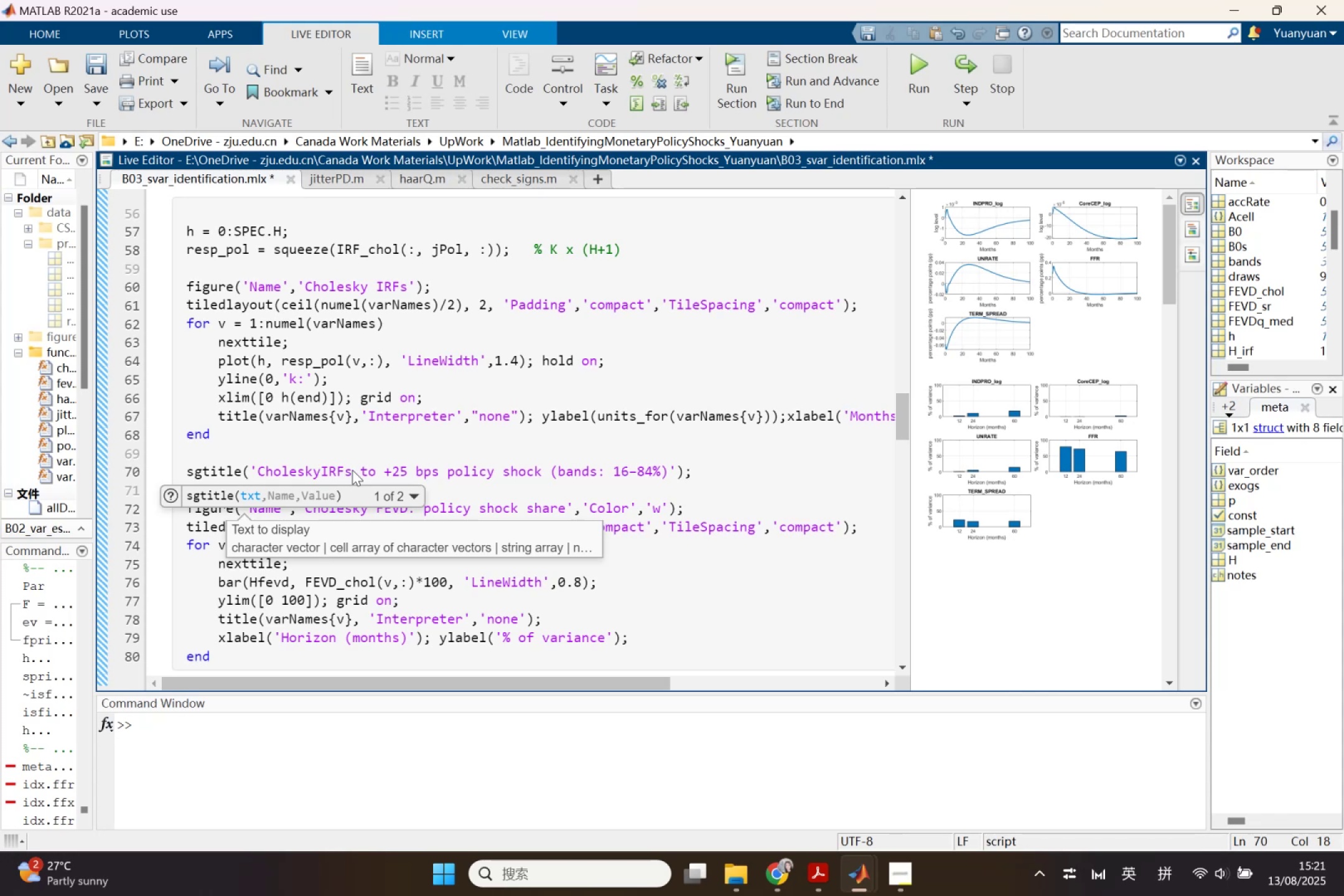 
key(Space)
 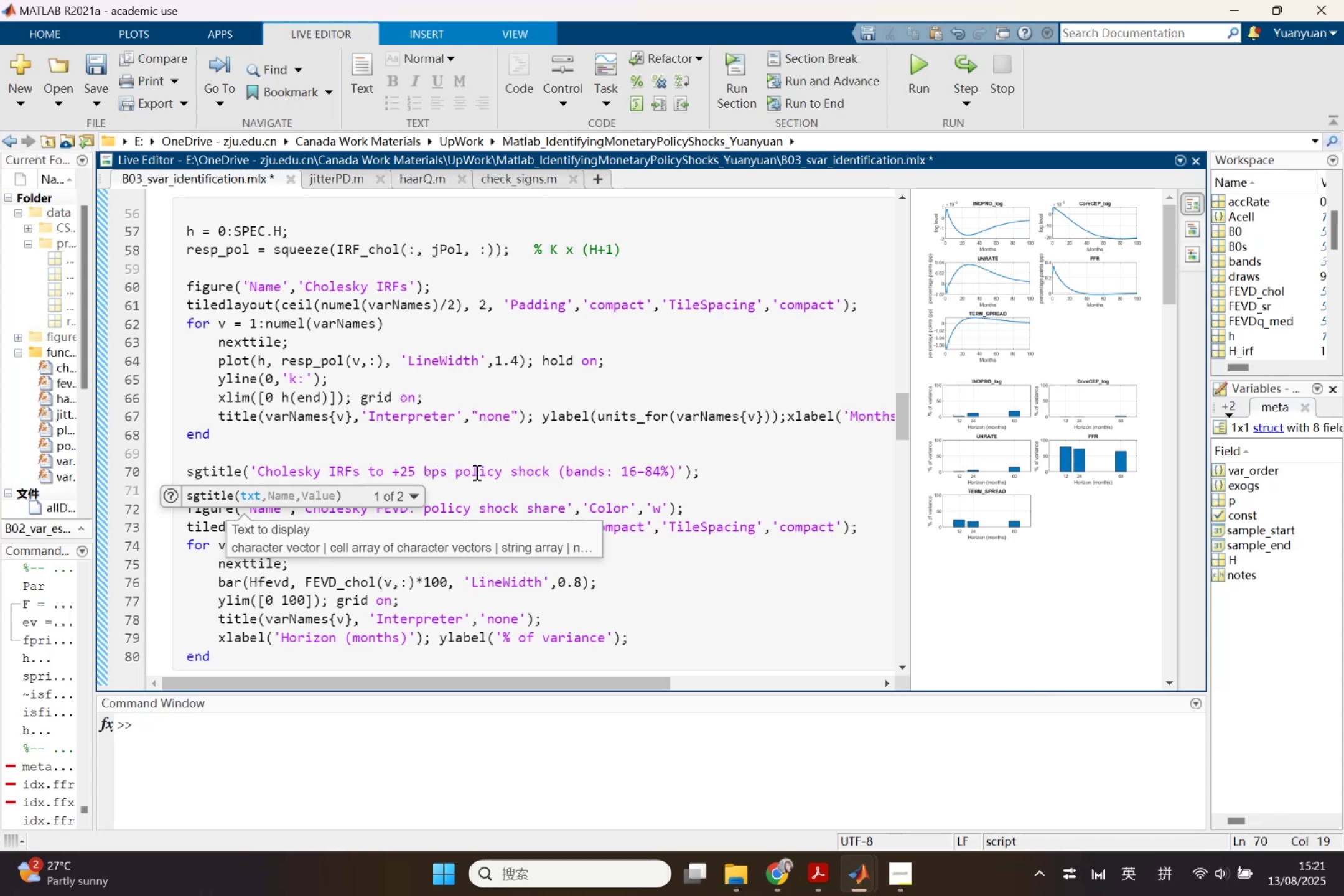 
left_click_drag(start_coordinate=[554, 470], to_coordinate=[675, 474])
 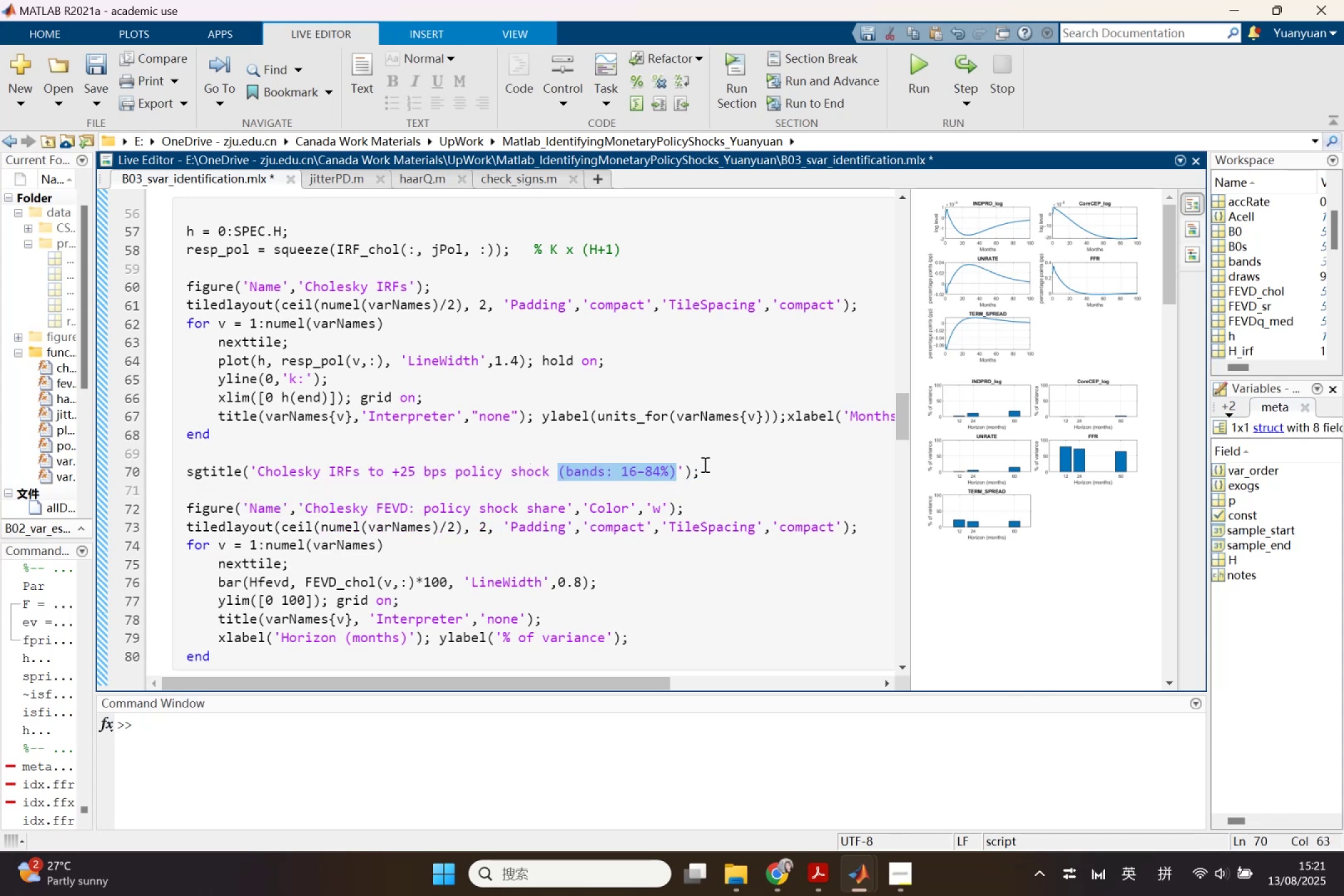 
key(Backspace)
 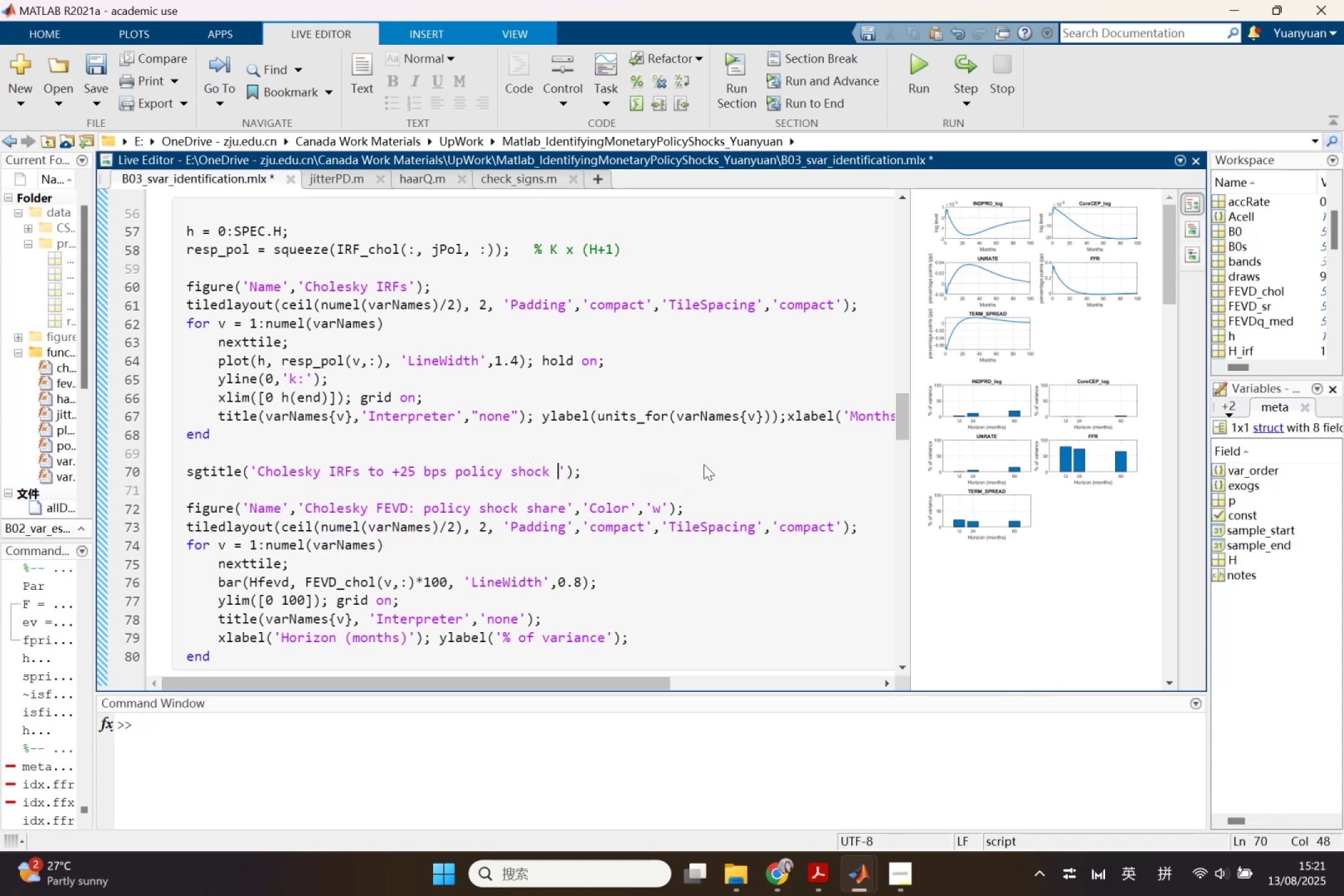 
key(Backspace)
 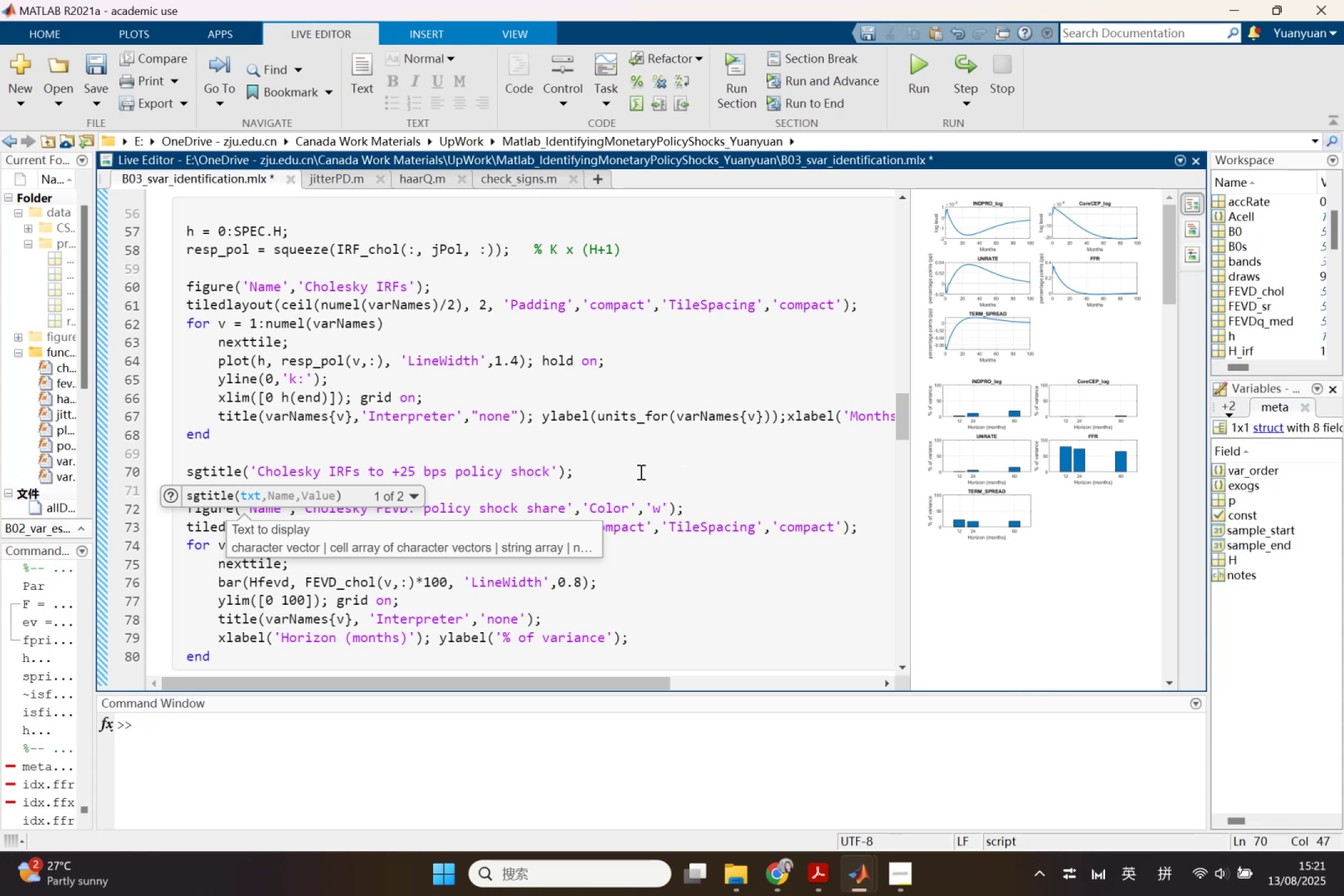 
left_click([617, 459])
 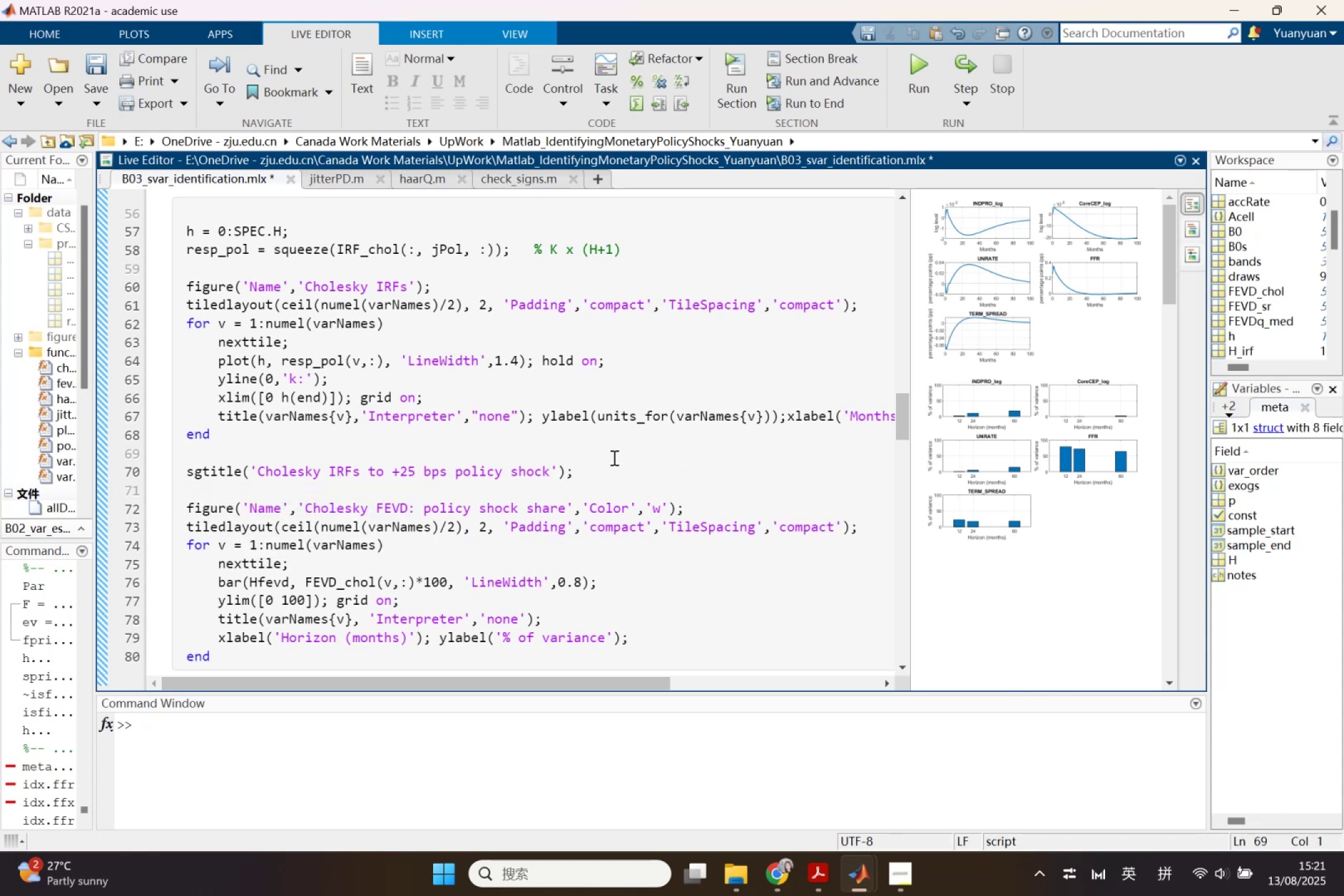 
scroll: coordinate [609, 436], scroll_direction: up, amount: 3.0
 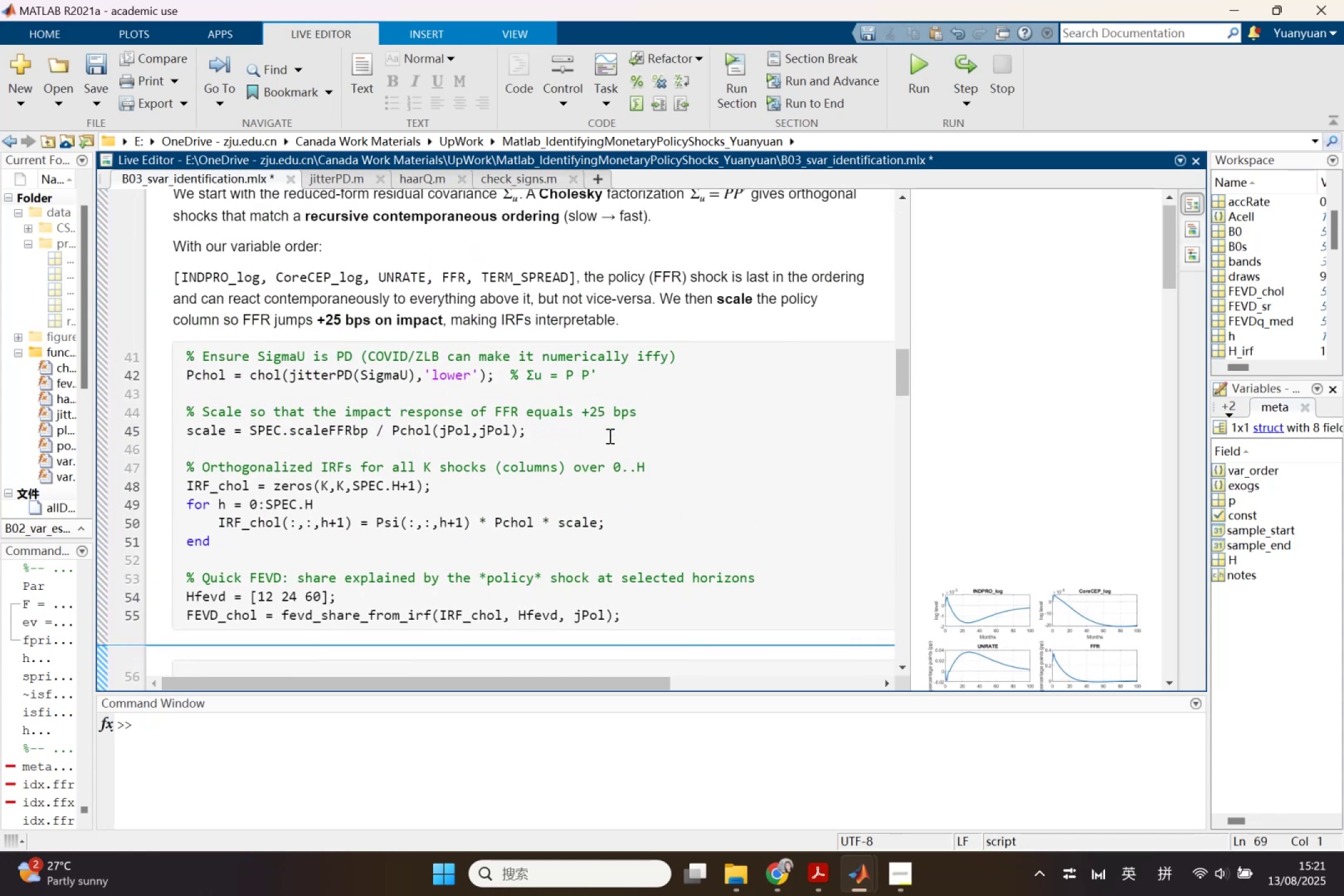 
scroll: coordinate [609, 436], scroll_direction: down, amount: 2.0
 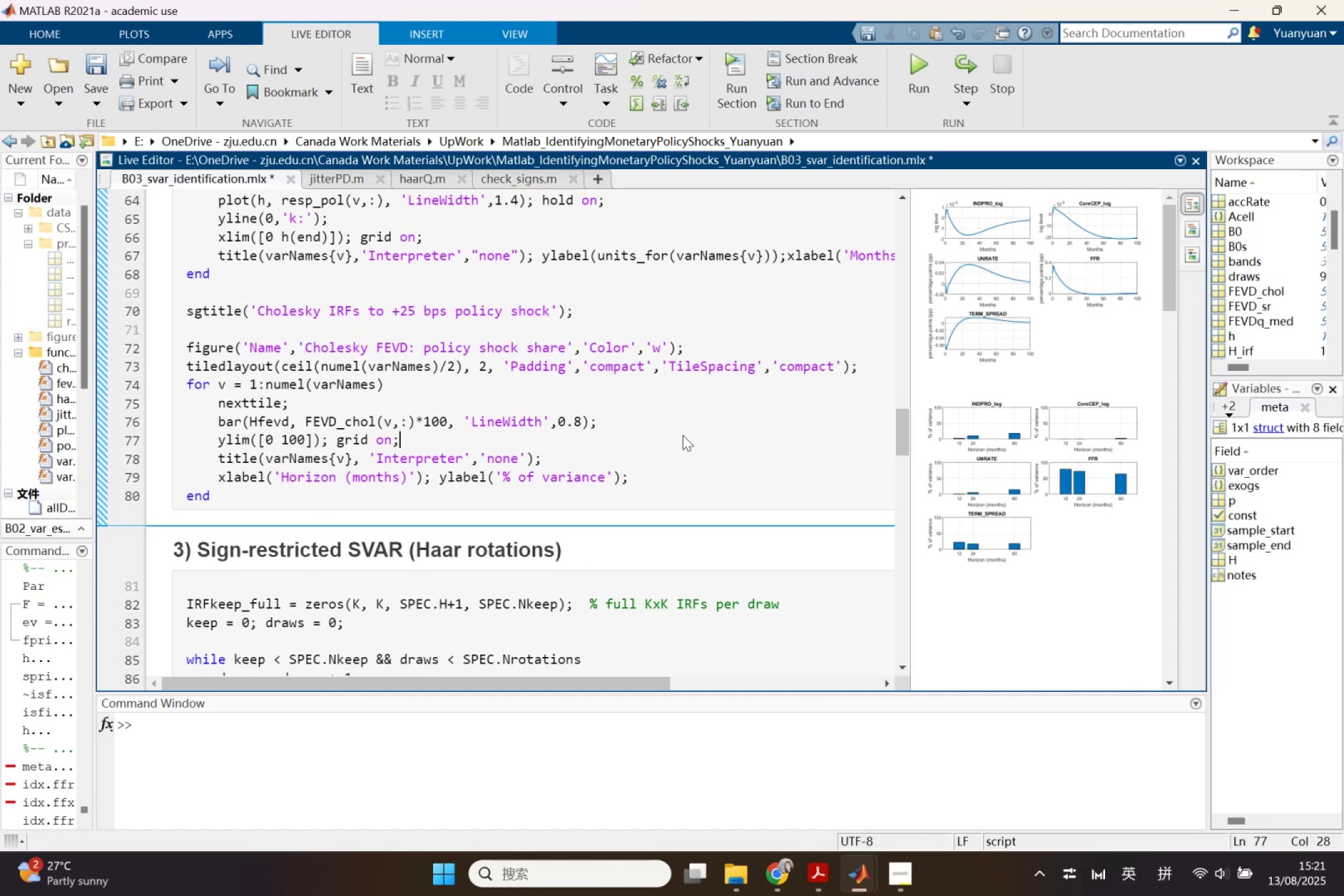 
wait(5.43)
 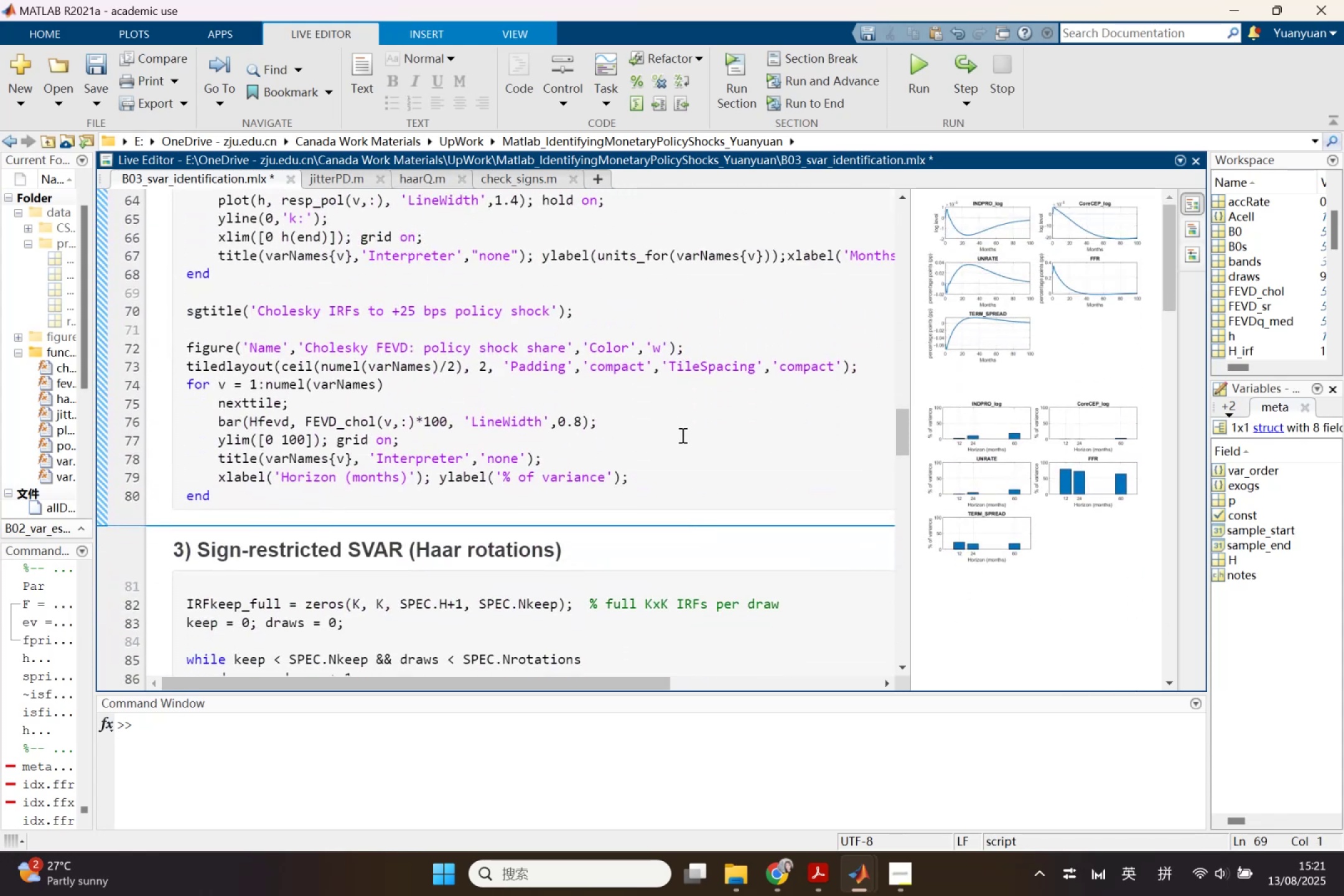 
scroll: coordinate [683, 442], scroll_direction: down, amount: 9.0
 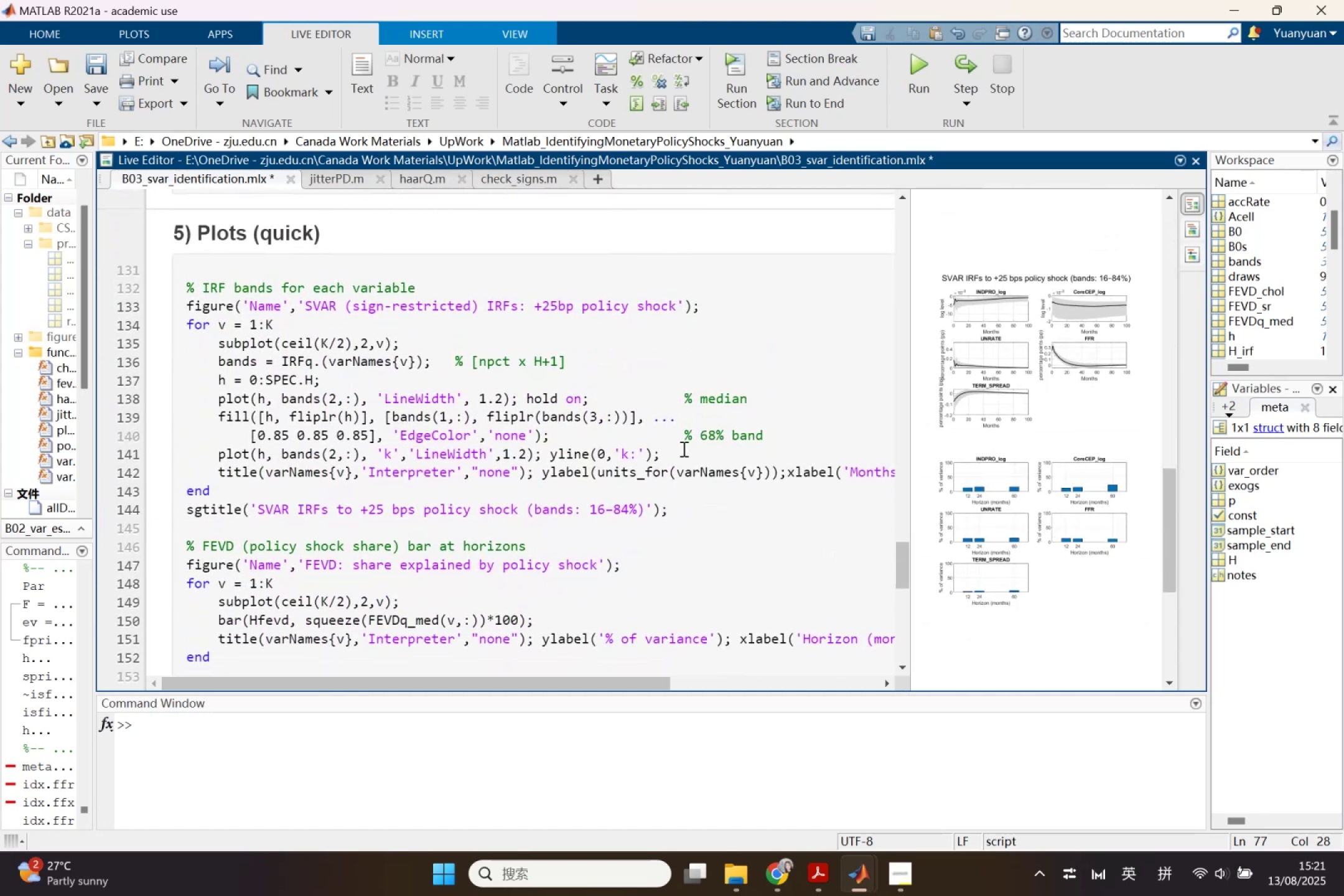 
scroll: coordinate [683, 449], scroll_direction: up, amount: 5.0
 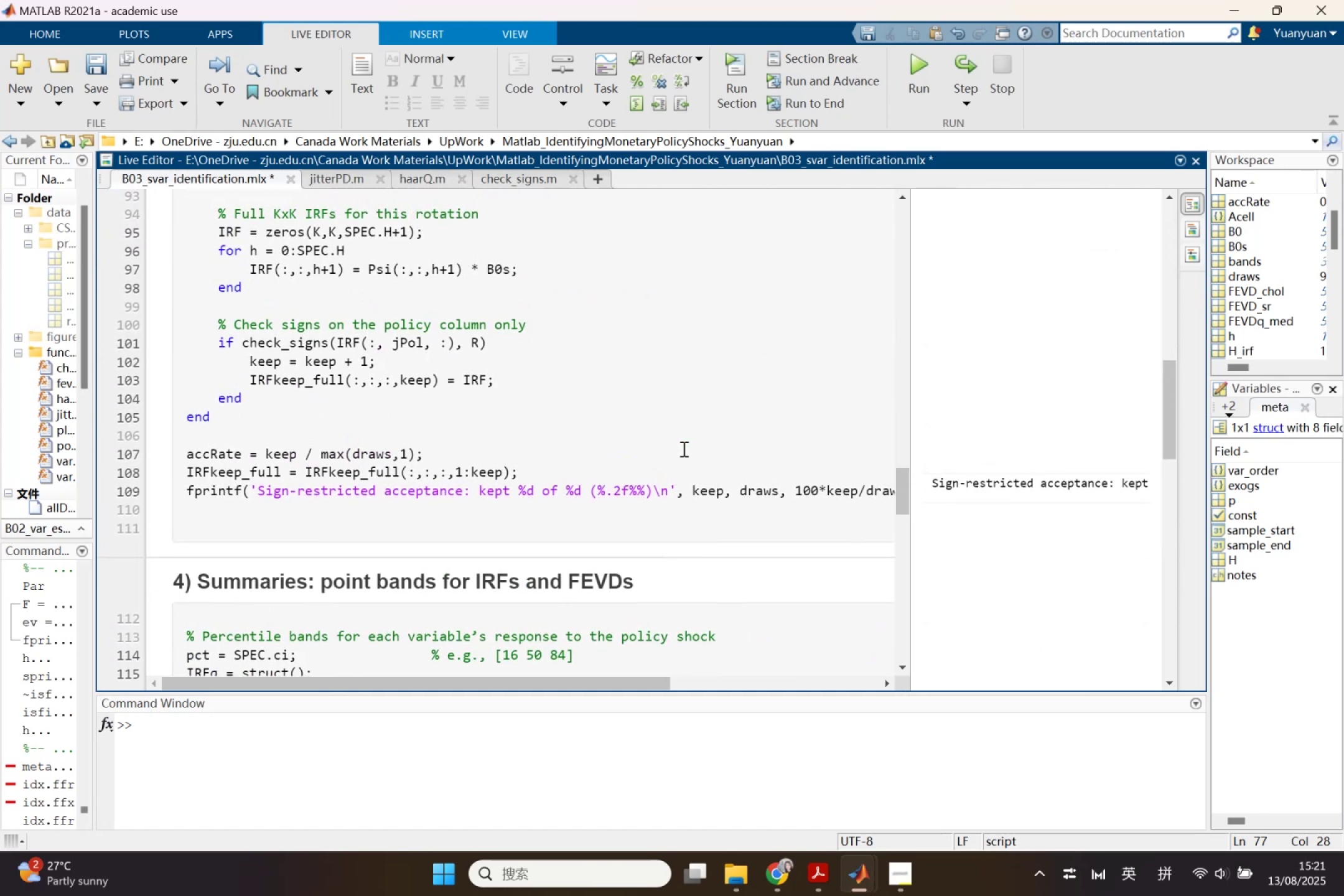 
scroll: coordinate [683, 449], scroll_direction: down, amount: 1.0
 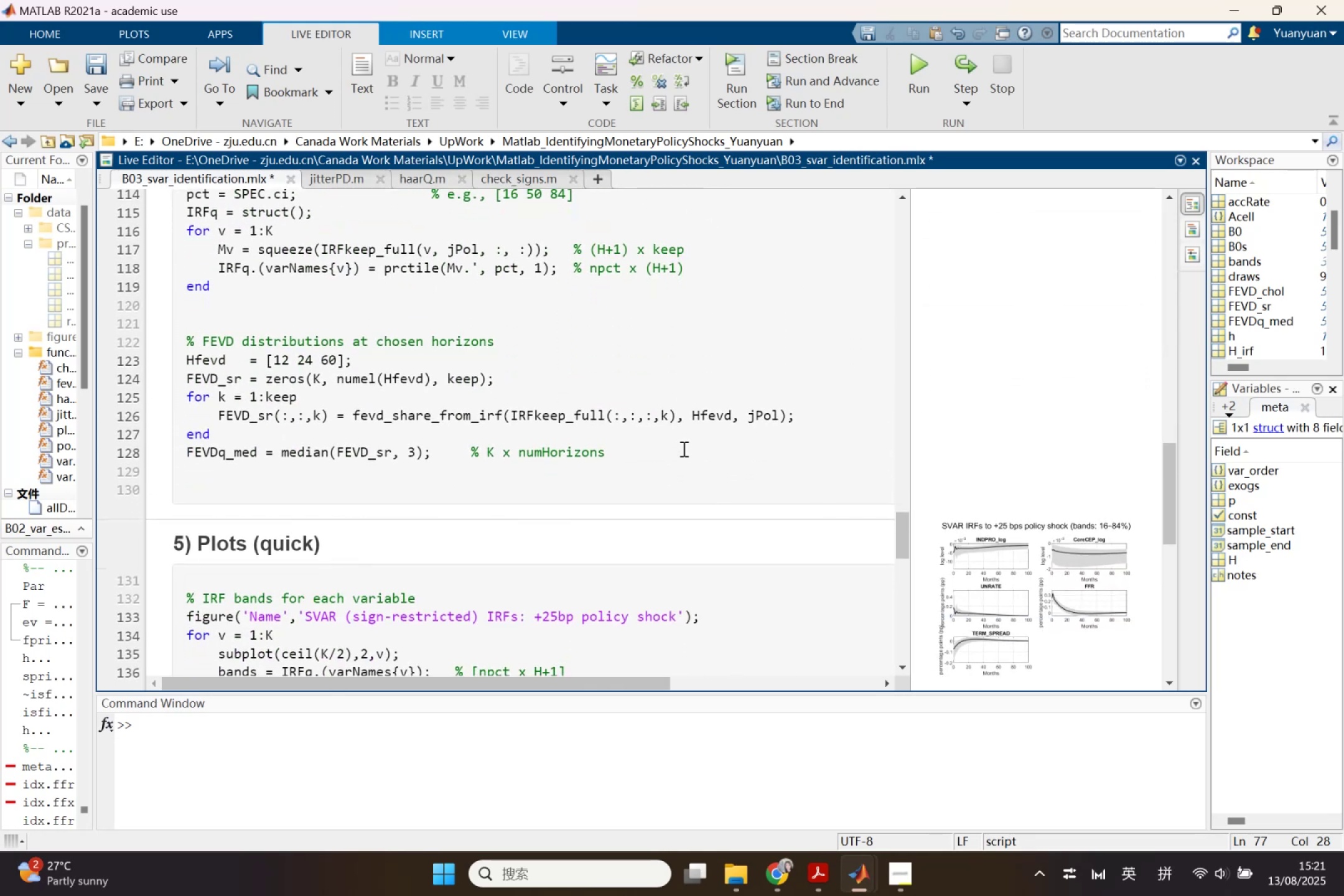 
scroll: coordinate [683, 449], scroll_direction: up, amount: 1.0
 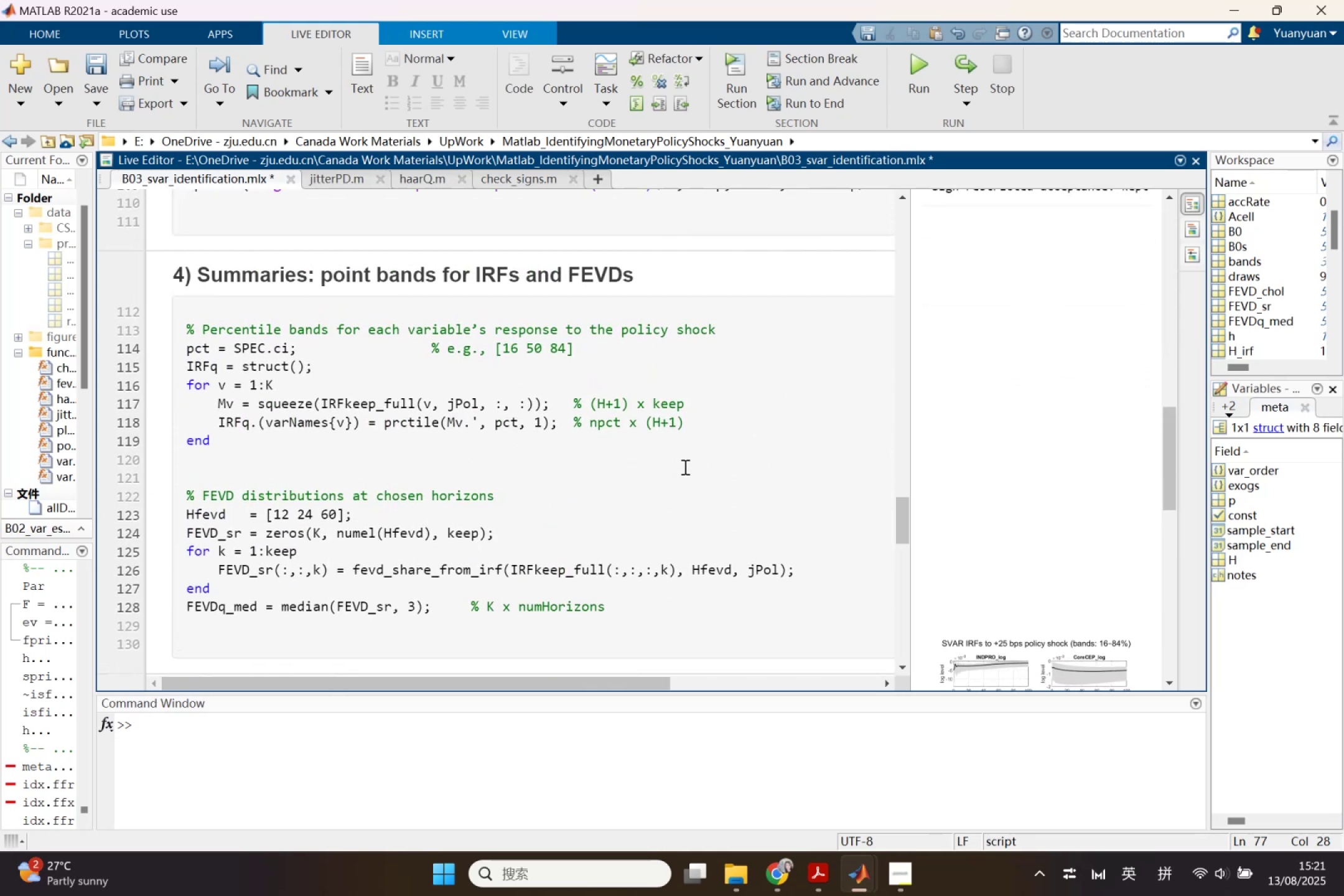 
left_click([202, 316])
 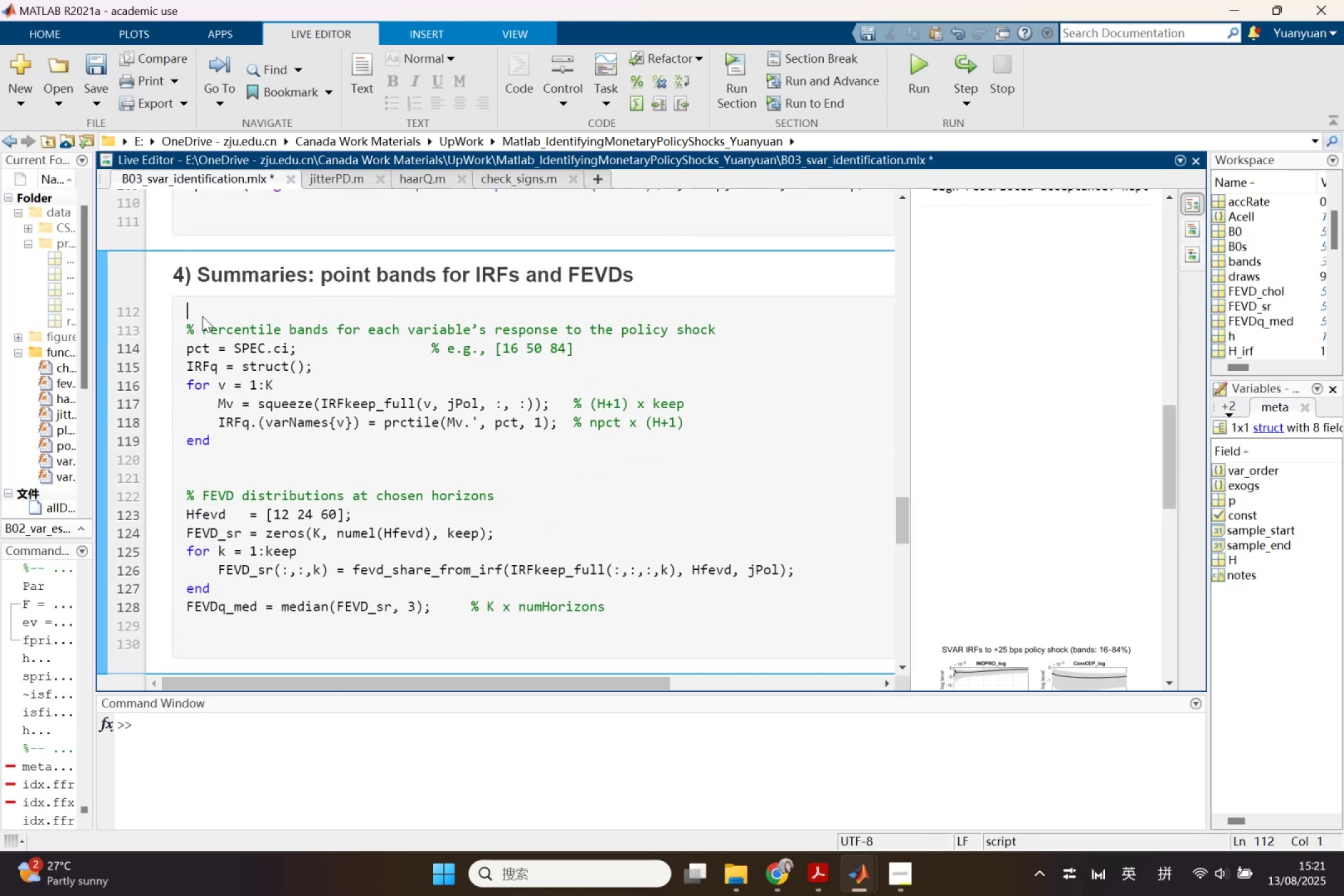 
key(Backspace)
 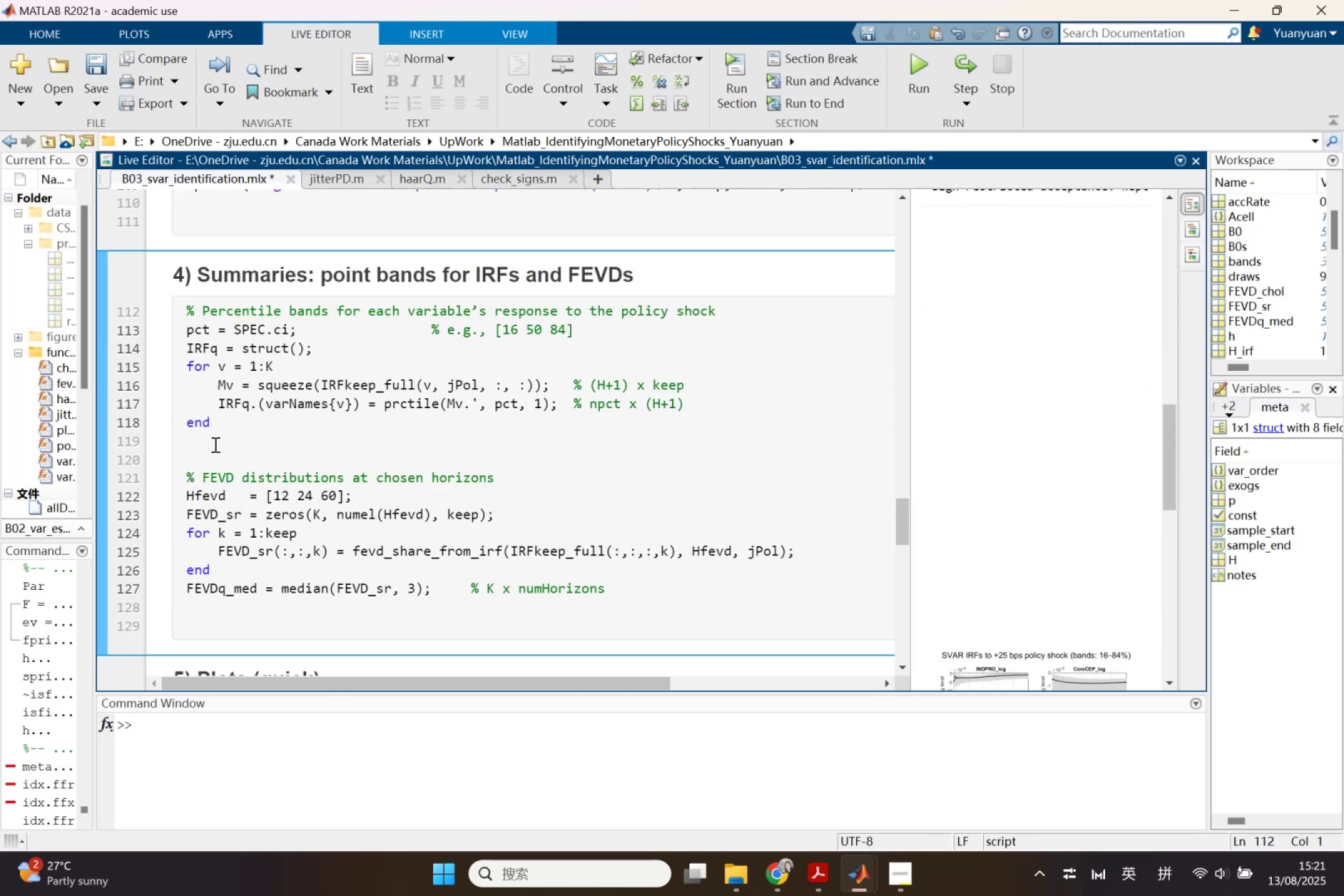 
left_click([214, 455])
 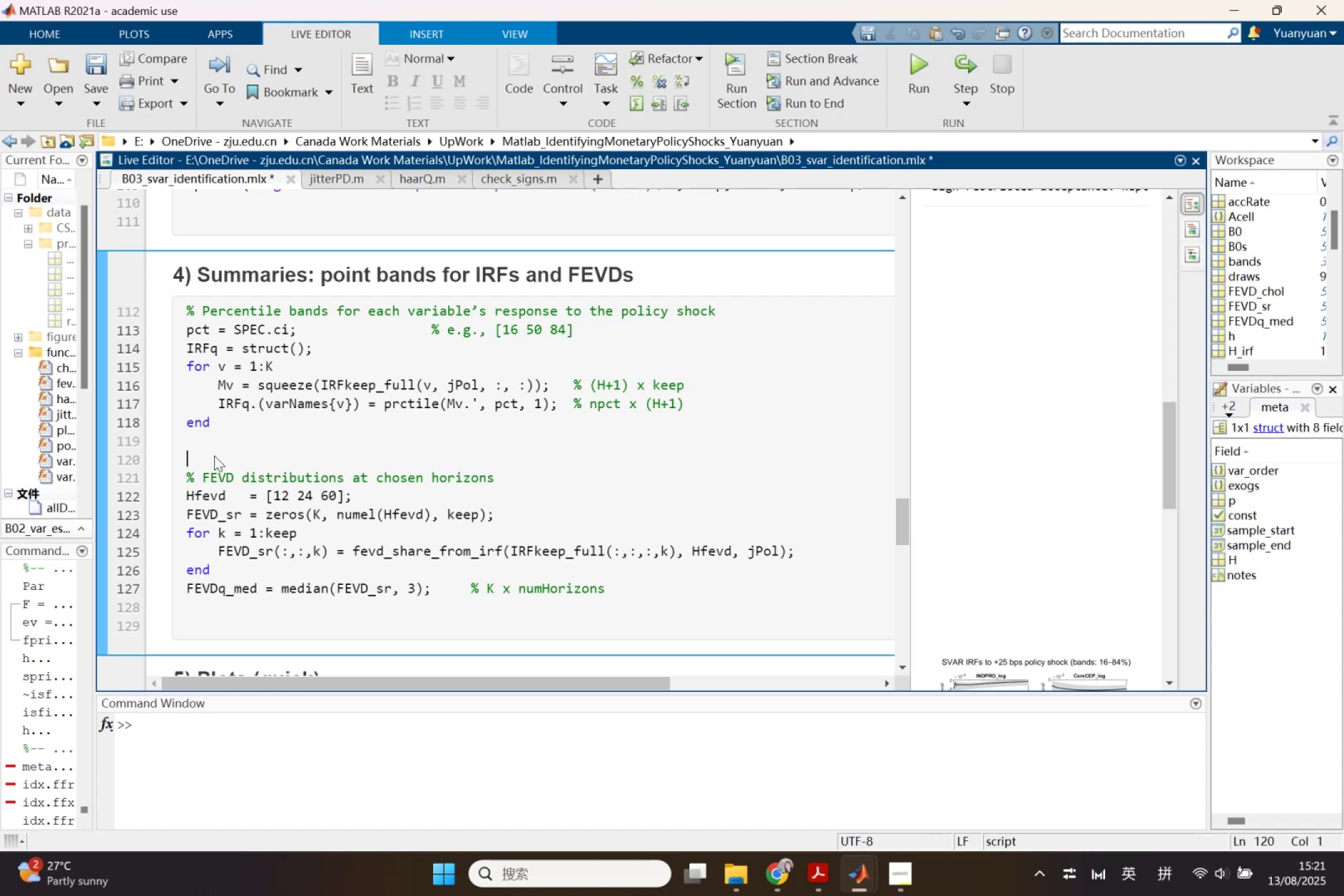 
scroll: coordinate [214, 455], scroll_direction: down, amount: 1.0
 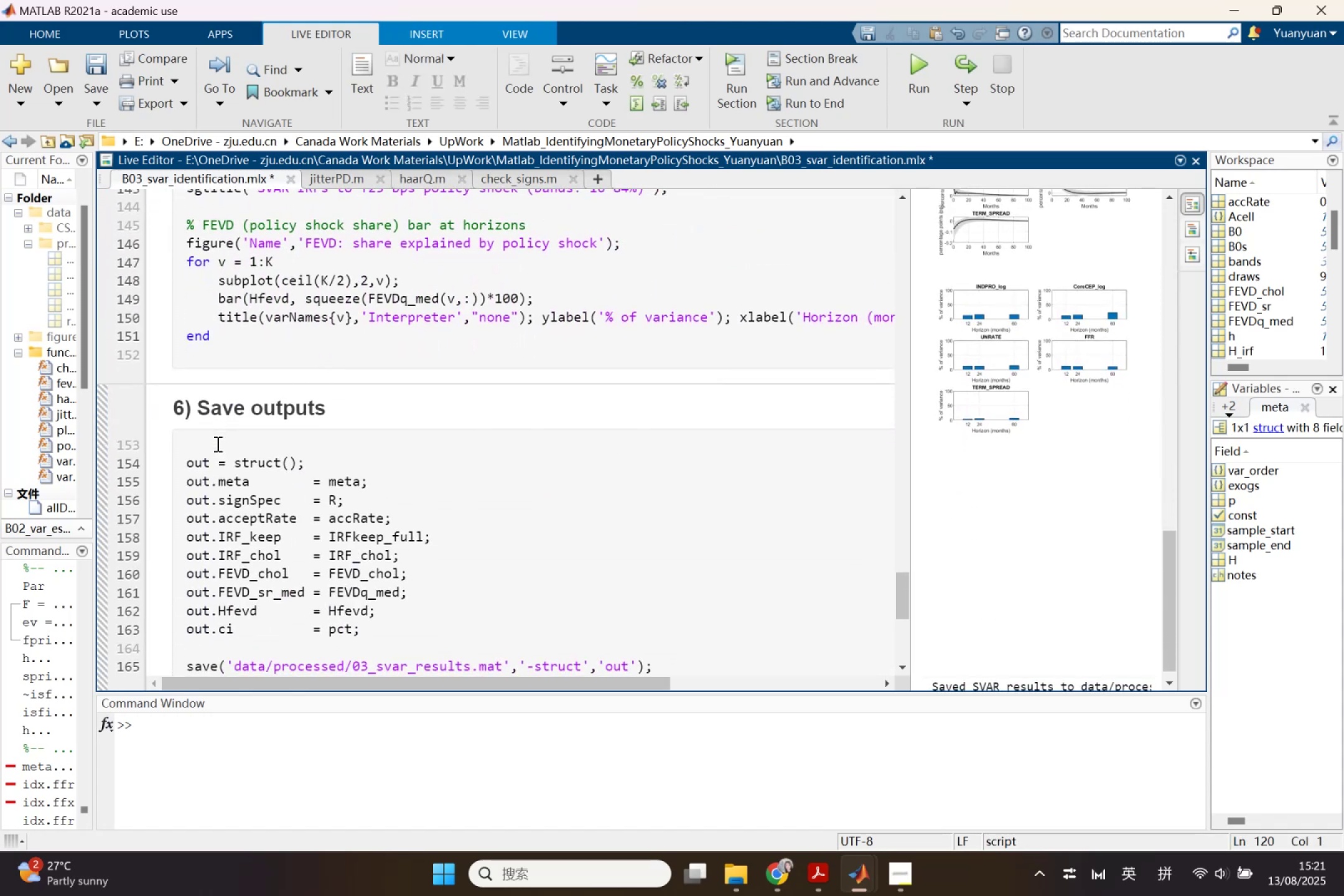 
wait(12.63)
 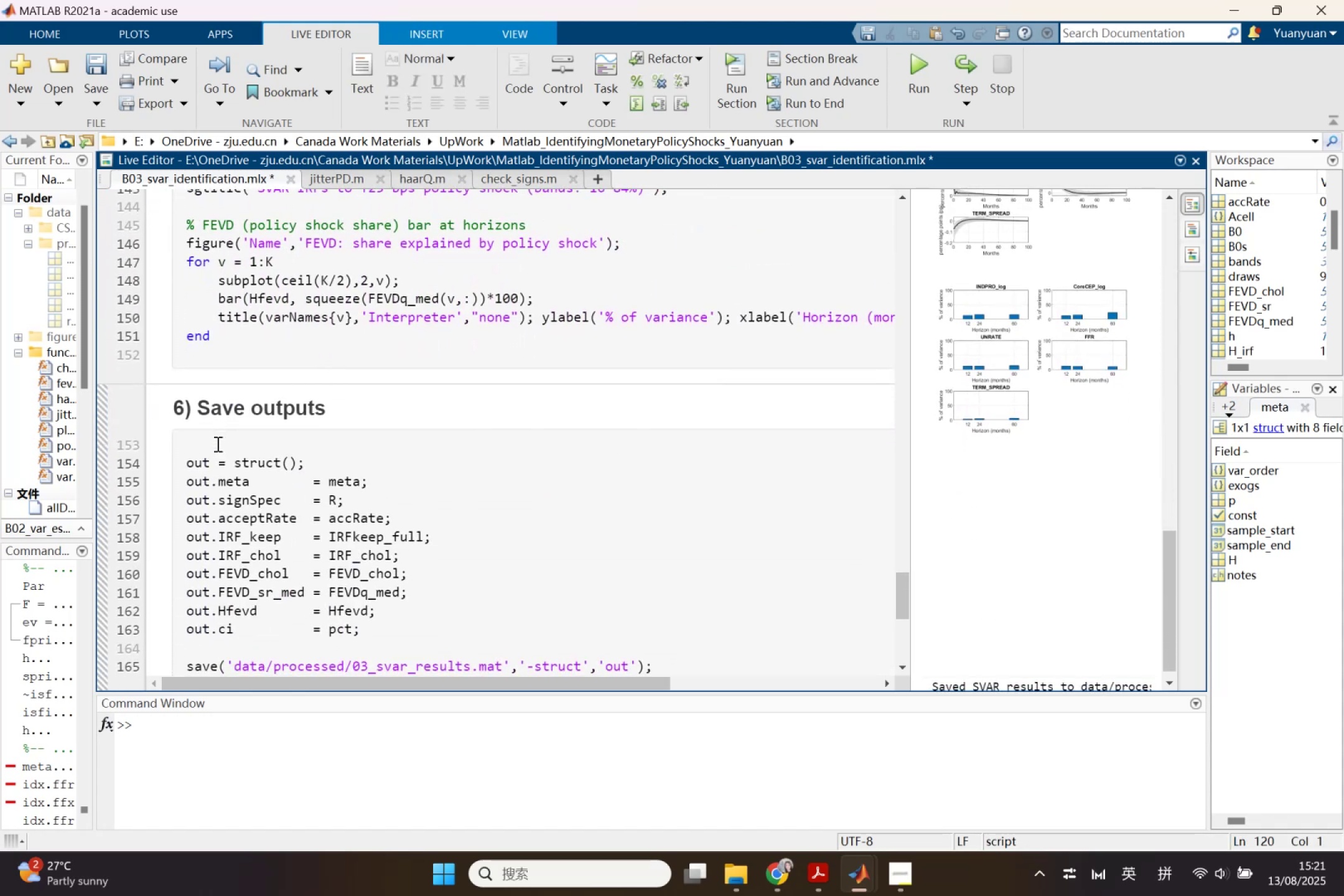 
scroll: coordinate [704, 516], scroll_direction: up, amount: 9.0
 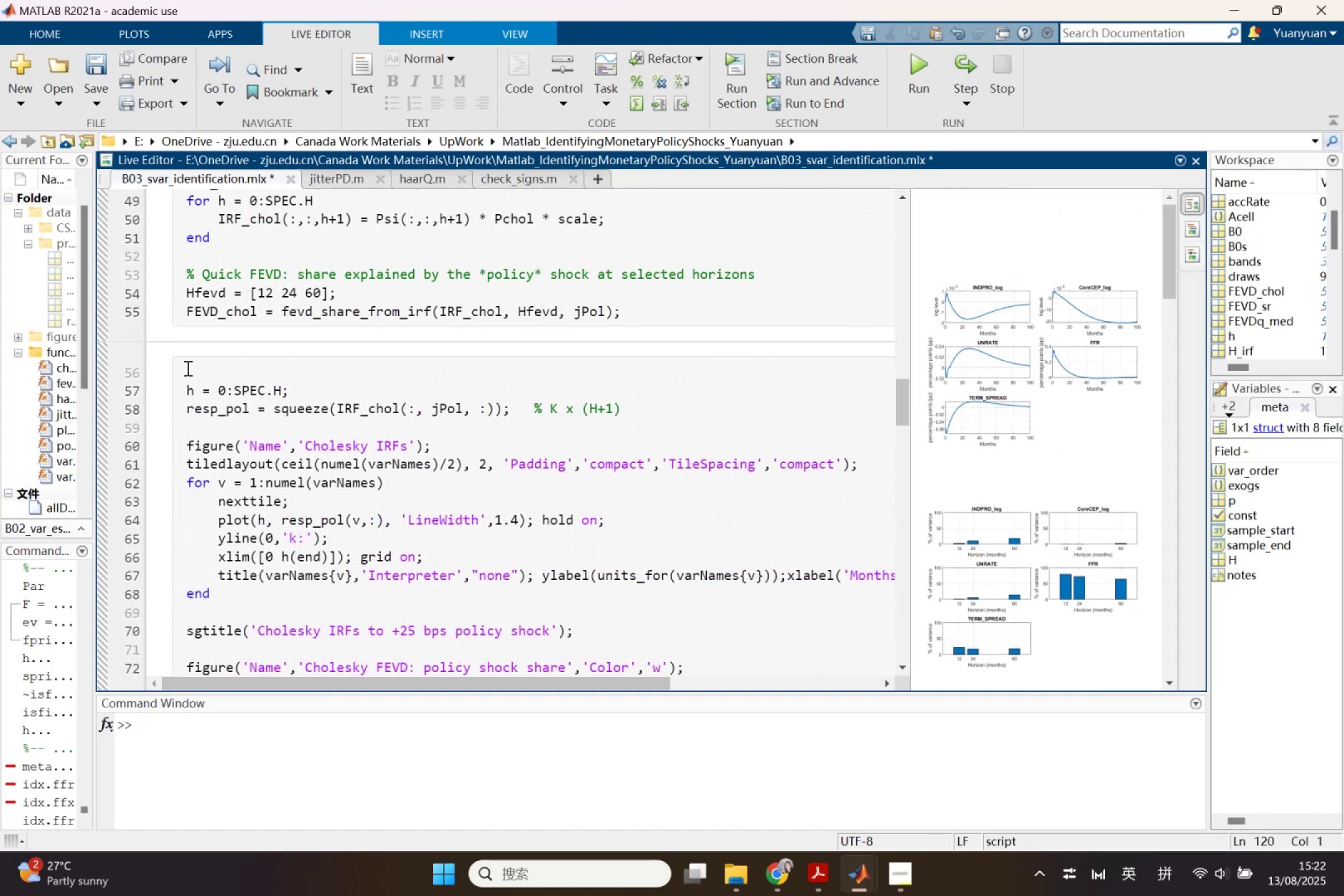 
left_click([187, 385])
 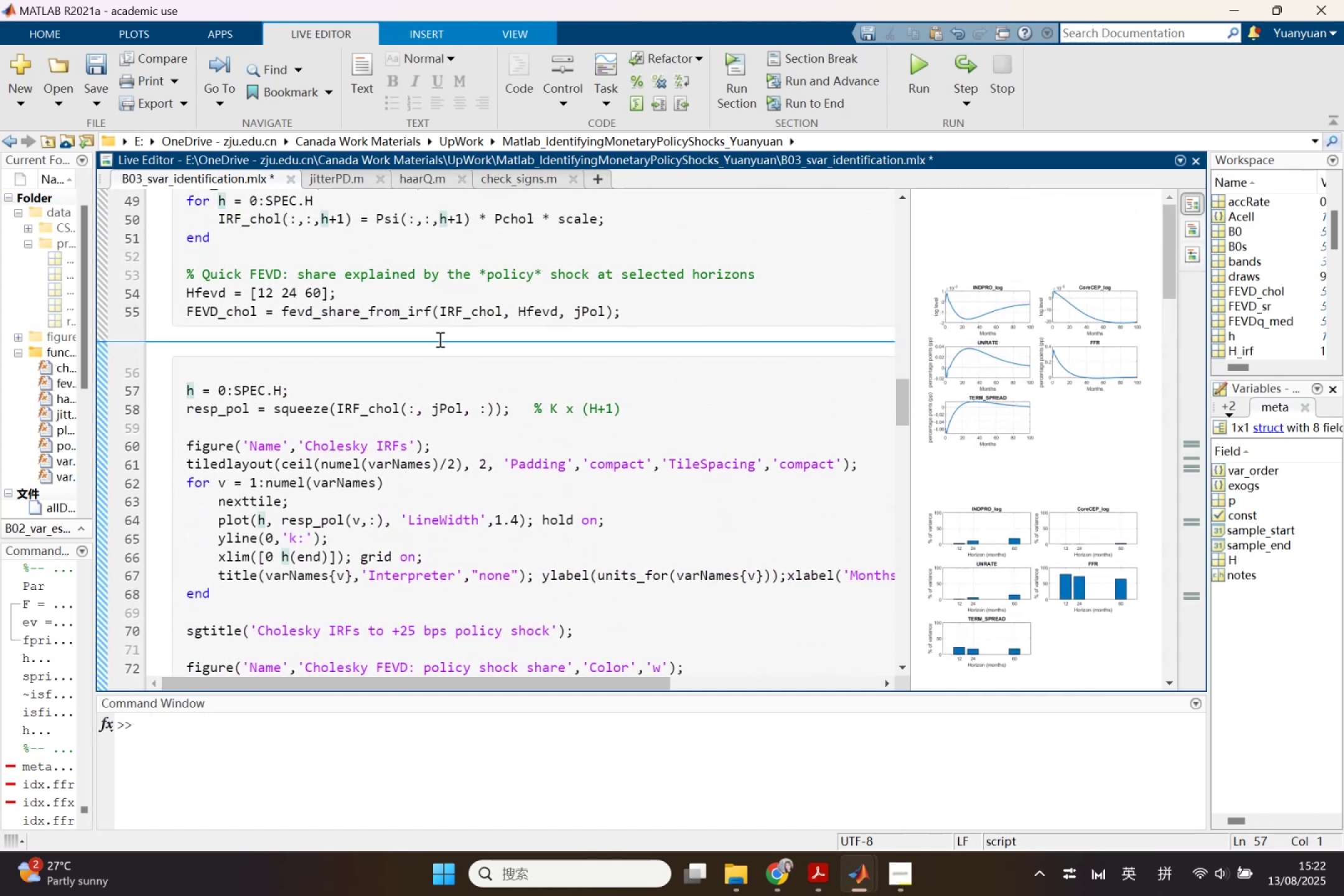 
key(Backspace)
 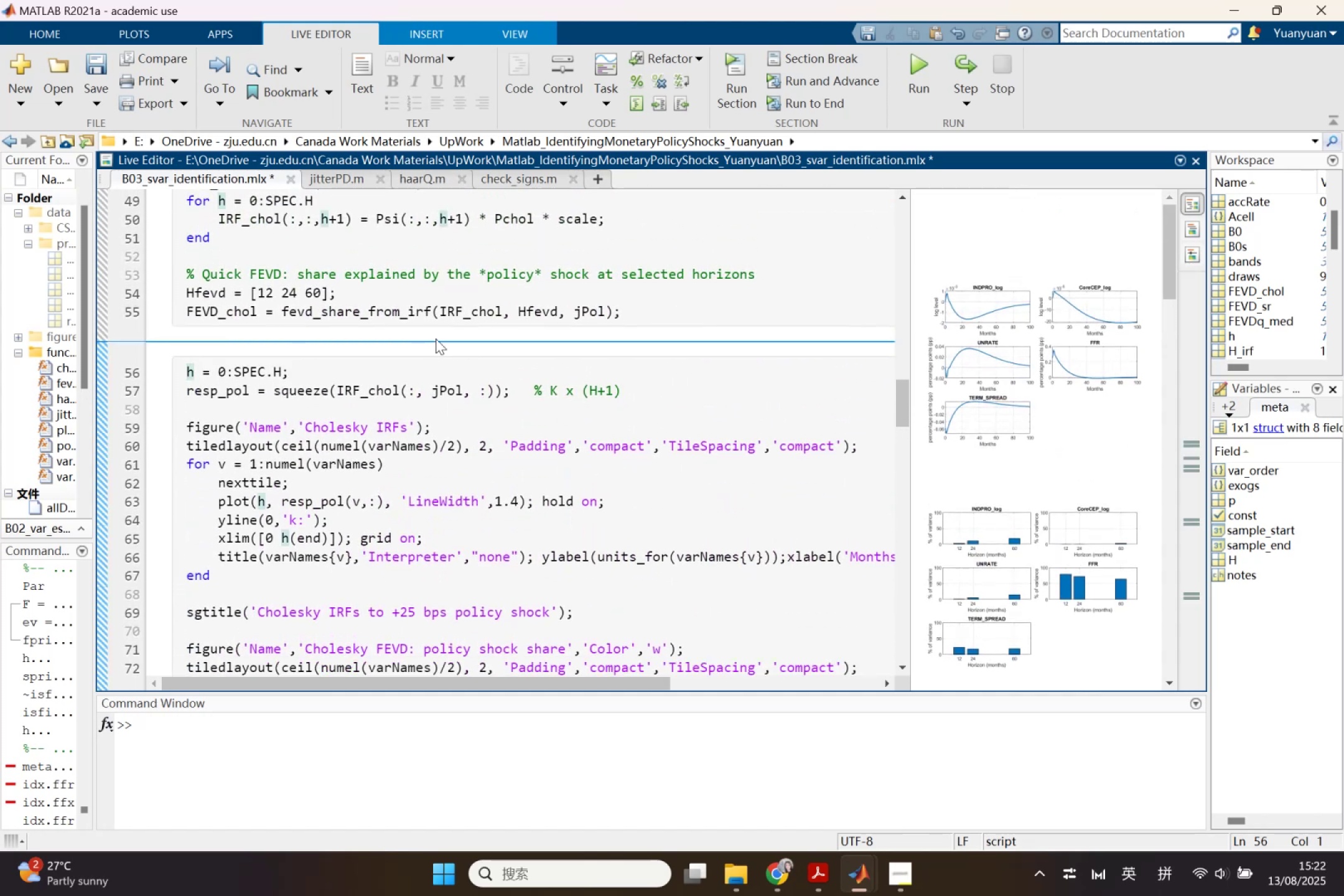 
scroll: coordinate [437, 399], scroll_direction: down, amount: 2.0
 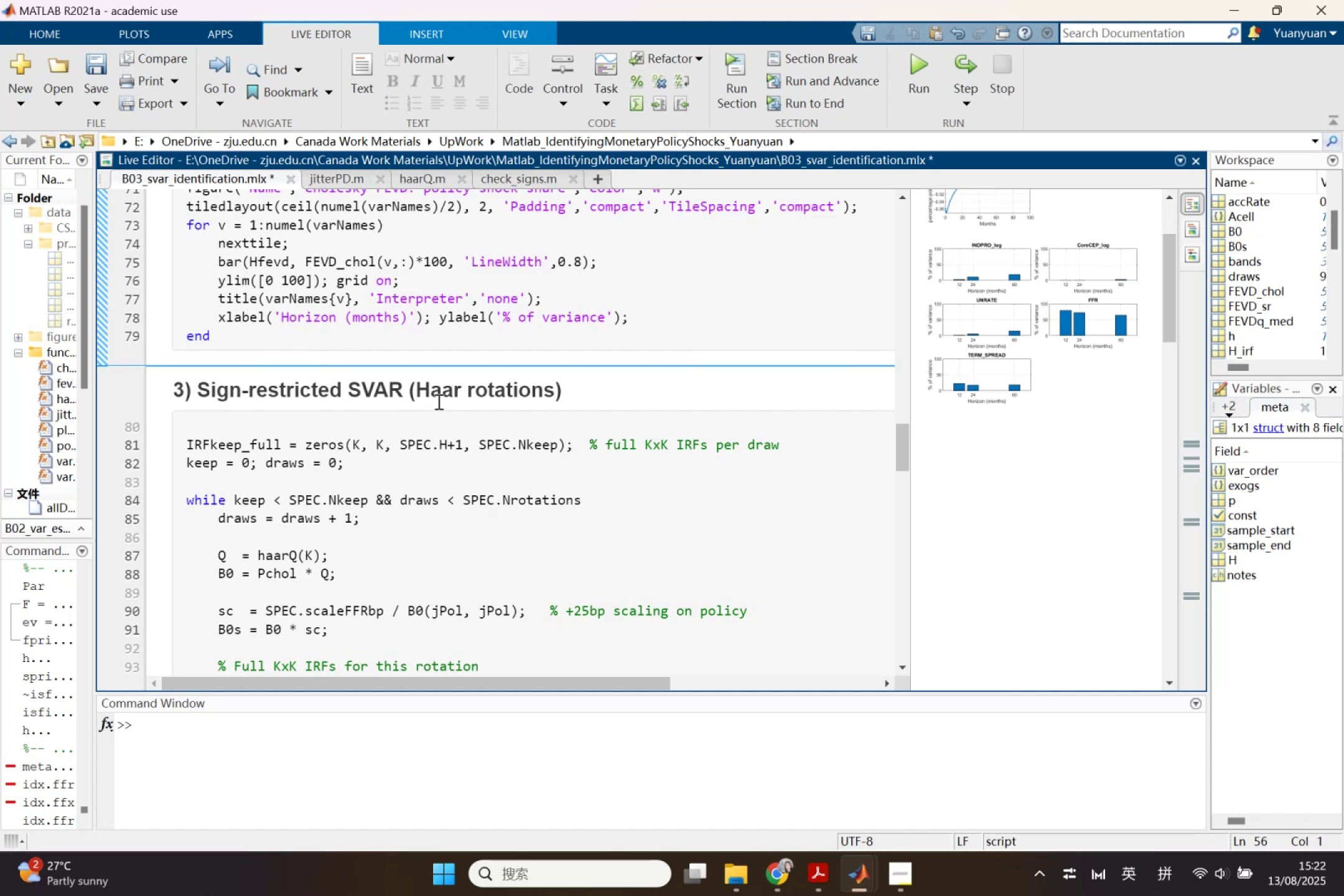 
wait(6.0)
 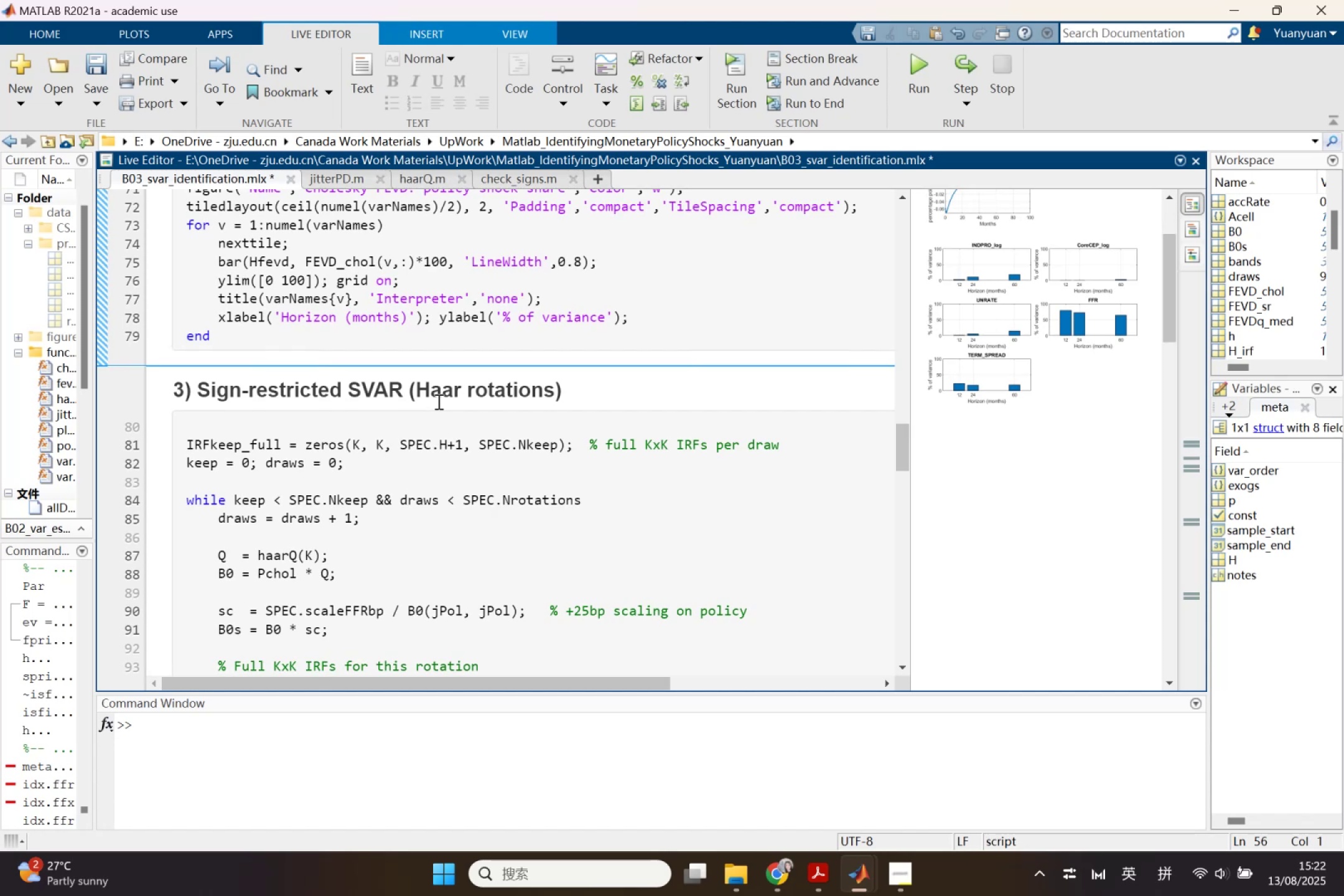 
left_click_drag(start_coordinate=[198, 392], to_coordinate=[872, 643])
 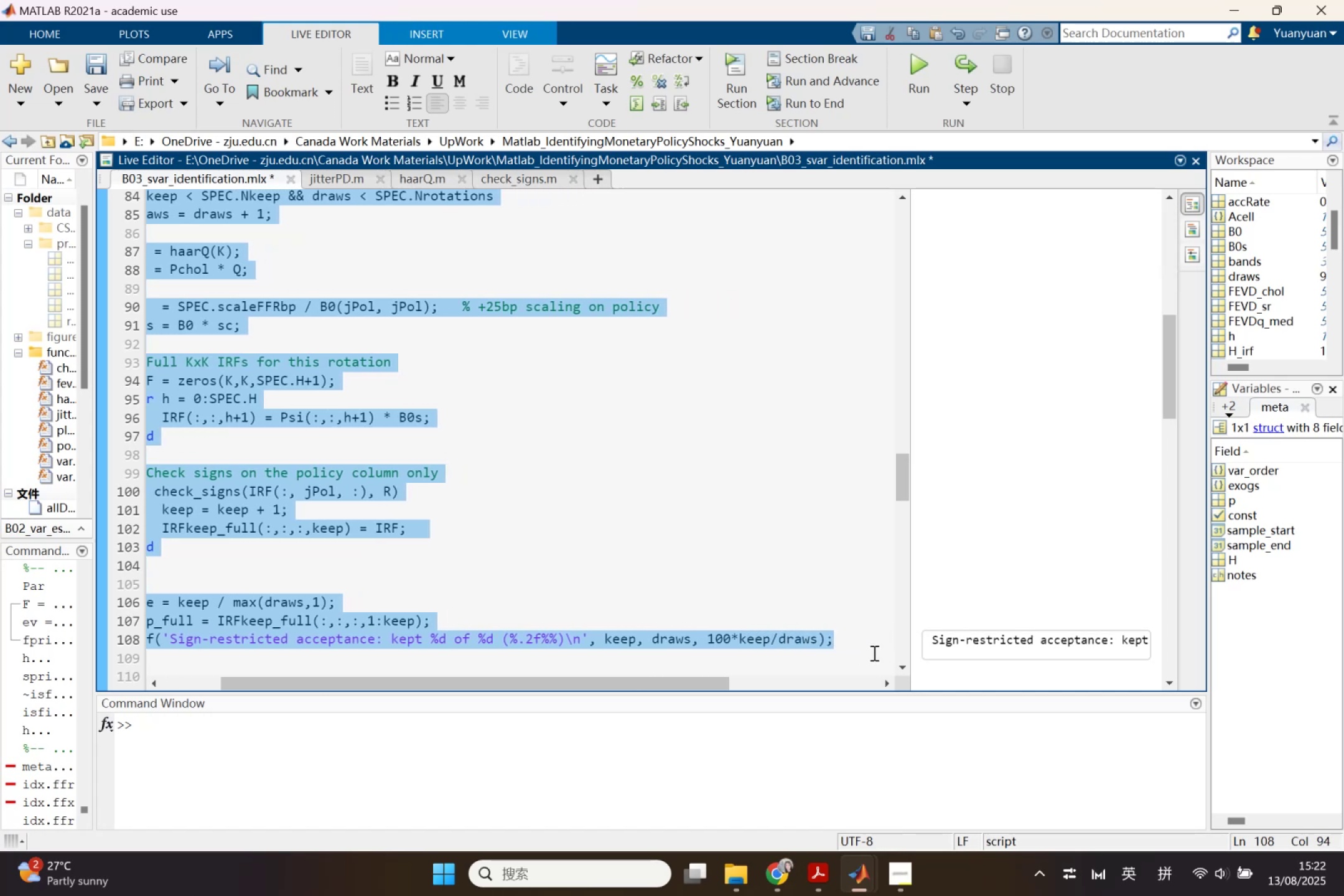 
scroll: coordinate [470, 526], scroll_direction: down, amount: 5.0
 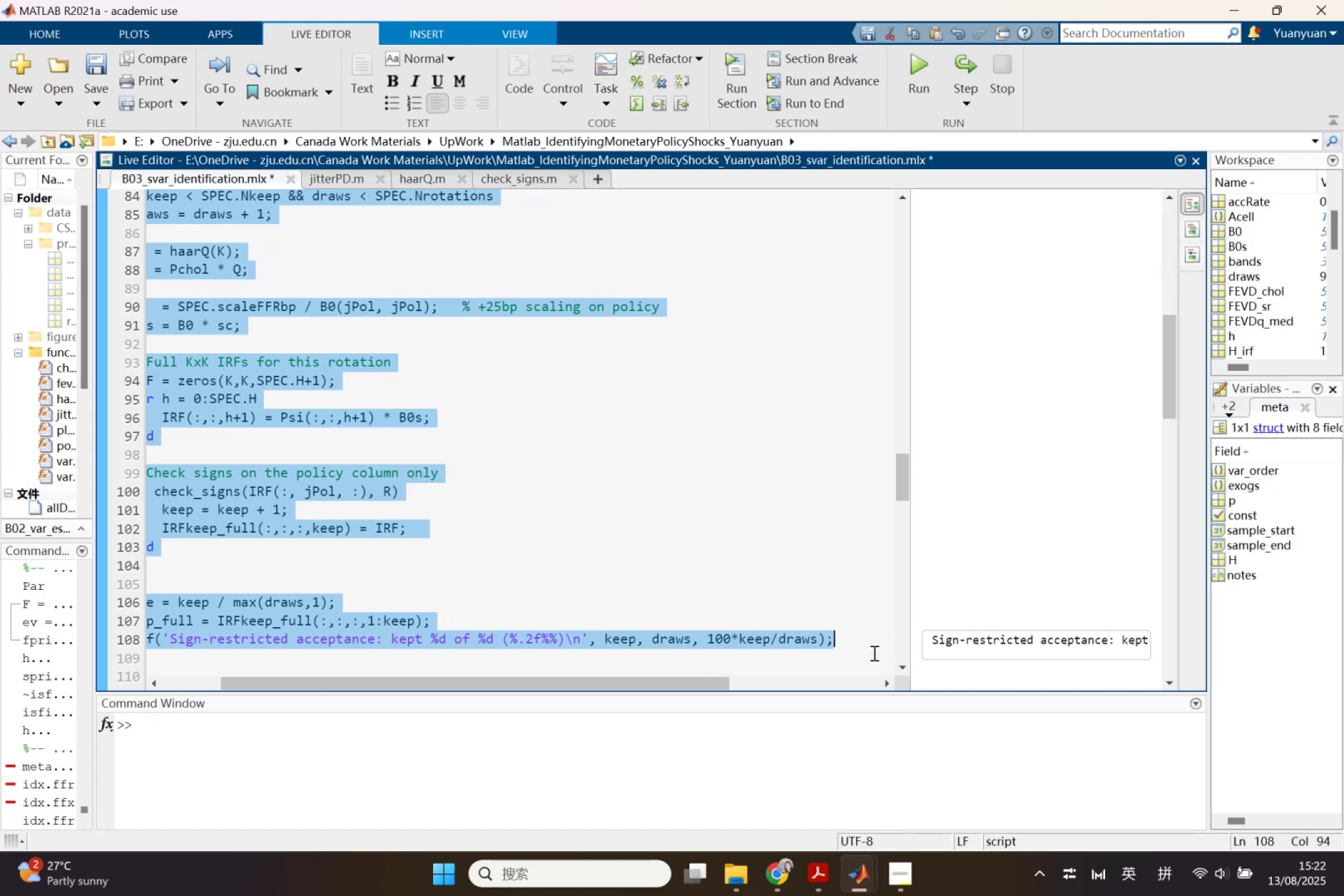 
wait(12.12)
 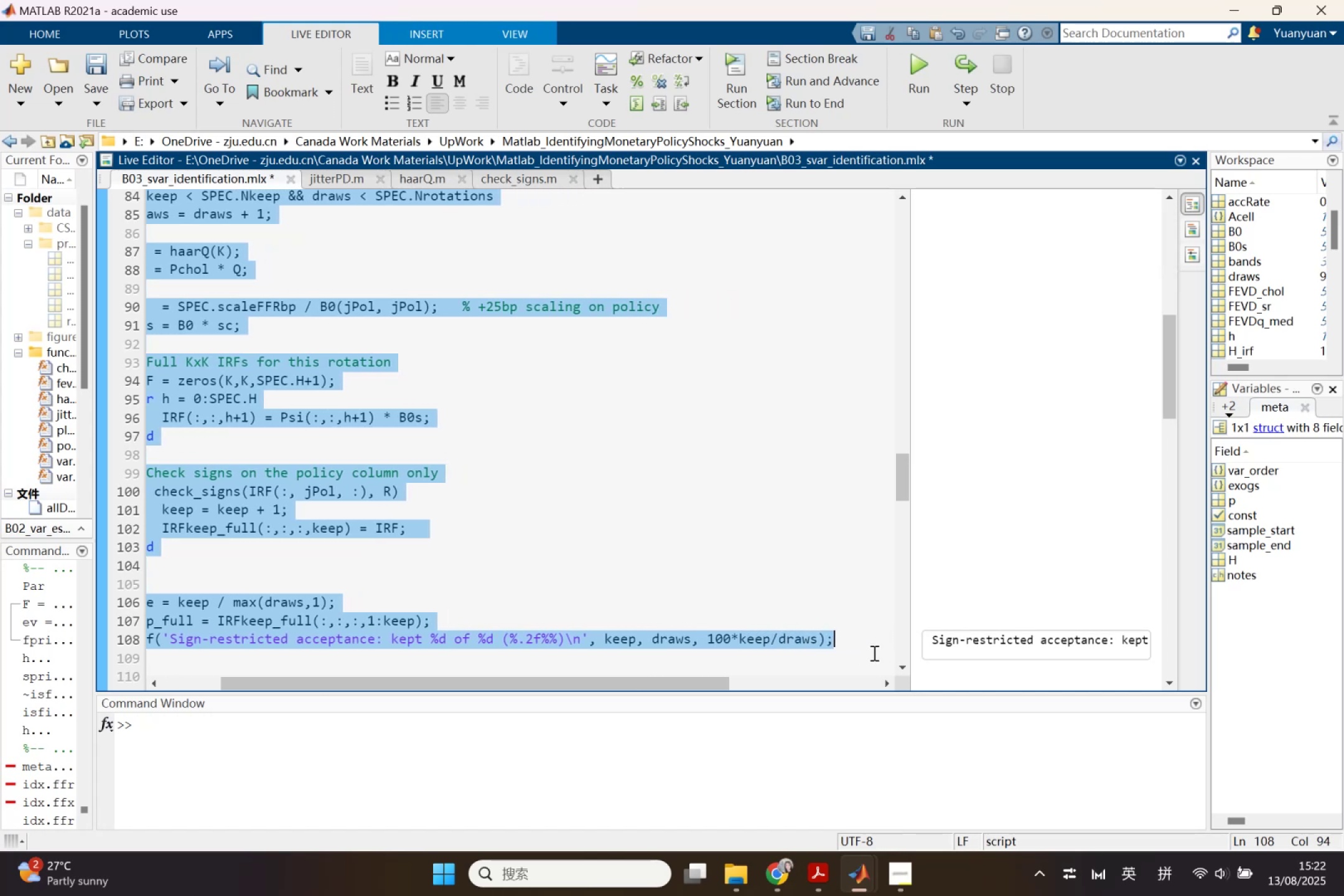 
left_click_drag(start_coordinate=[707, 684], to_coordinate=[603, 681])
 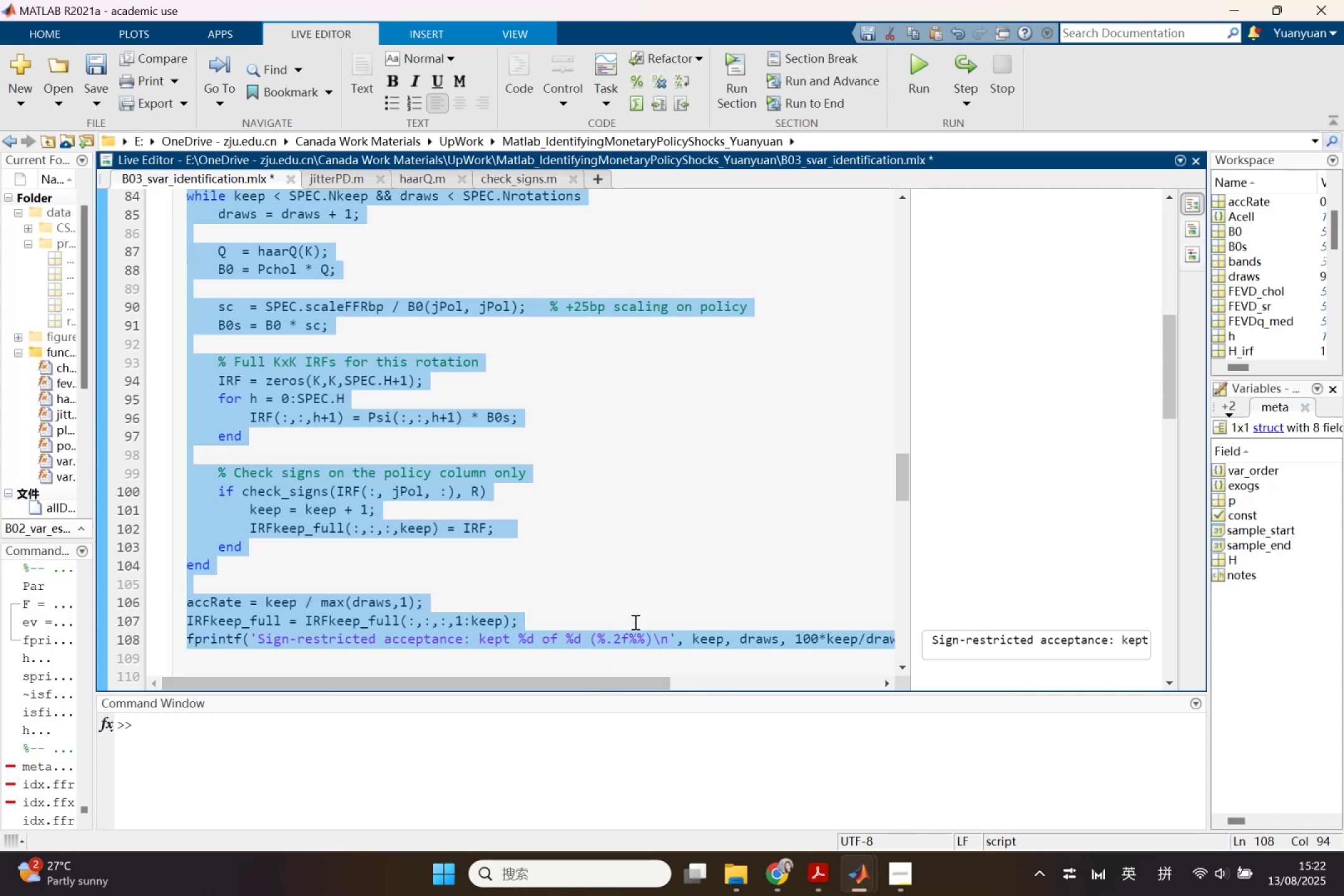 
wait(9.13)
 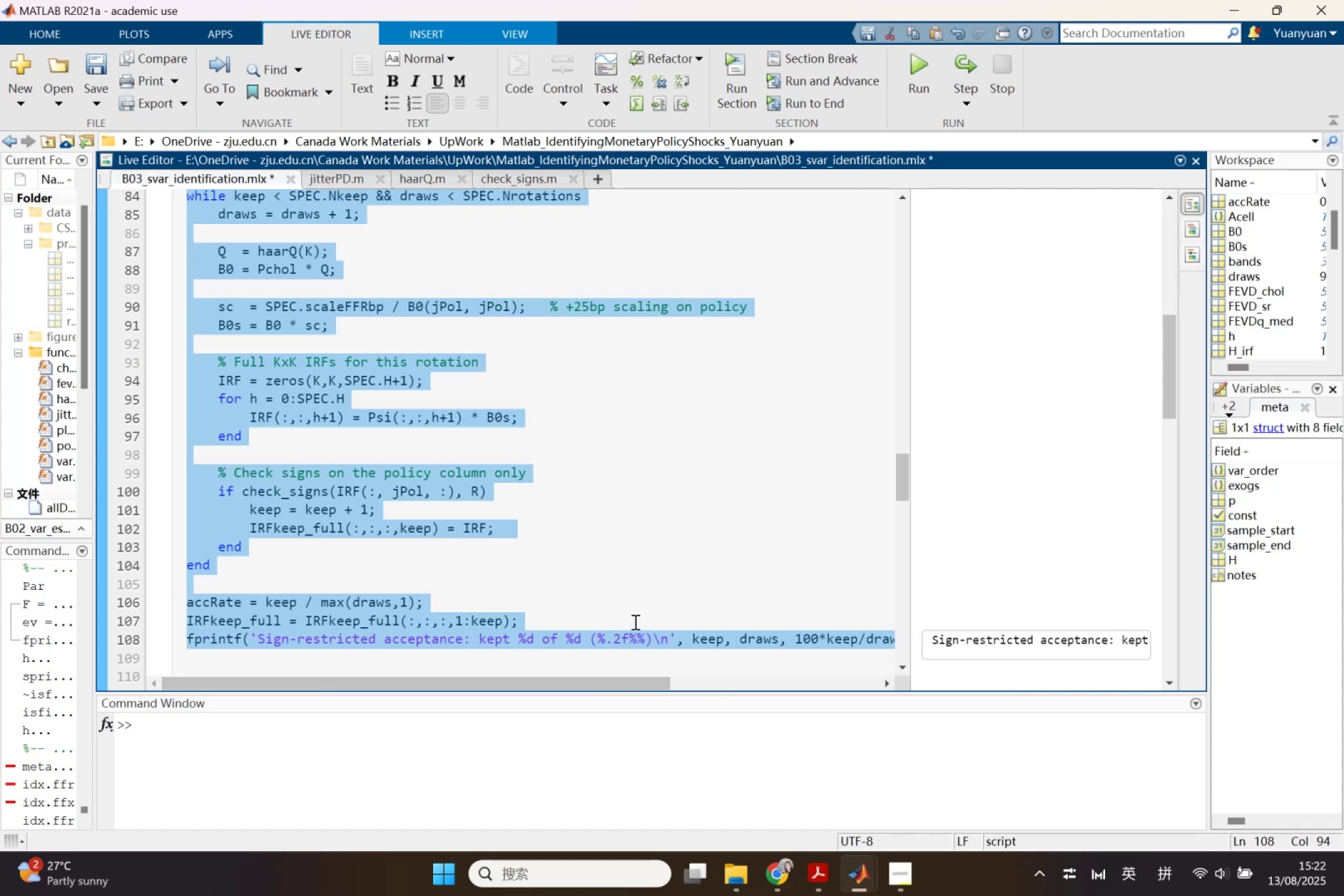 
scroll: coordinate [634, 622], scroll_direction: up, amount: 1.0
 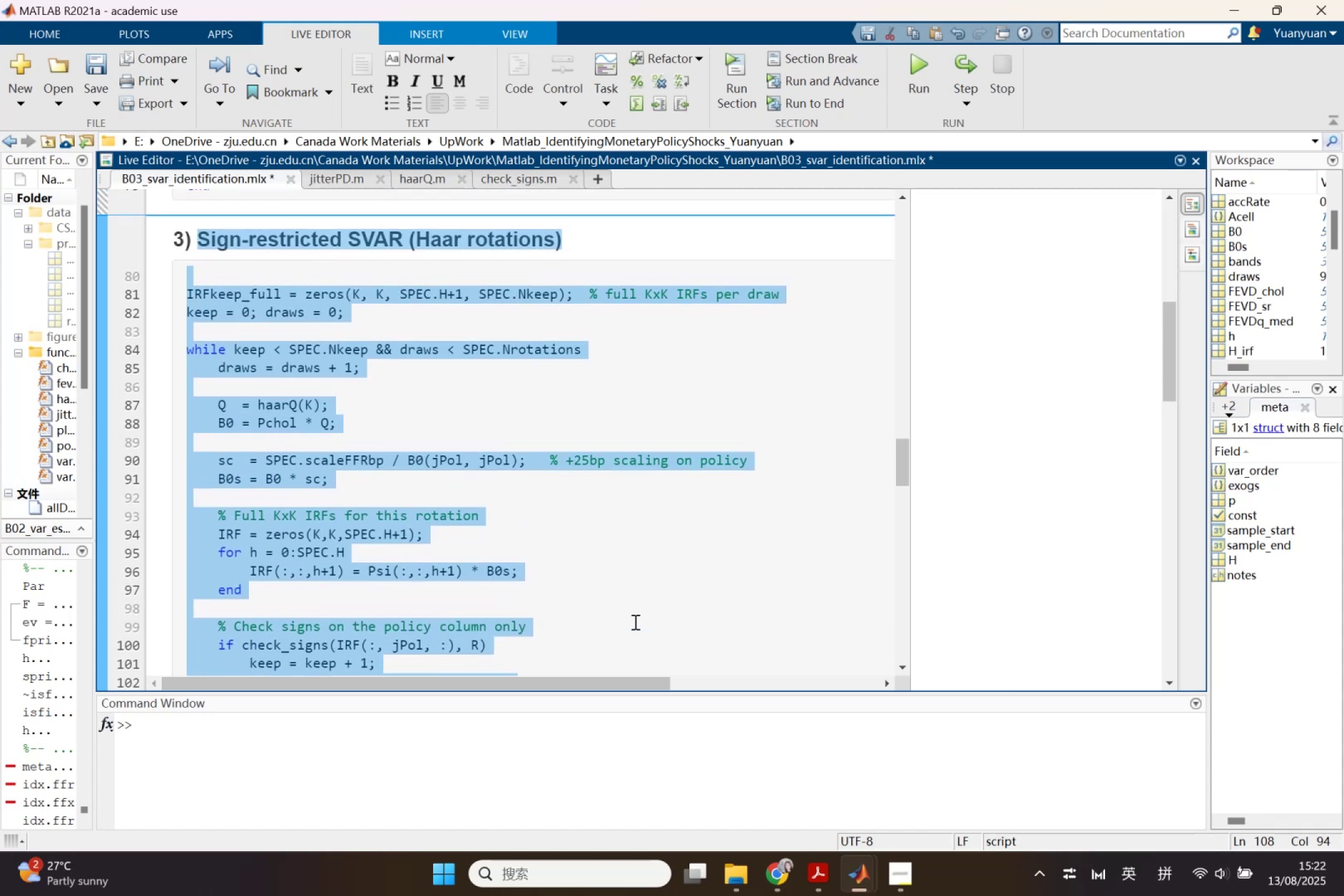 
key(Control+C)
 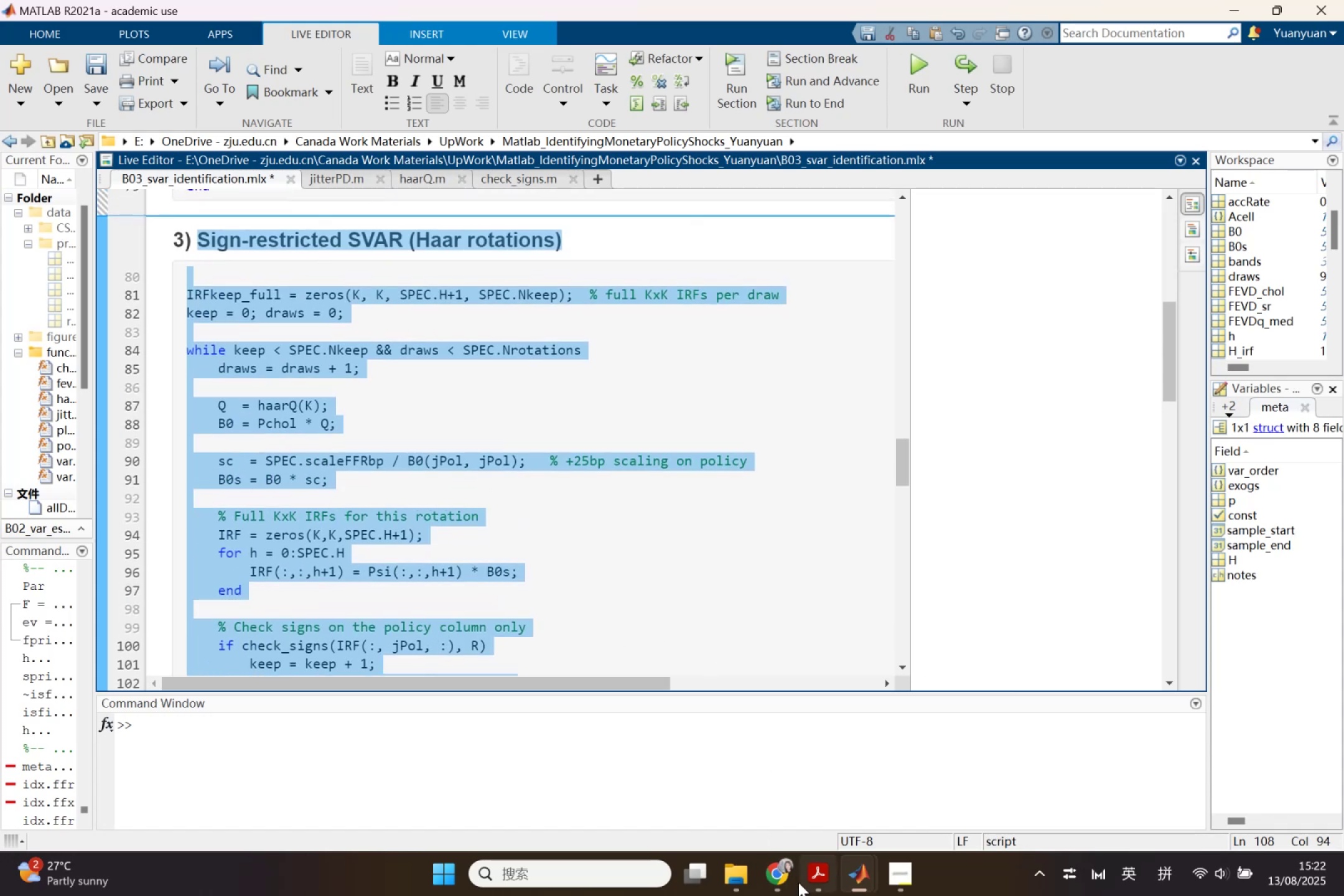 
left_click([793, 876])
 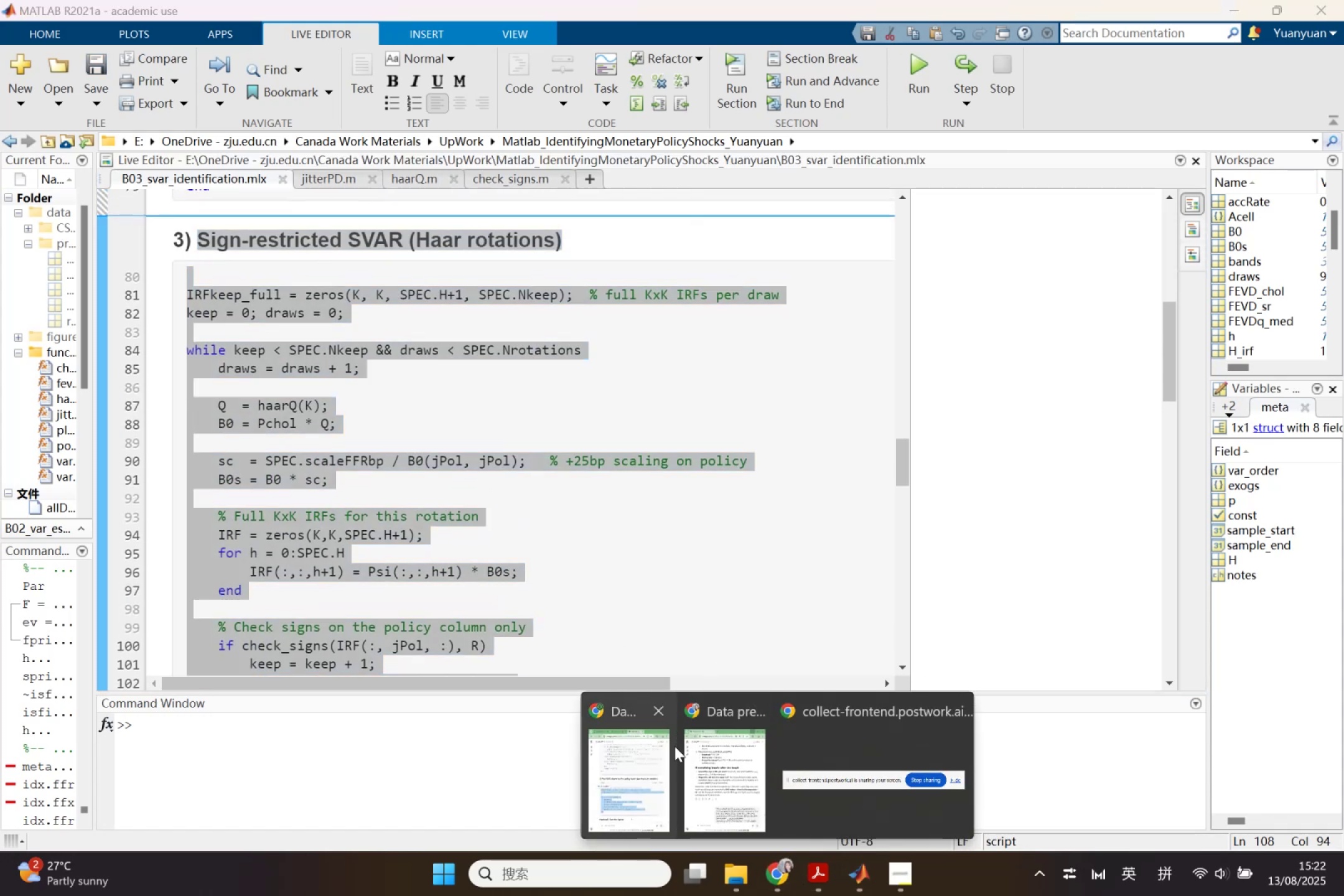 
left_click([674, 746])
 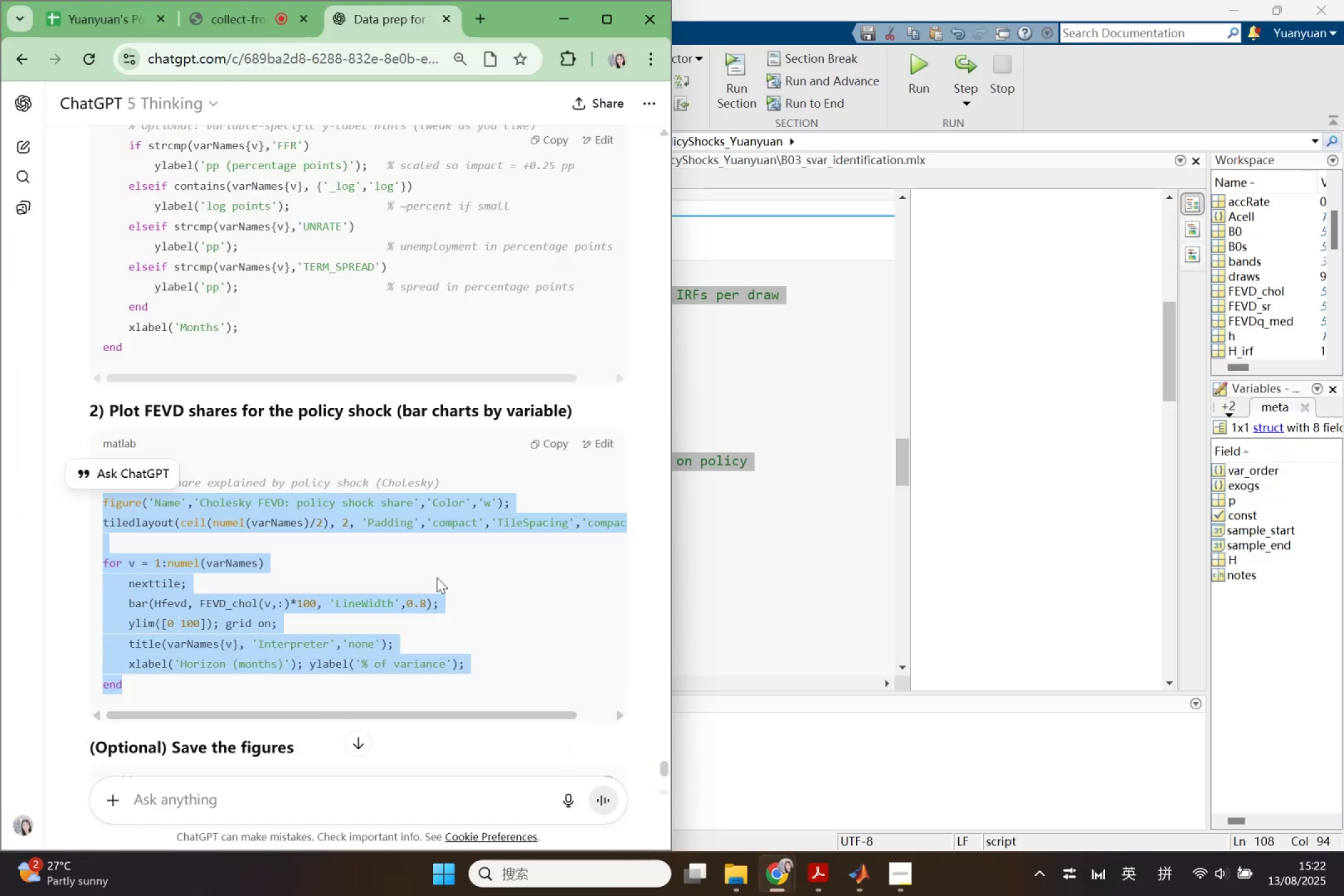 
scroll: coordinate [437, 577], scroll_direction: up, amount: 28.0
 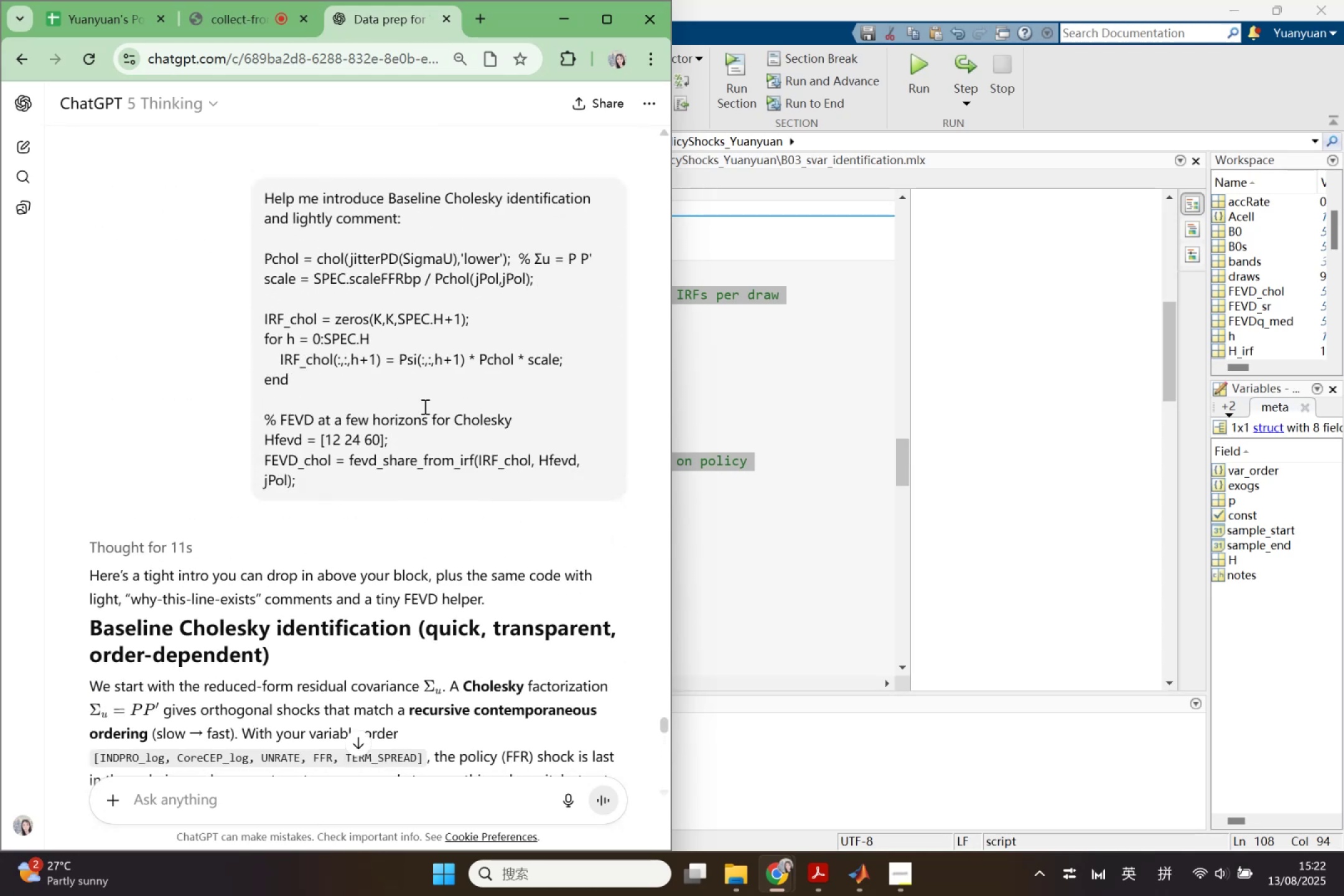 
left_click([463, 397])
 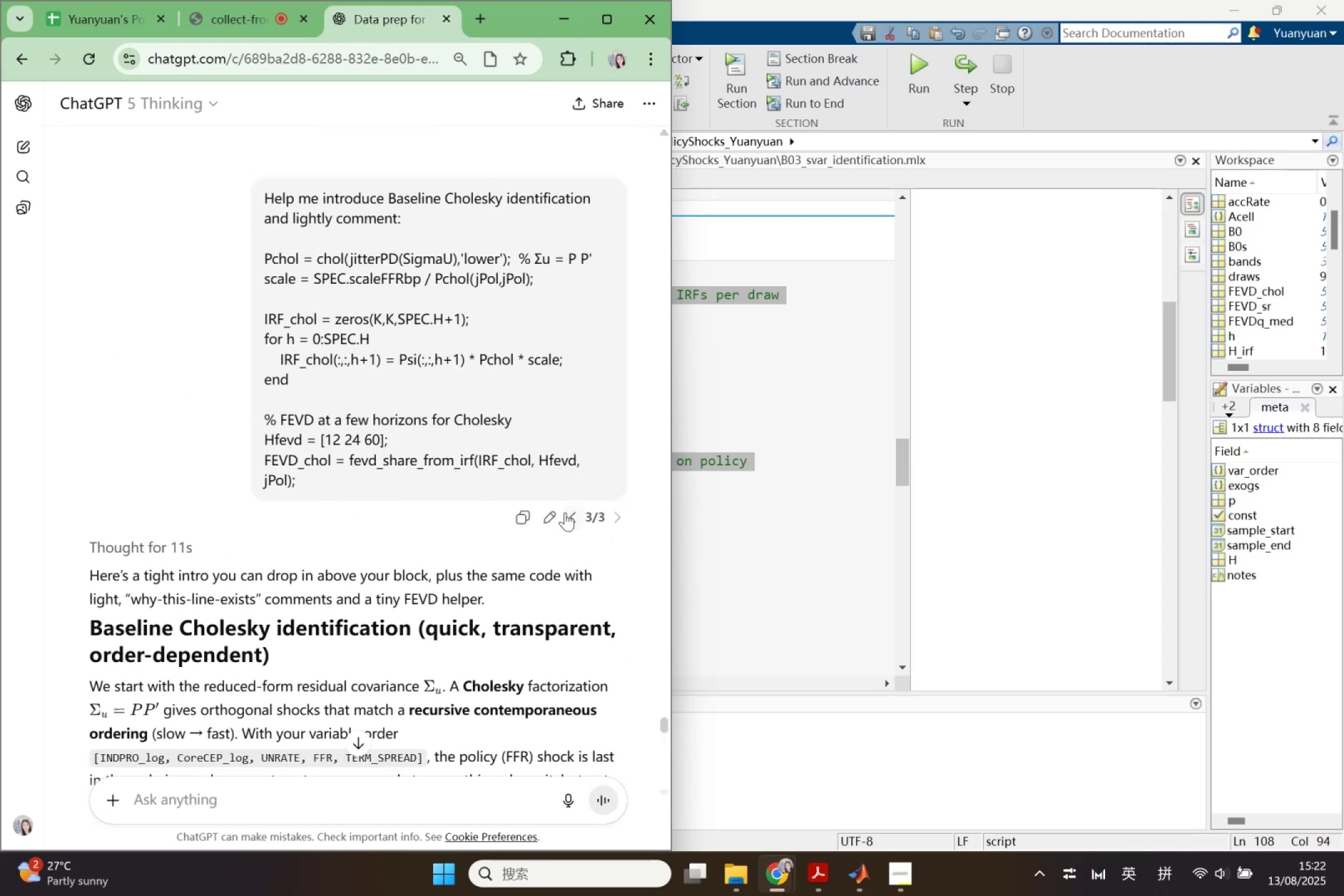 
left_click([553, 511])
 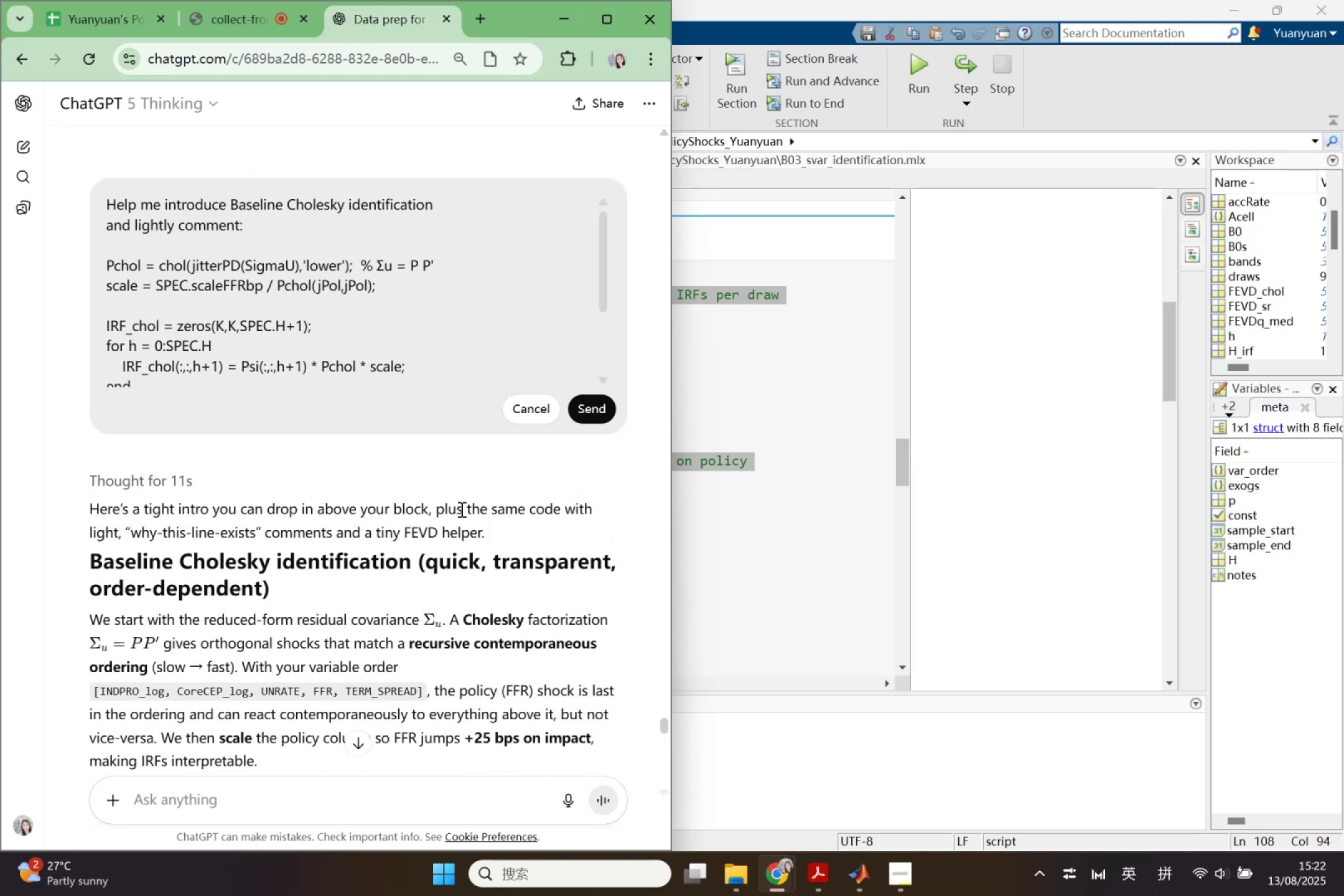 
scroll: coordinate [455, 510], scroll_direction: up, amount: 2.0
 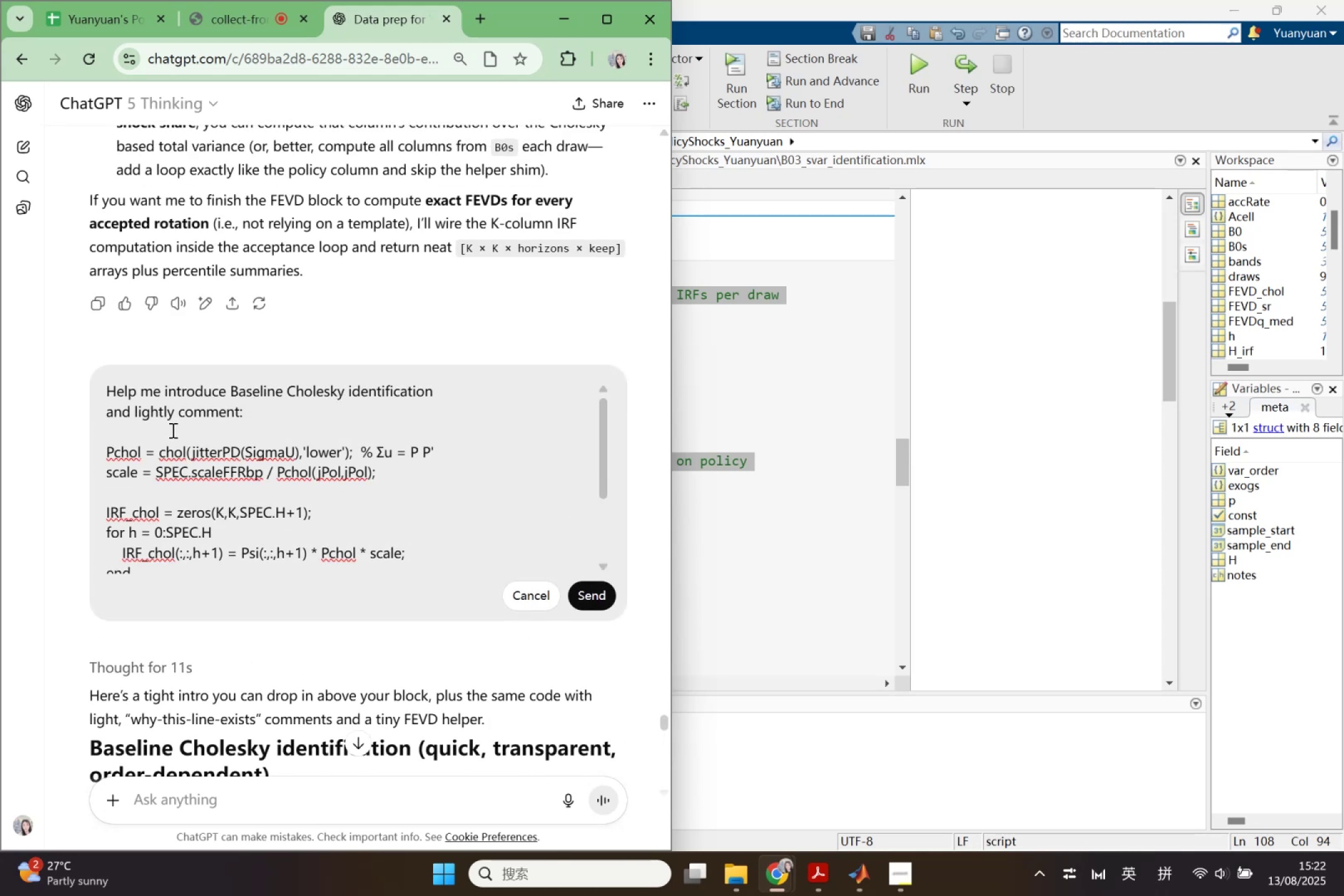 
left_click_drag(start_coordinate=[108, 441], to_coordinate=[464, 589])
 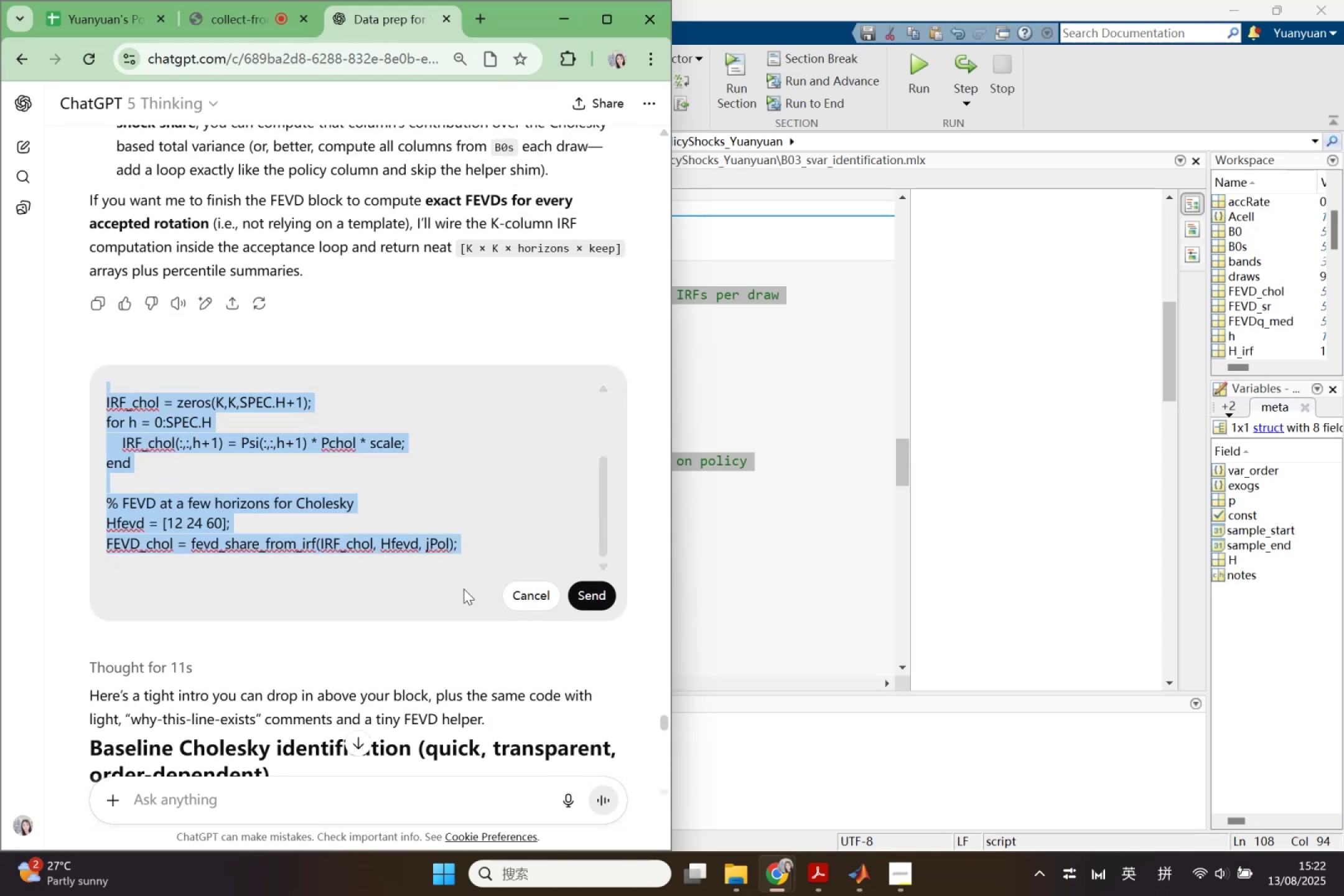 
key(Control+V)
 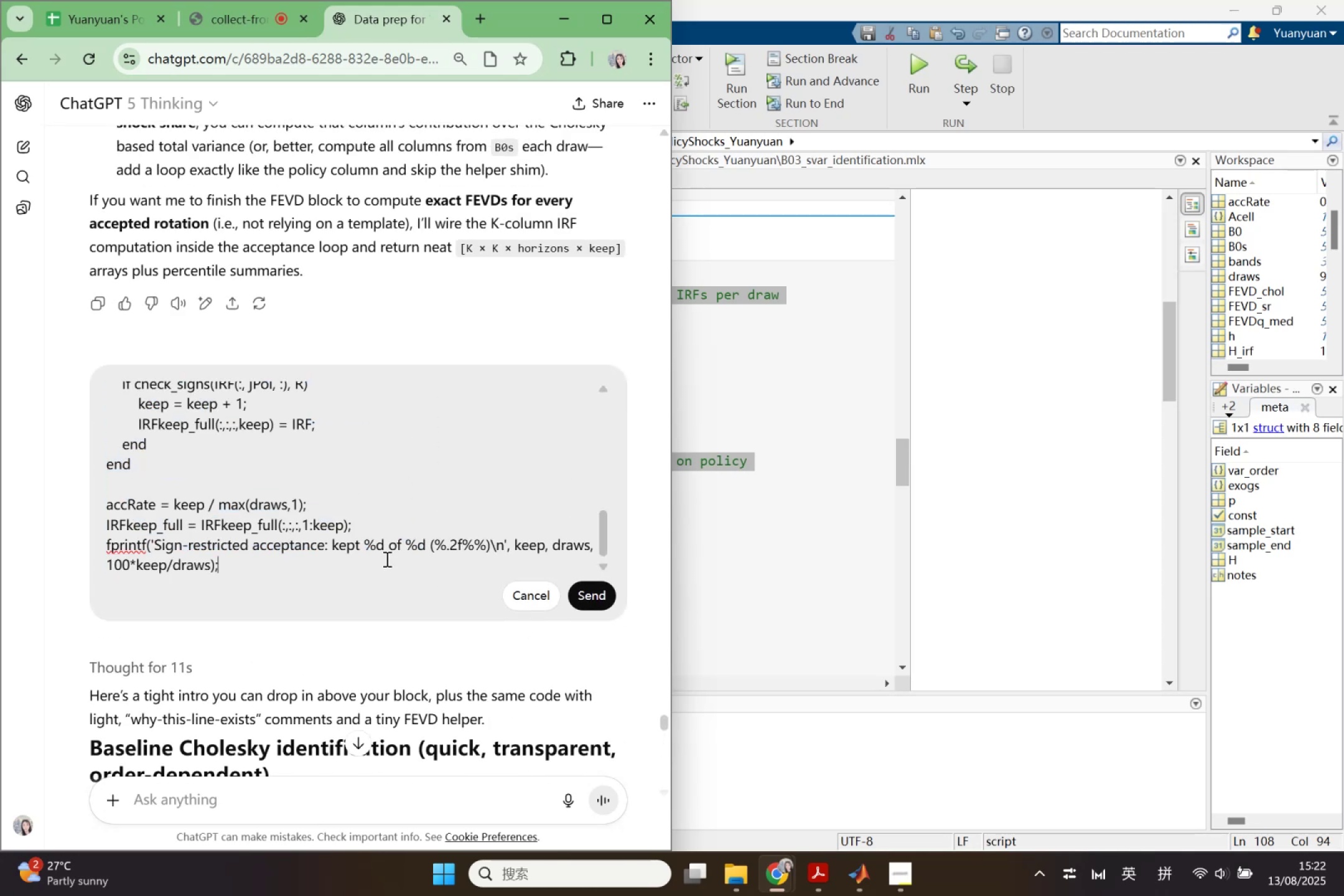 
scroll: coordinate [211, 517], scroll_direction: up, amount: 6.0
 